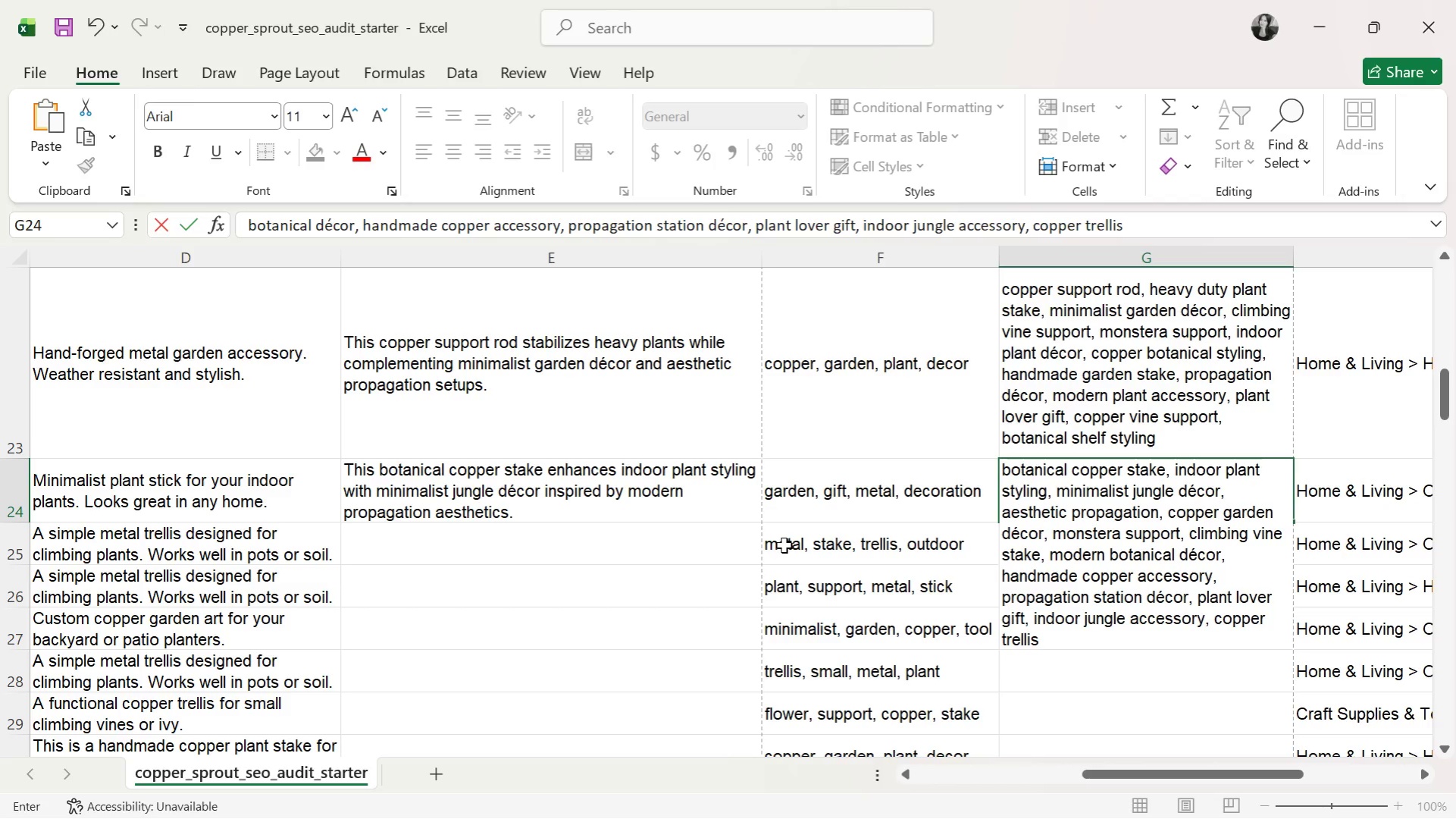 
key(Enter)
 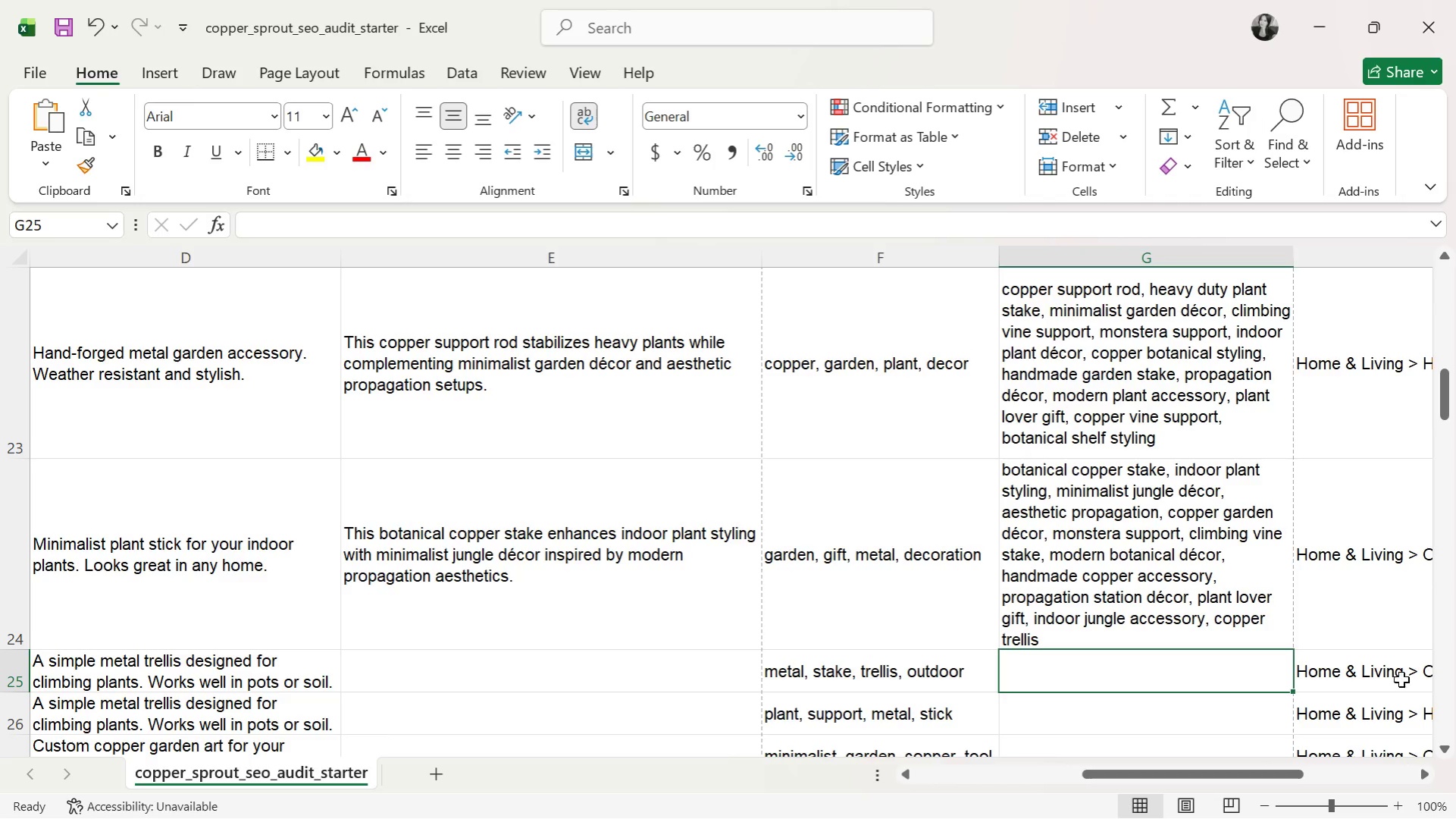 
wait(5.09)
 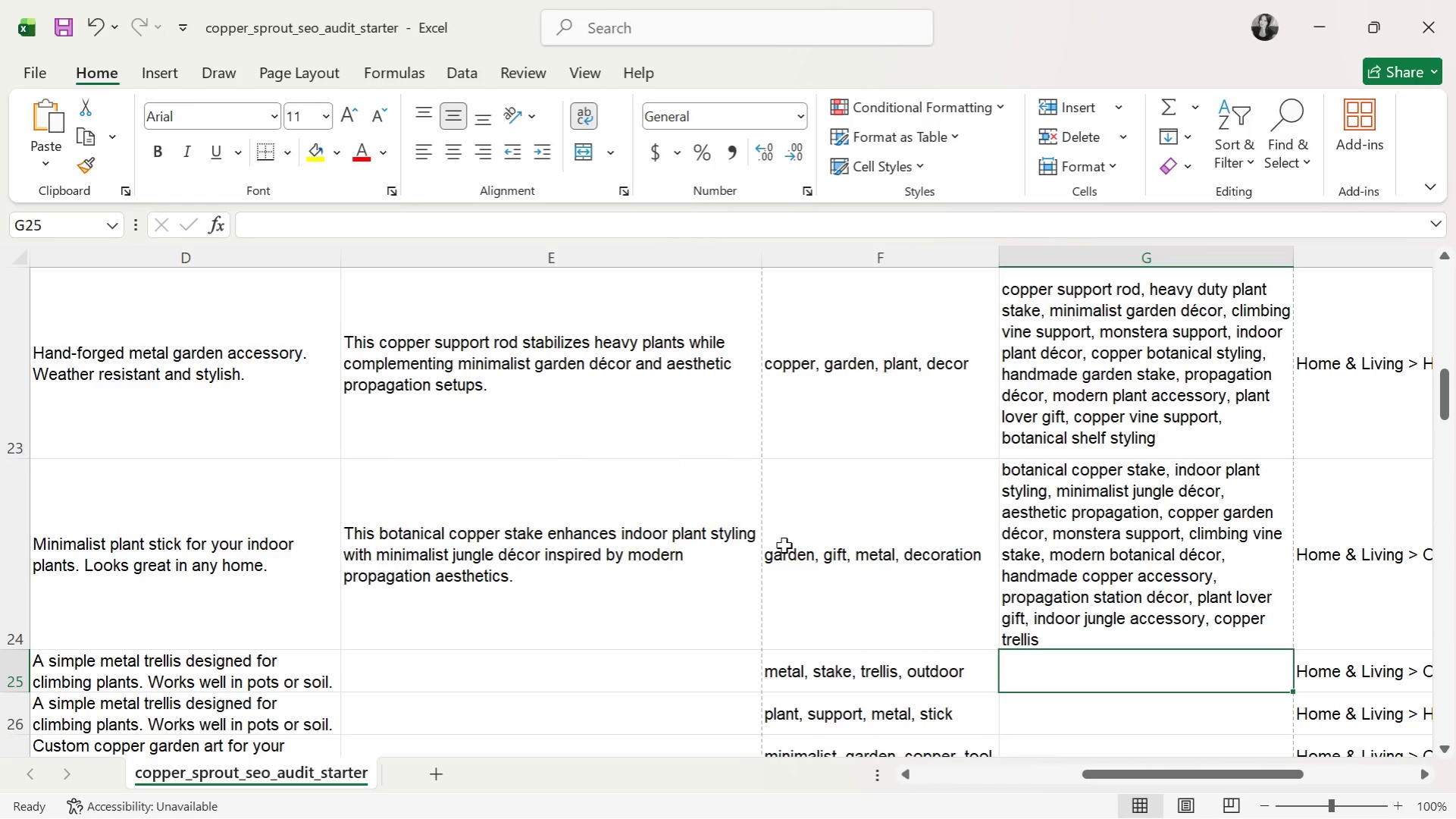 
double_click([1443, 745])
 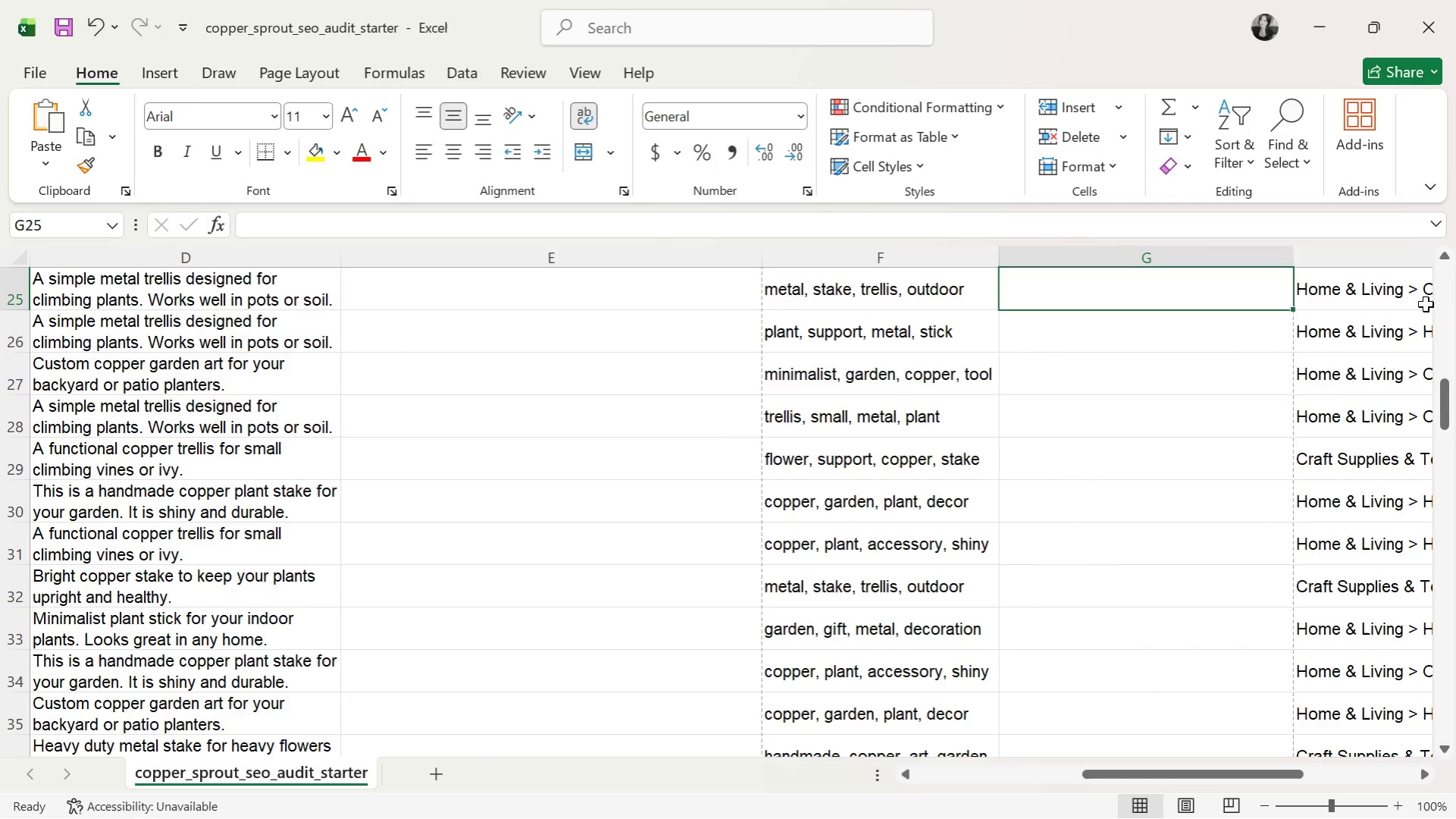 
left_click([1444, 273])
 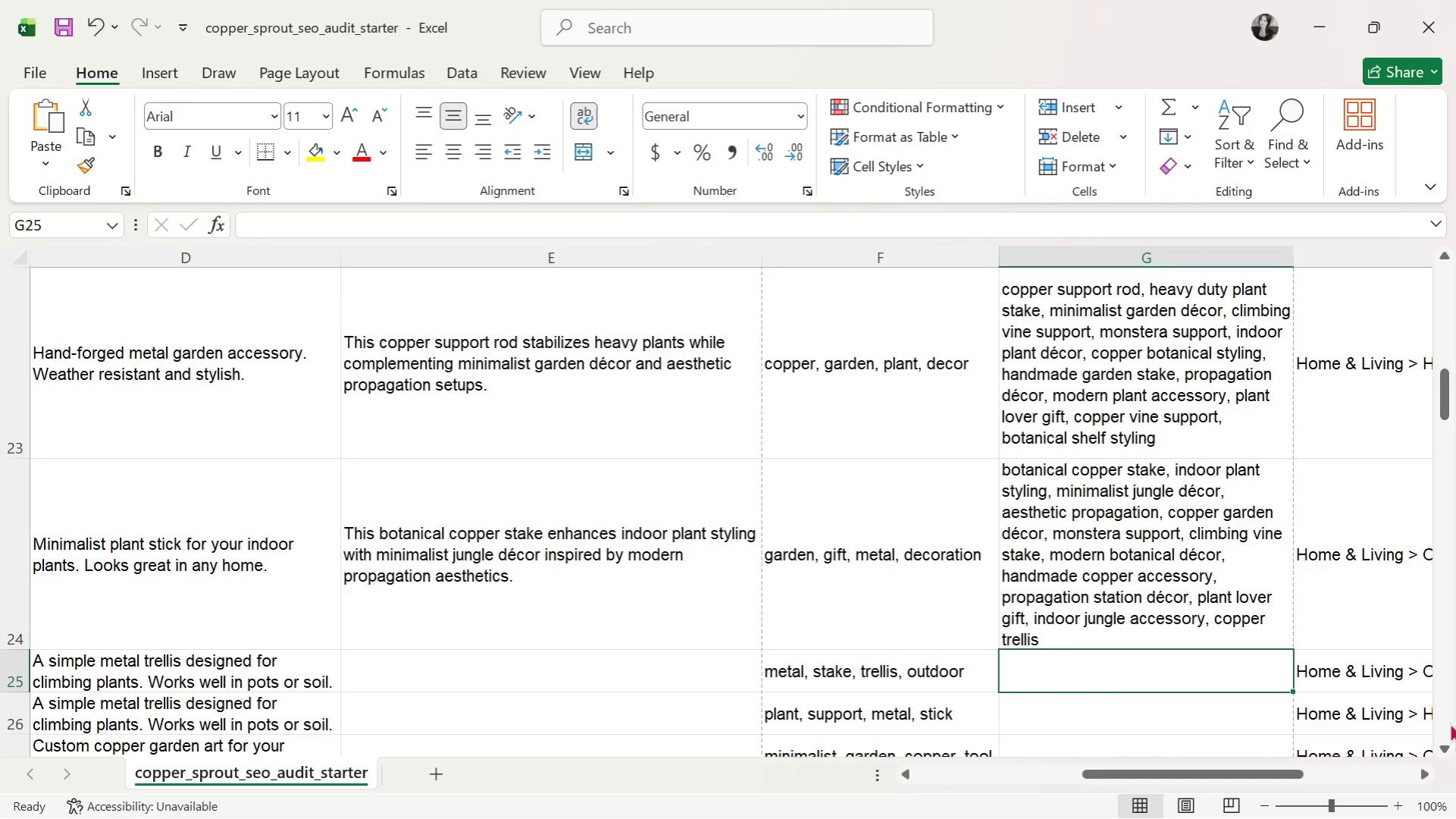 
left_click([1440, 742])
 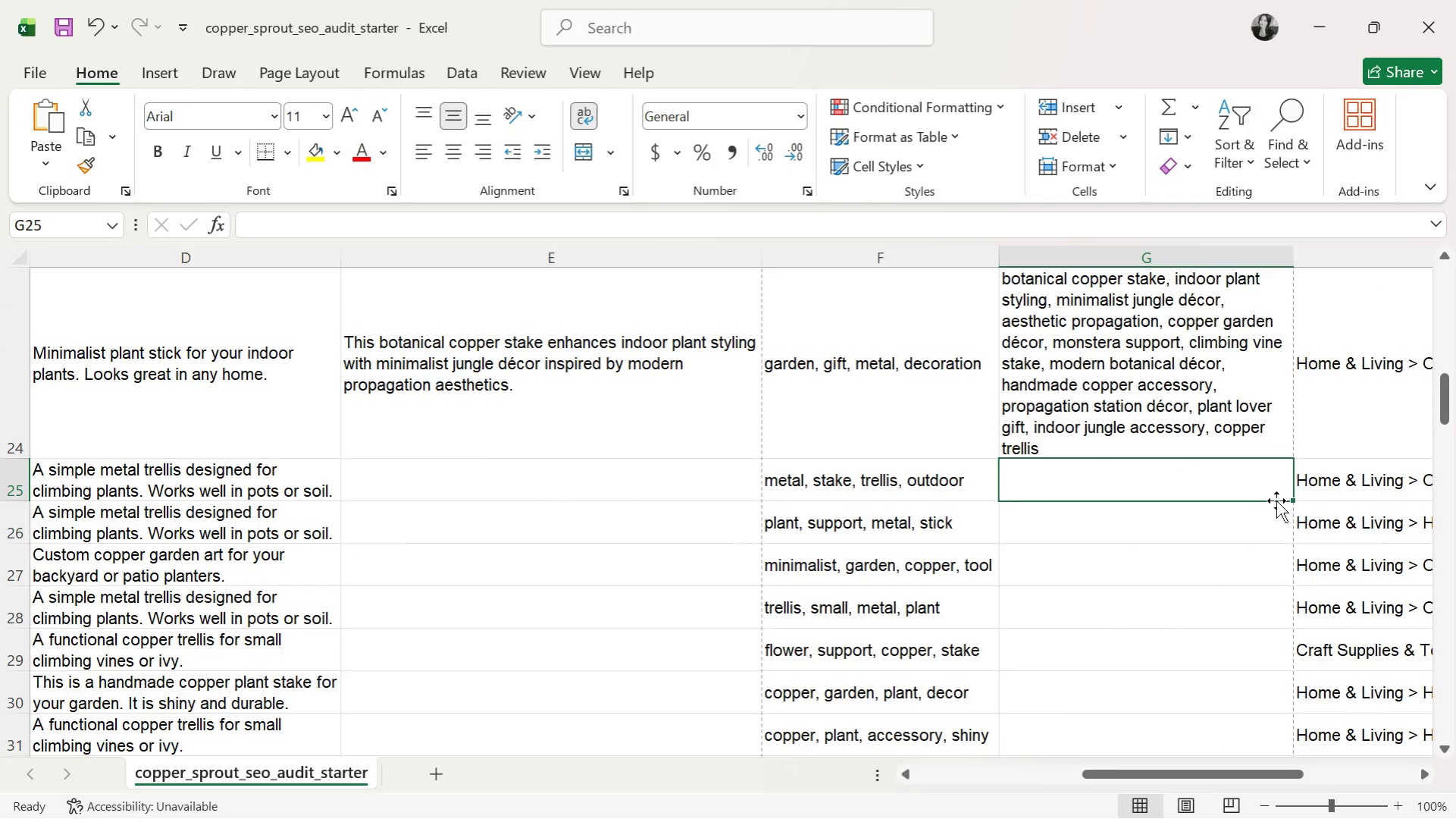 
wait(5.31)
 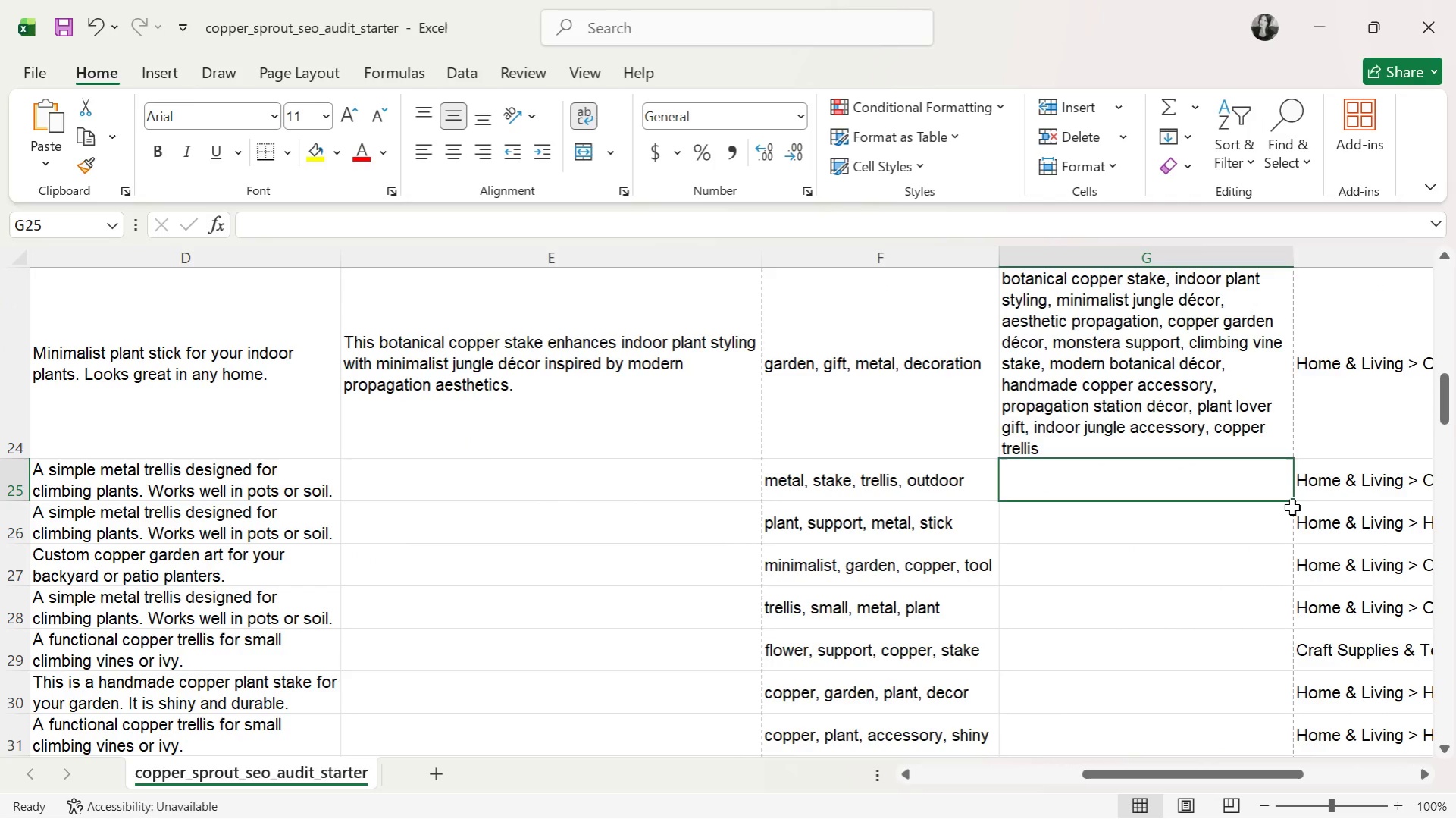 
left_click([645, 497])
 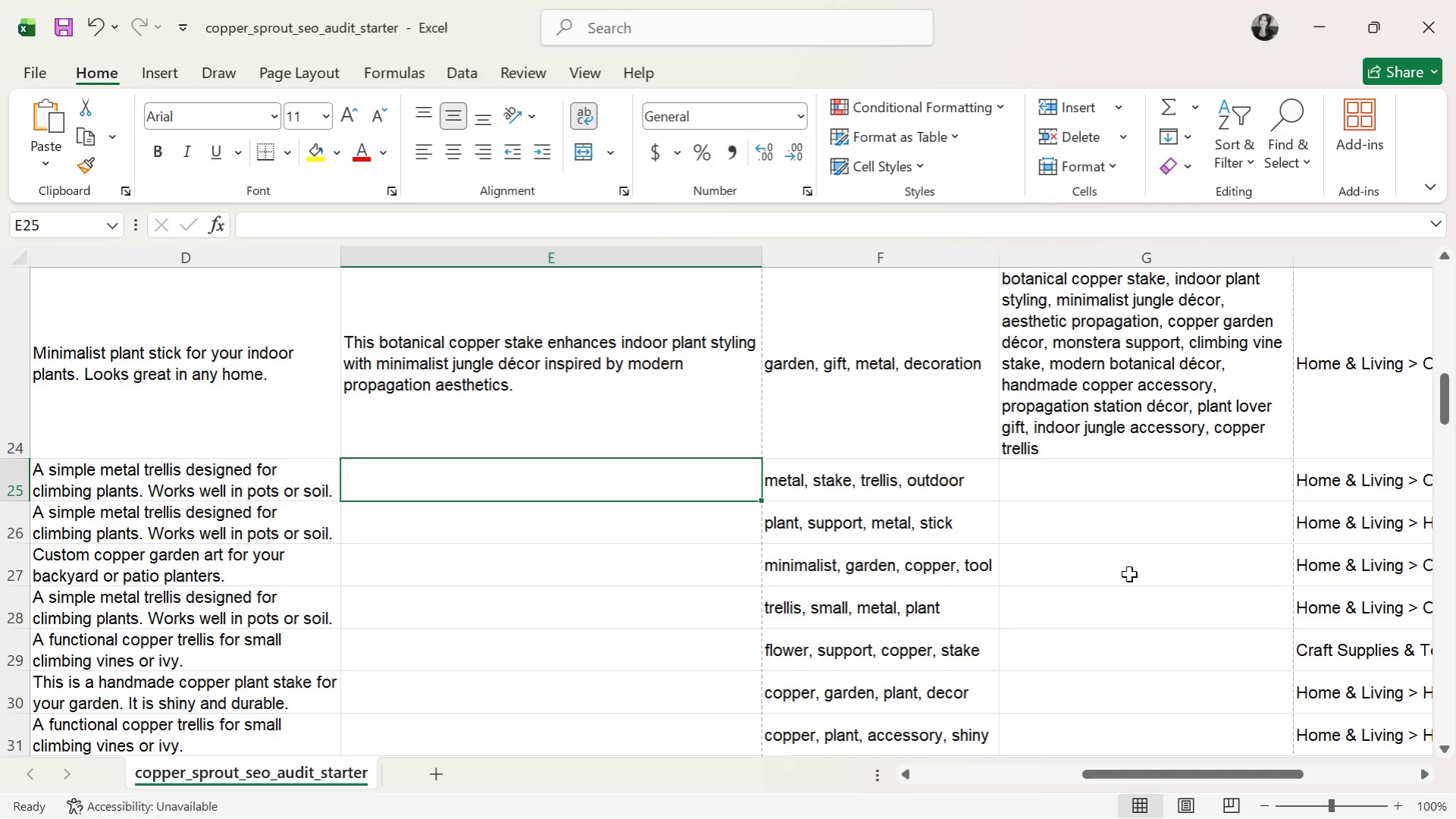 
left_click_drag(start_coordinate=[1145, 779], to_coordinate=[1143, 760])
 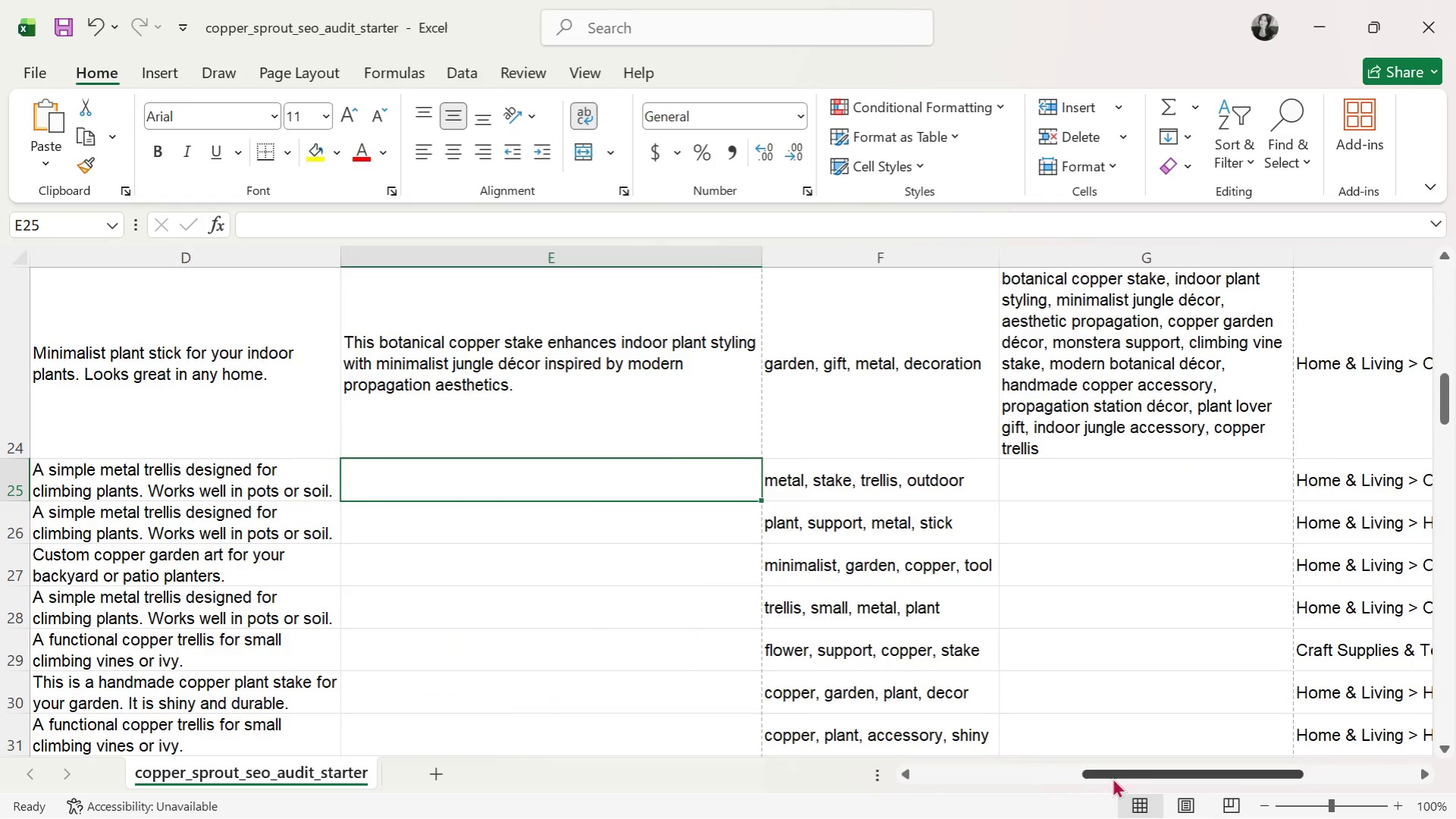 
type(This small indoor trellis provides copper vine support for aesthetic plant styling and compact propagation setups.)
 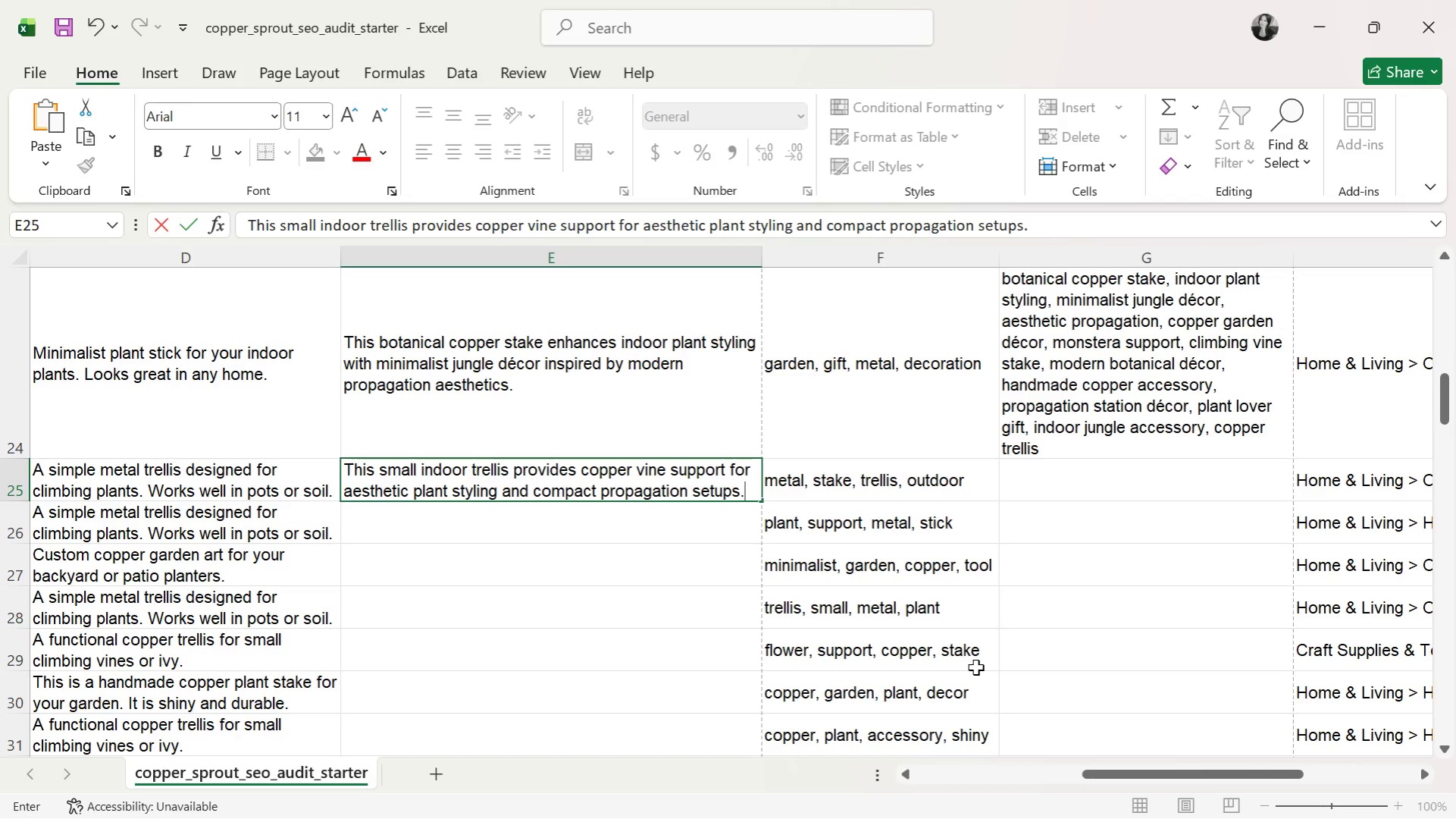 
key(Enter)
 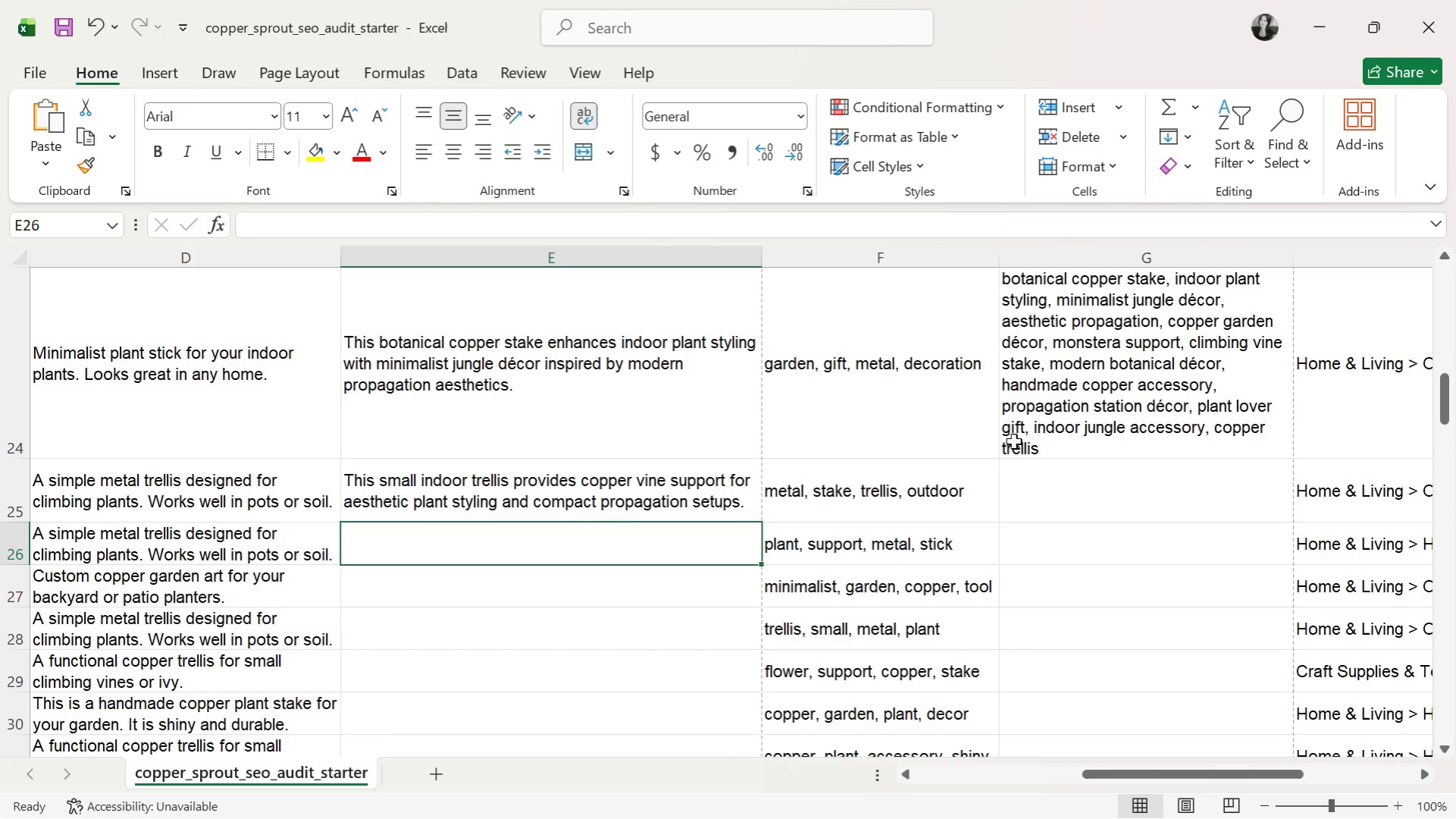 
left_click([1062, 490])
 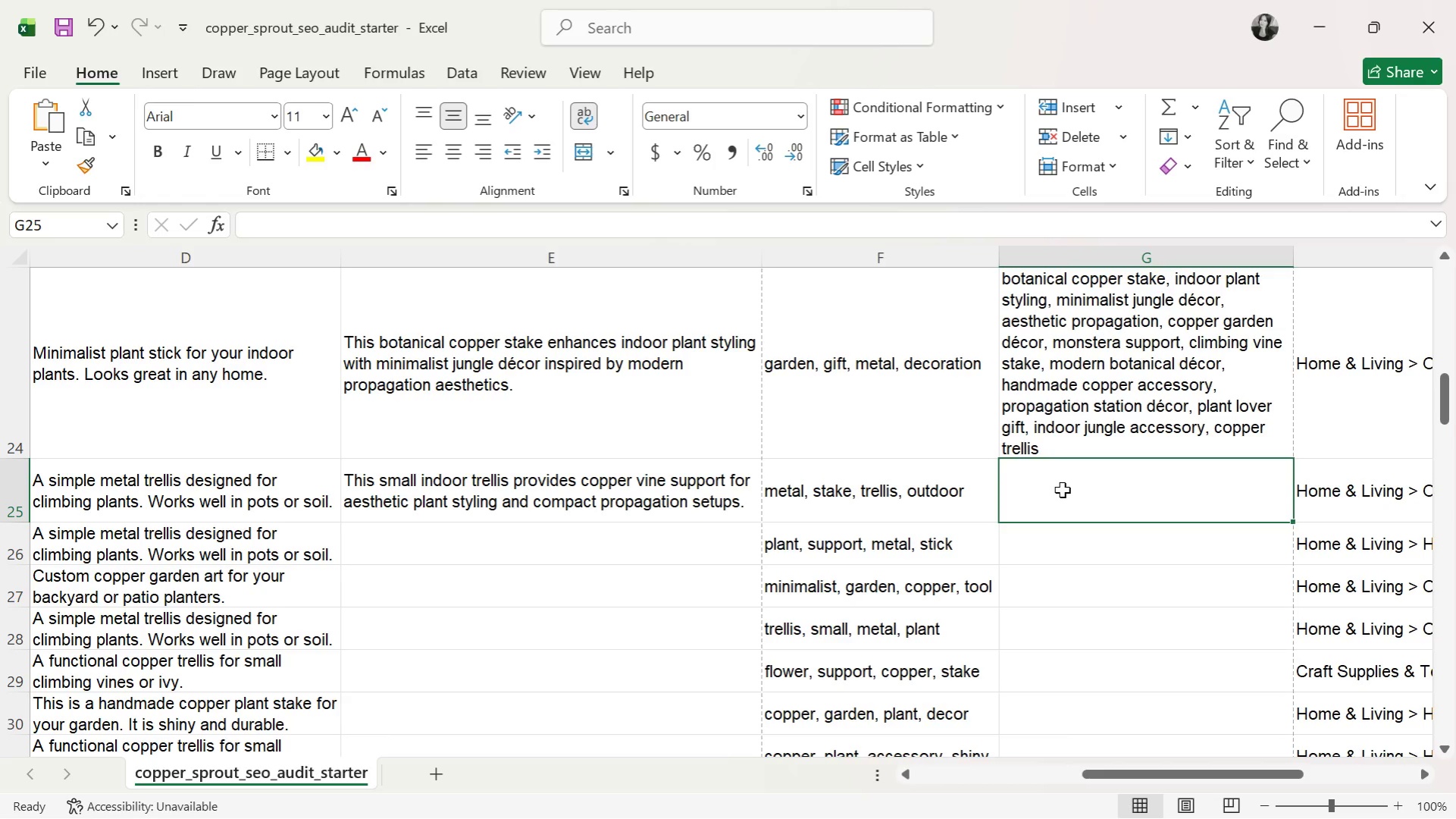 
type(small indoor trellis )
key(Backspace)
type(, copper vine support, aesthetic plant)
 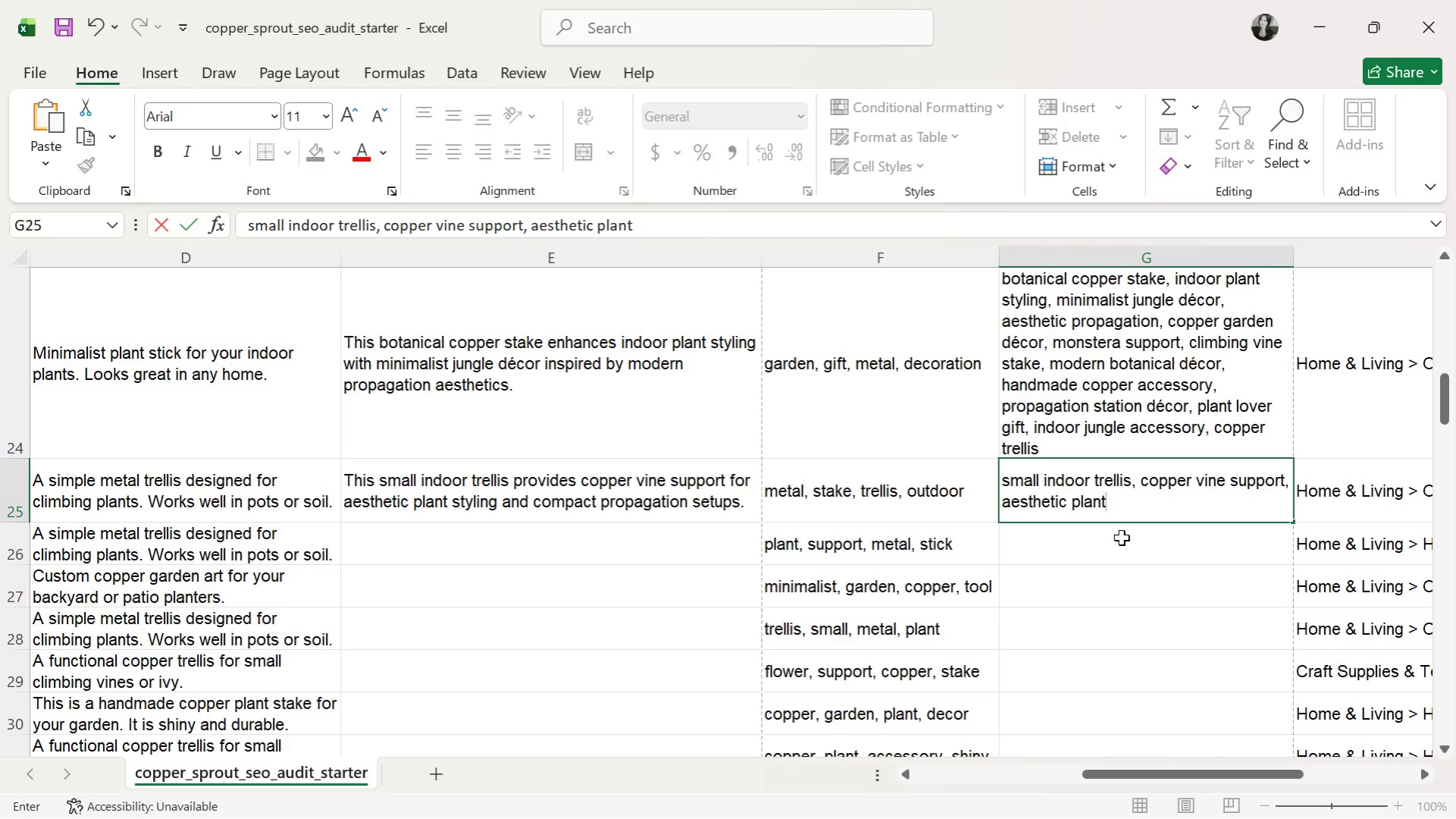 
type(styling)
key(Backspace)
key(Backspace)
key(Backspace)
key(Backspace)
key(Backspace)
key(Backspace)
key(Backspace)
type( styling, mos)
key(Backspace)
type(nstera support, )
 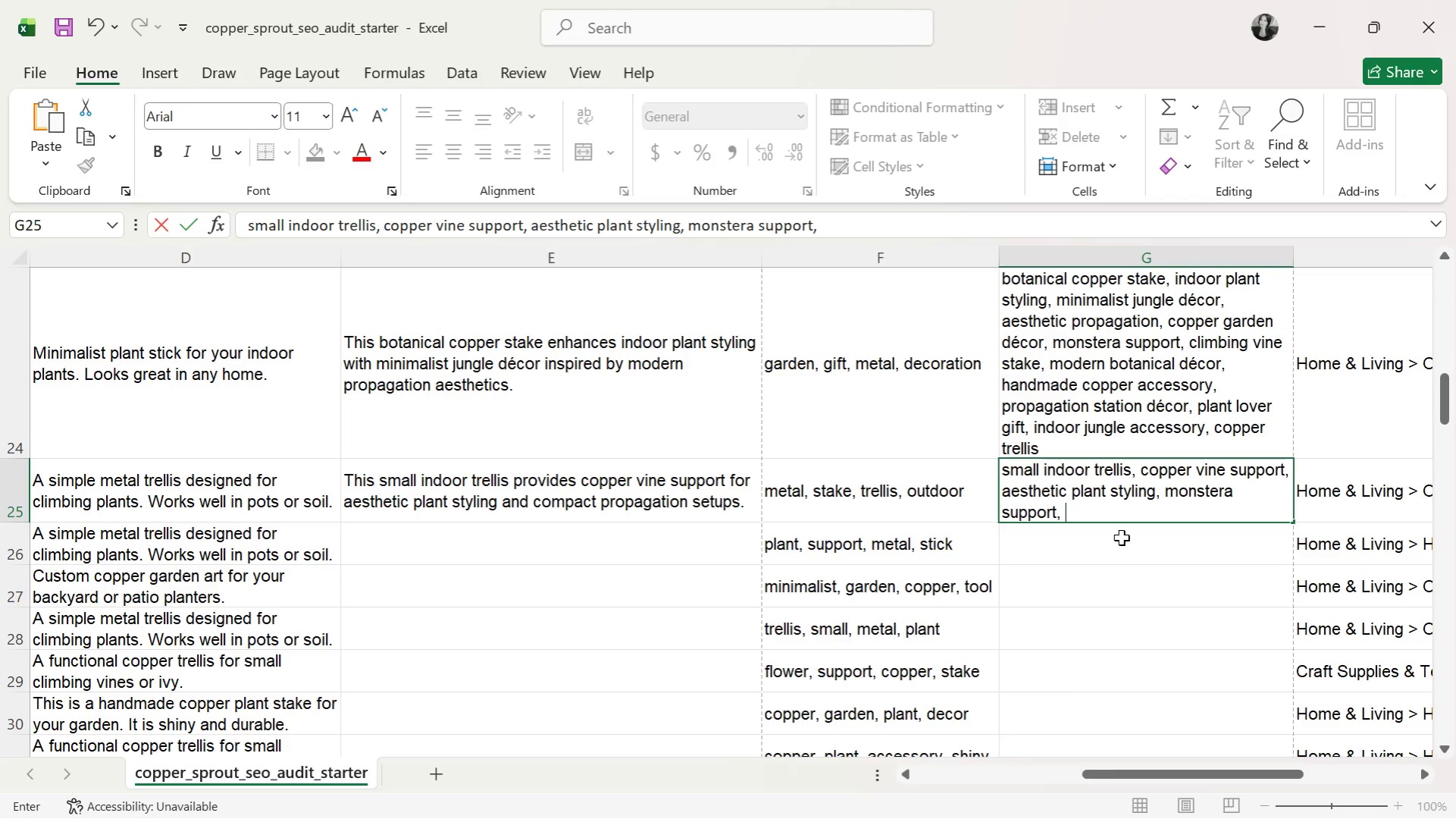 
type(climbing vinde)
key(Backspace)
key(Backspace)
type(e decor, indoor jungle sty;ing,)
key(Backspace)
key(Backspace)
key(Backspace)
key(Backspace)
key(Backspace)
type(ling, )
 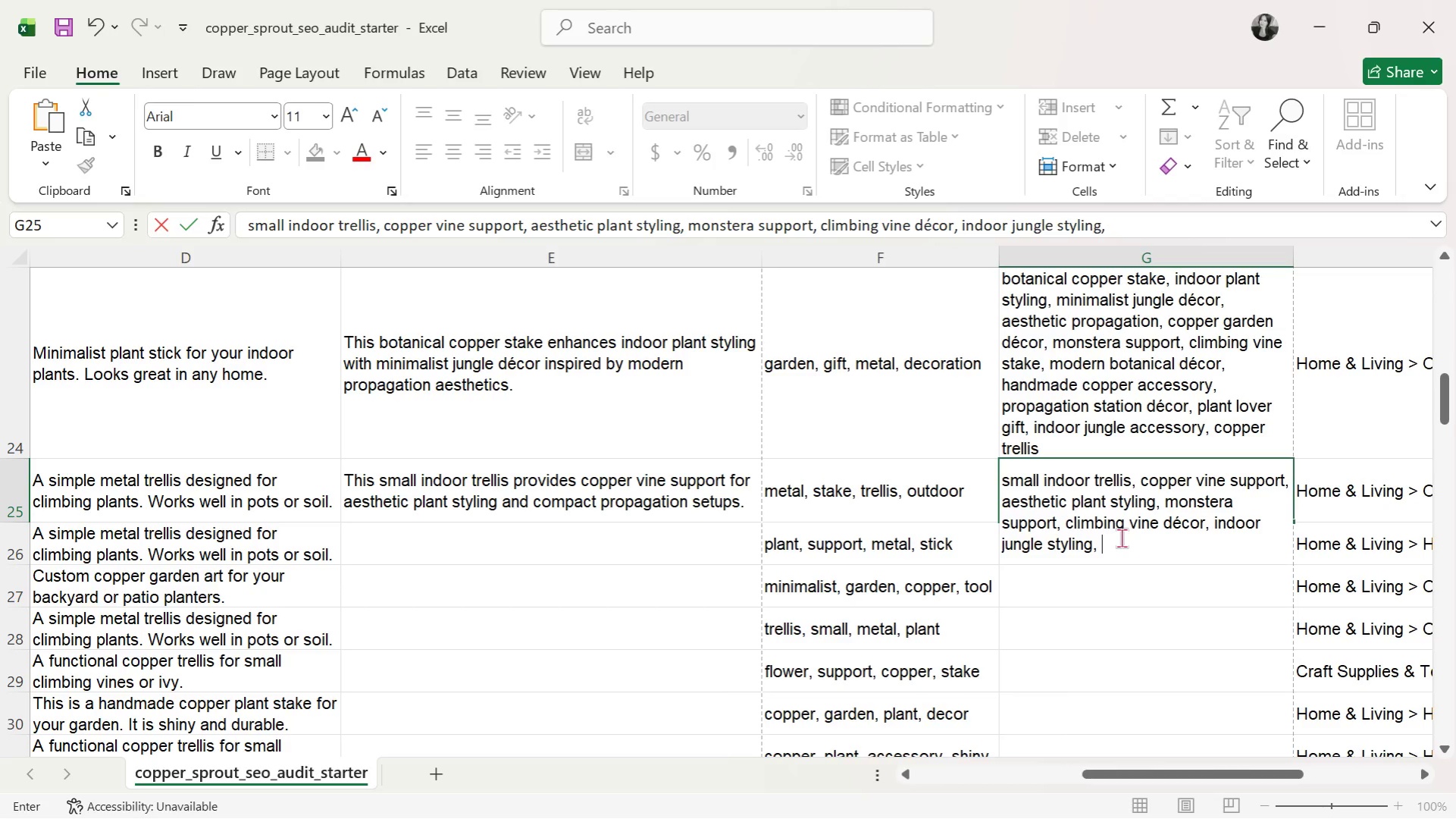 
type(propagation station decor, handmade copper trellis)
 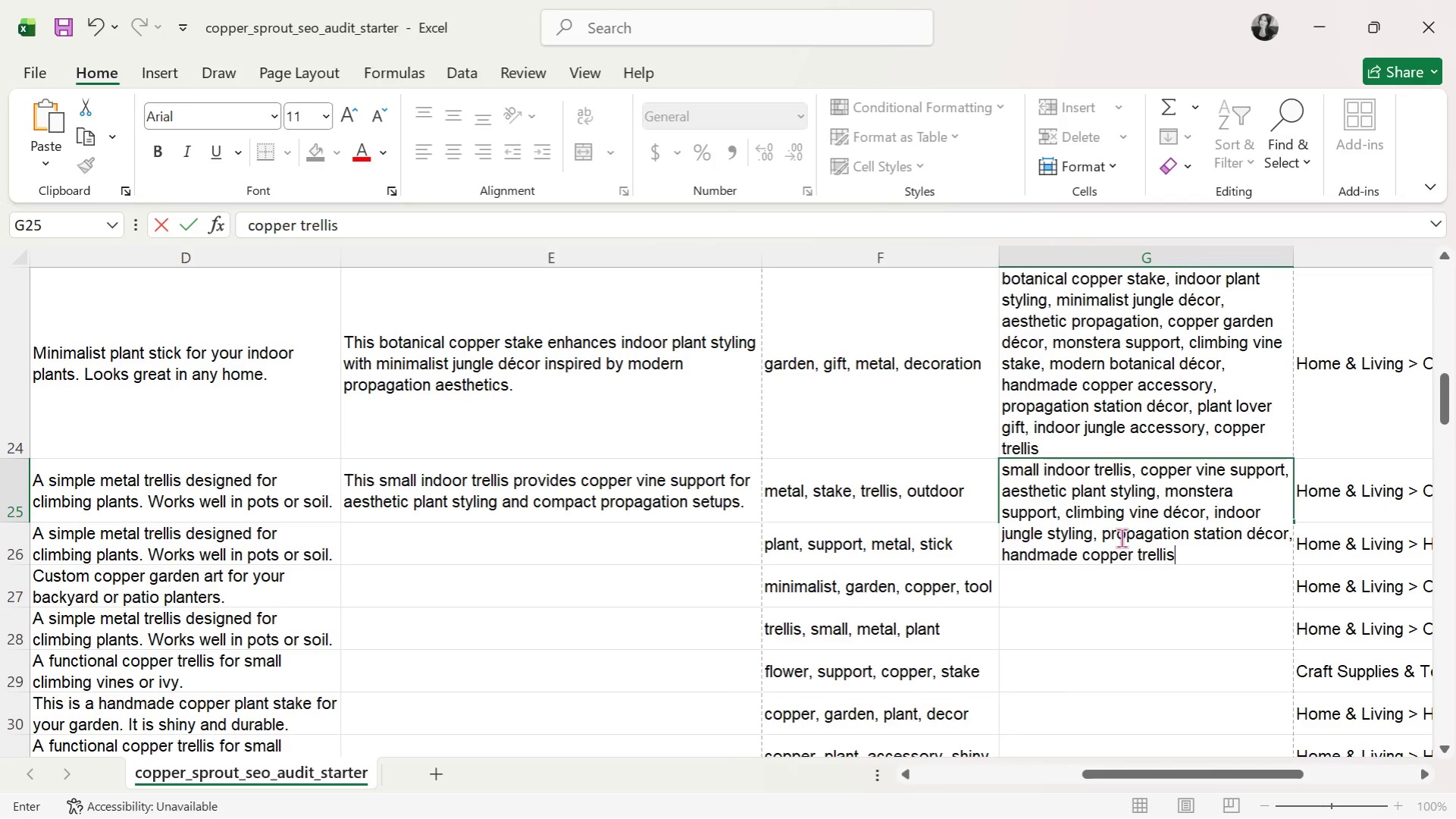 
type(, minimalist botanical decor, plant lover gift, modern plant accessory, copper garden art, indoor plant support)
 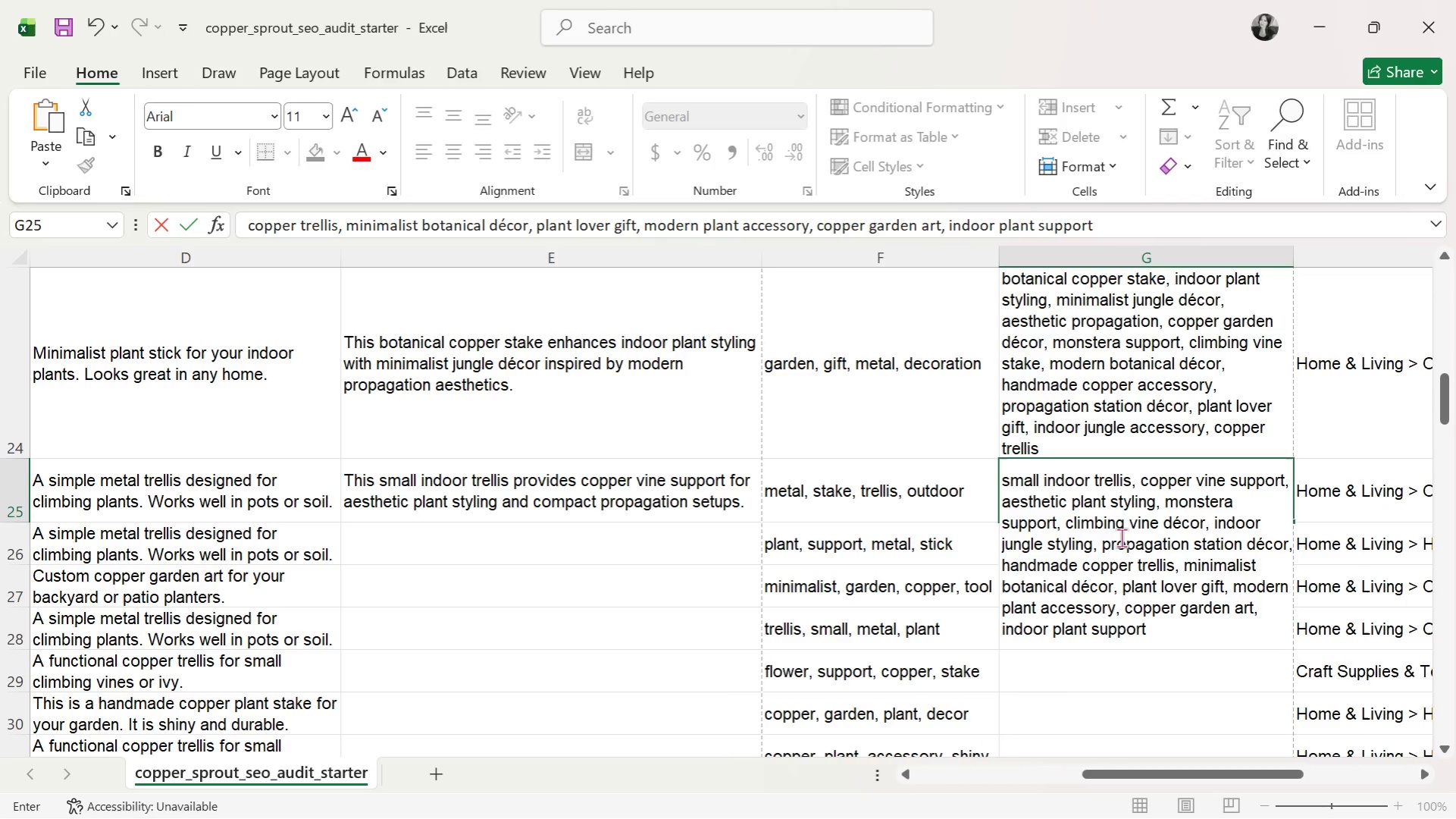 
key(Enter)
 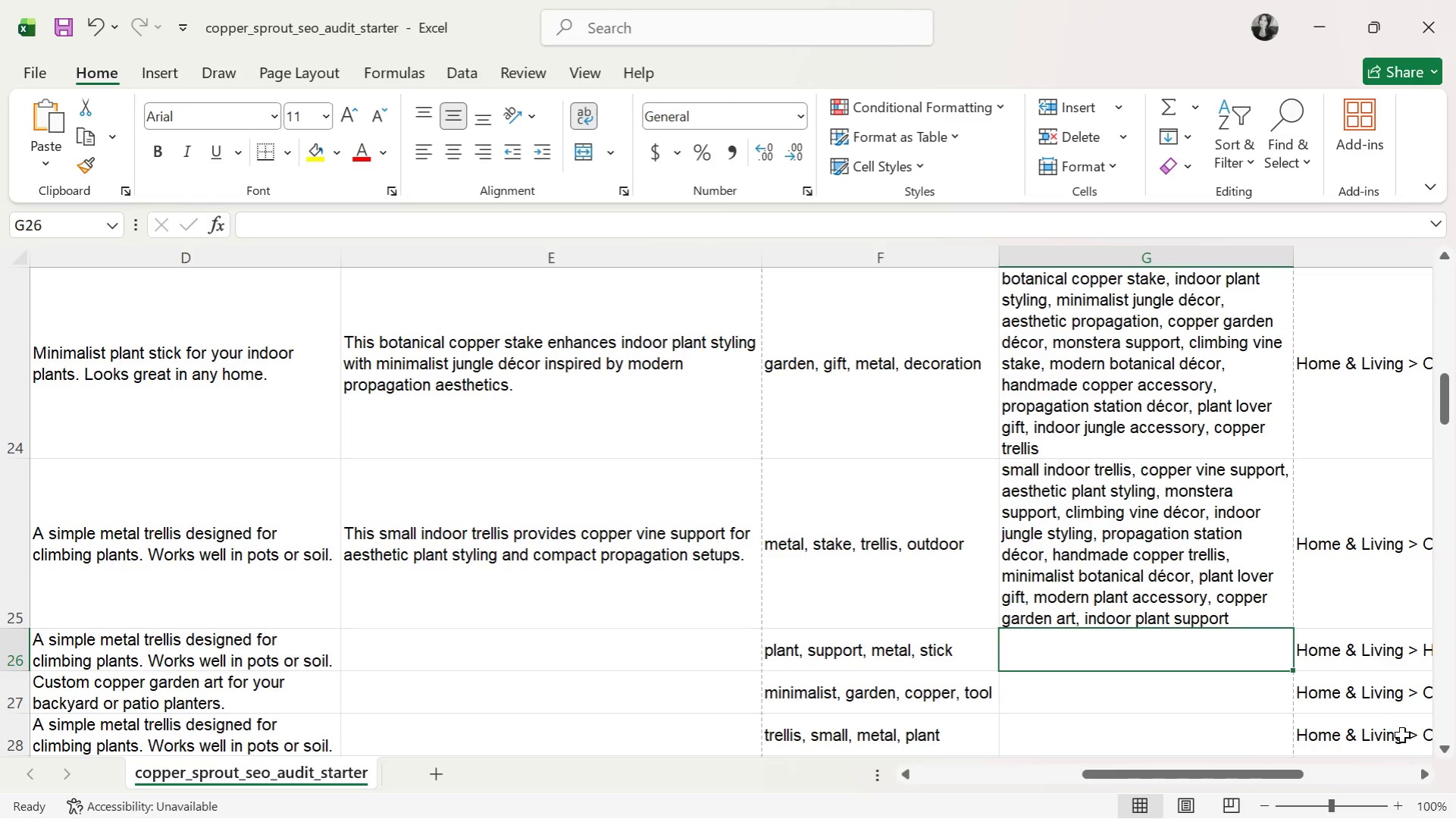 
left_click([1439, 748])
 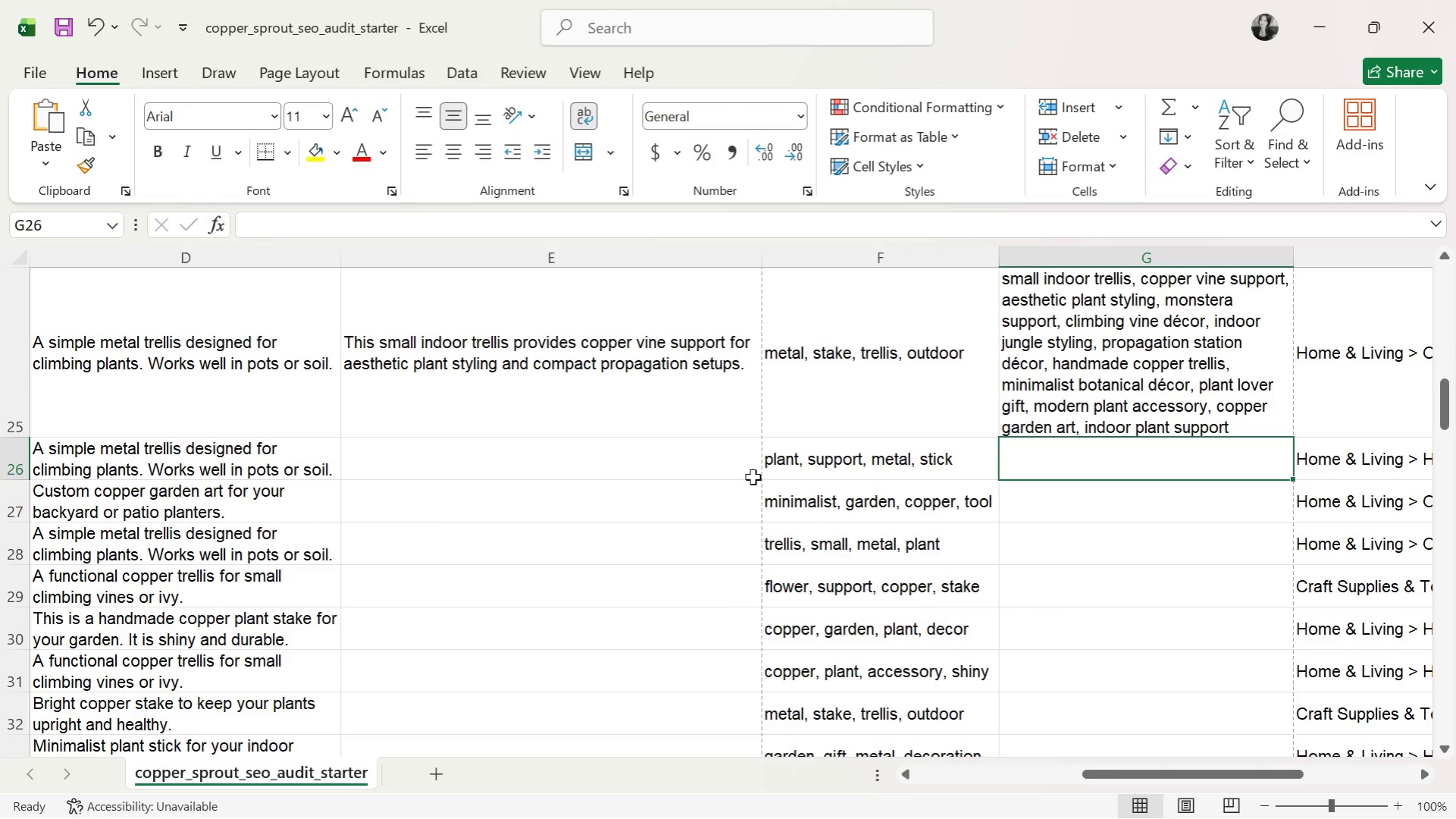 
left_click([638, 442])
 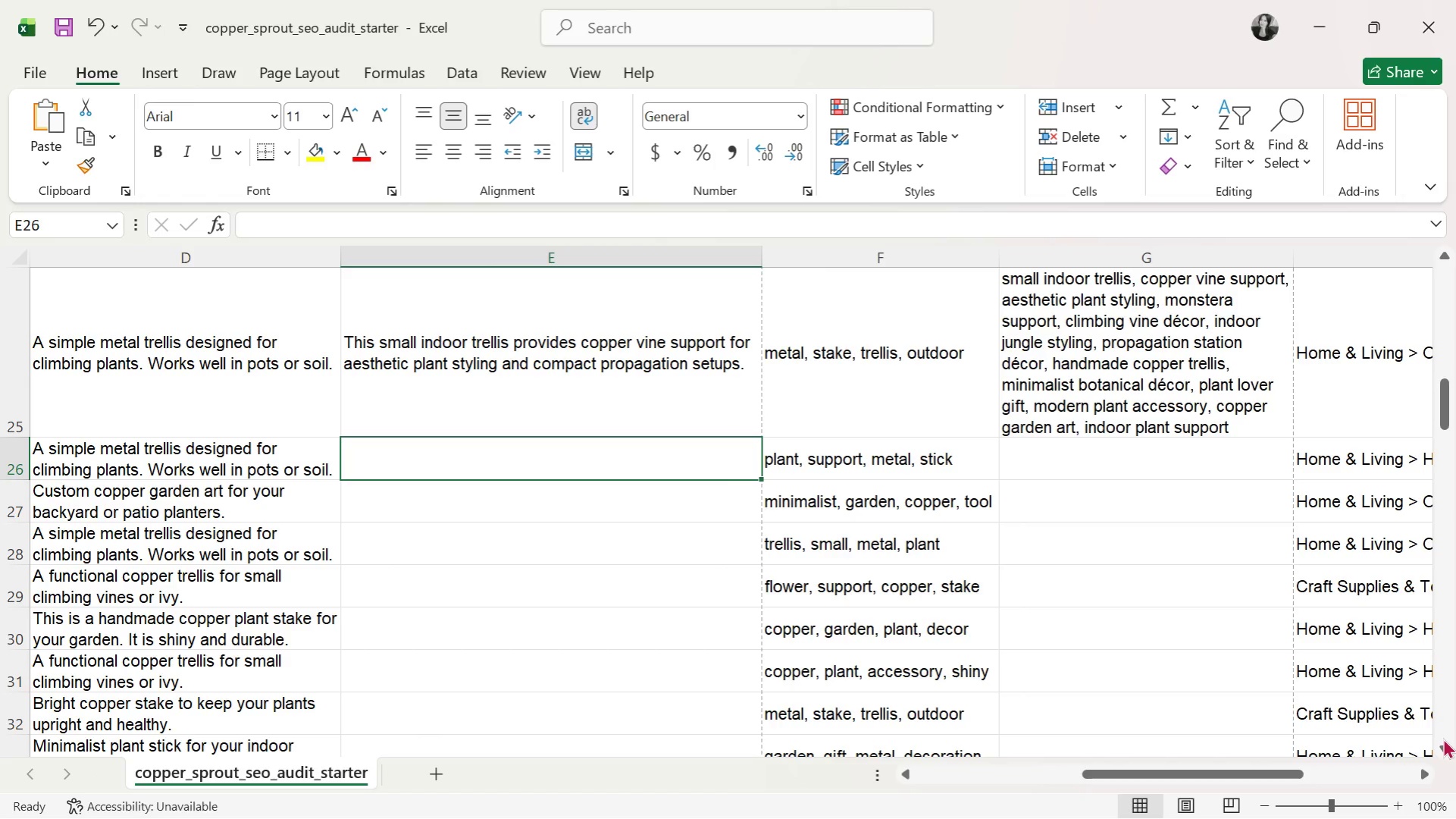 
type(This copper monstera stake supports climbing plants while adding )
 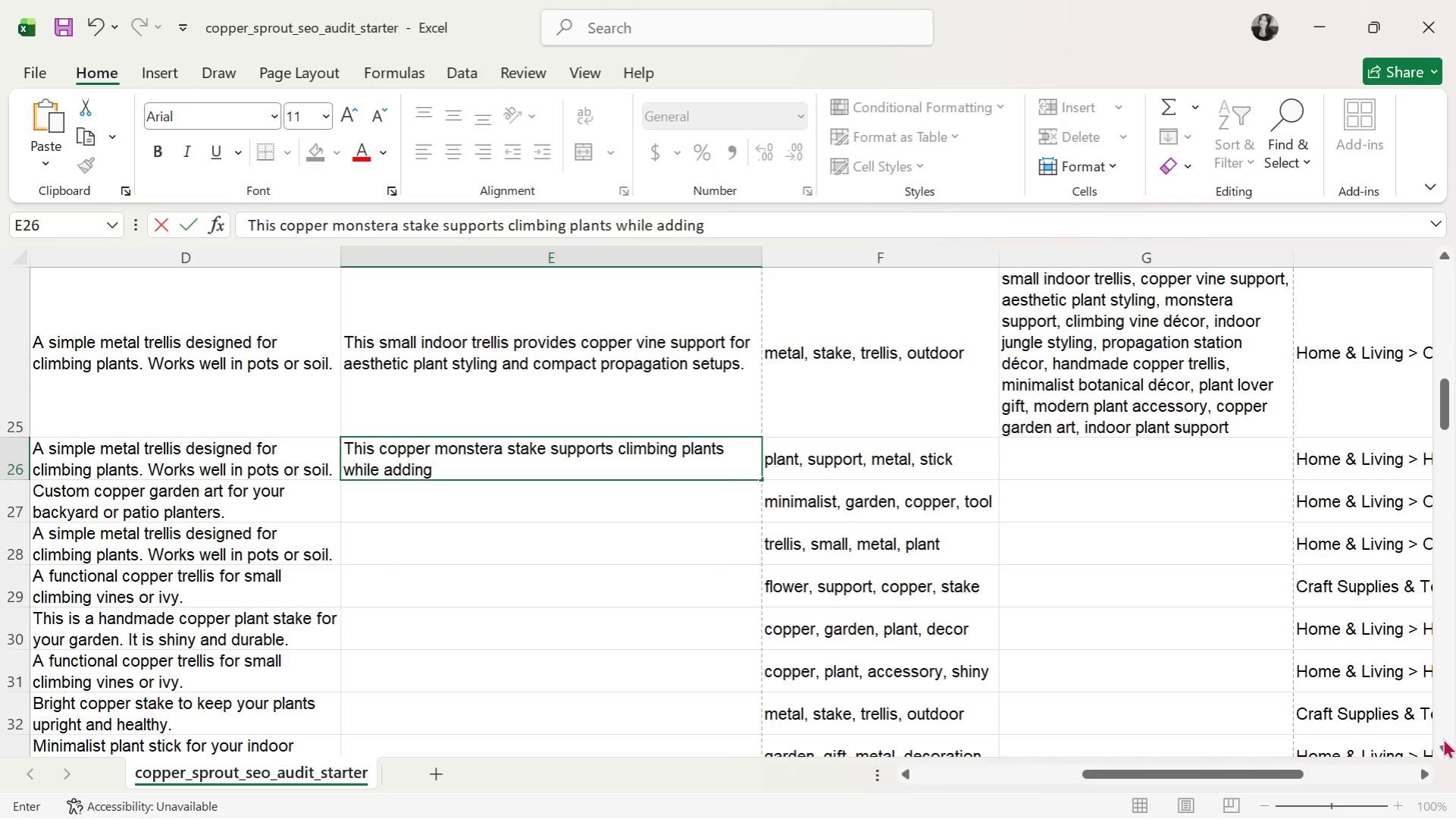 
wait(12.11)
 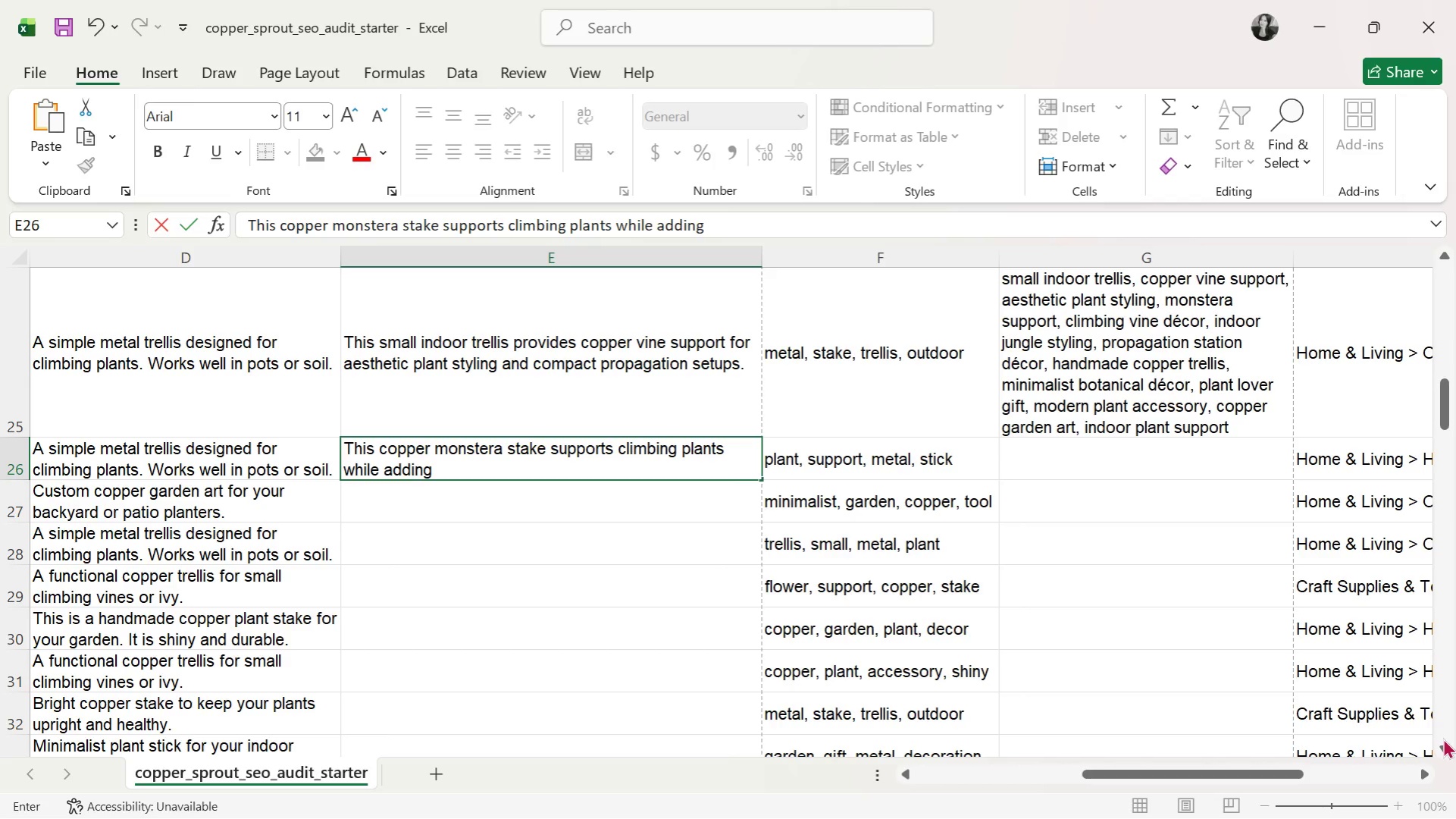 
type(minimalist plant trellis a)
key(Backspace)
type(styling to indoor jungle decor.)
 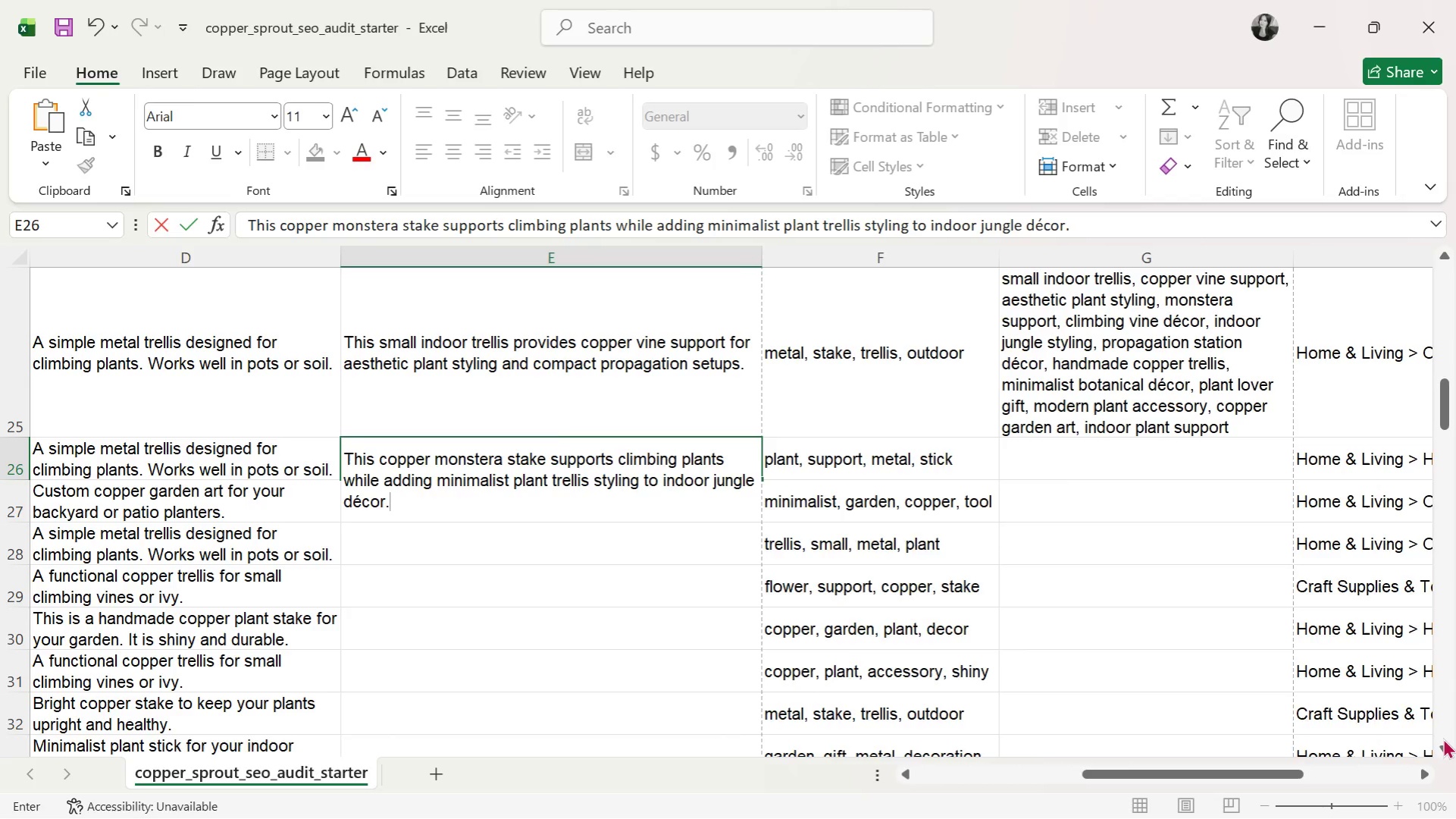 
key(ArrowRight)
 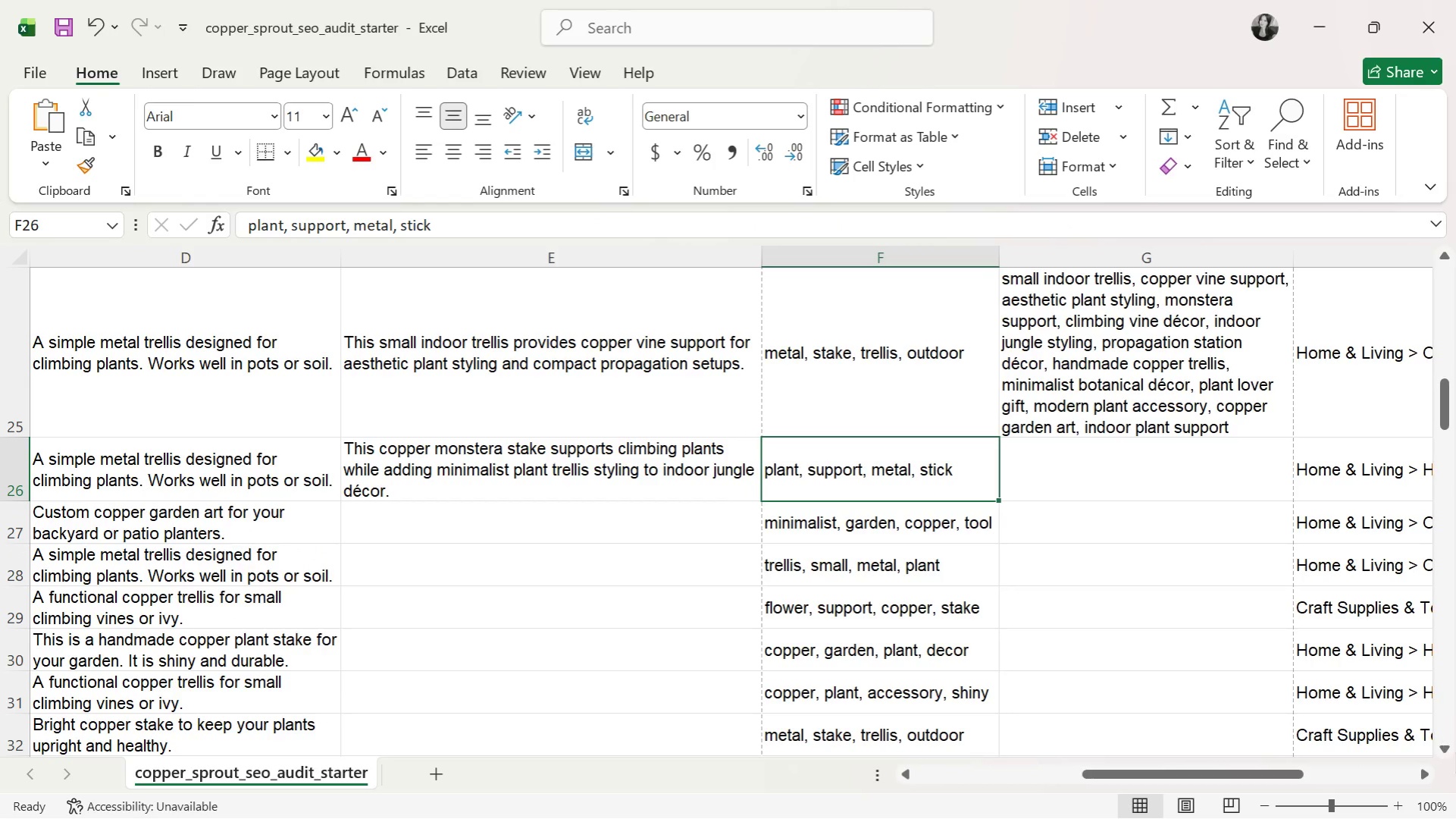 
wait(5.39)
 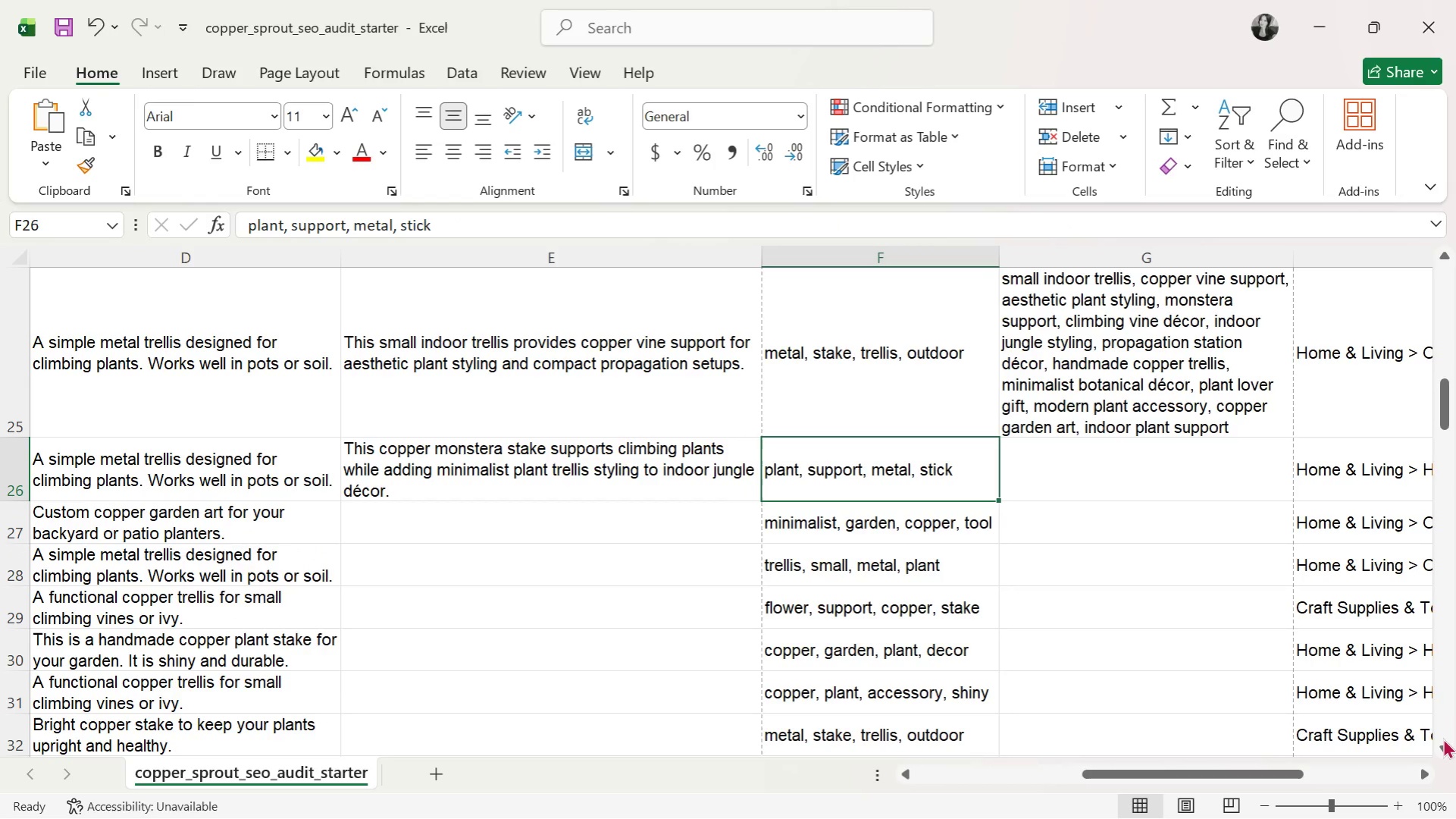 
left_click([1129, 485])
 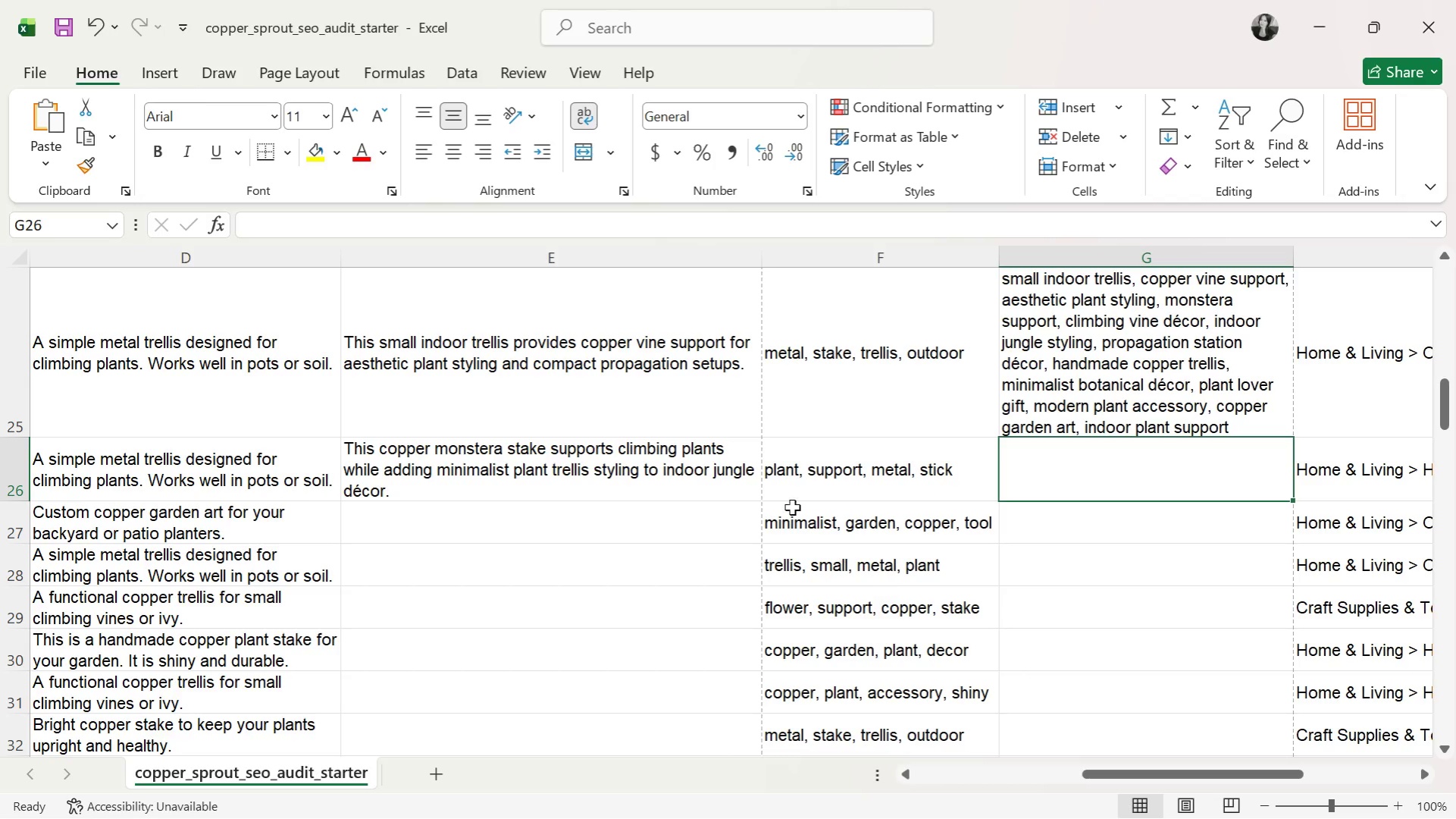 
scroll: coordinate [736, 500], scroll_direction: none, amount: 0.0
 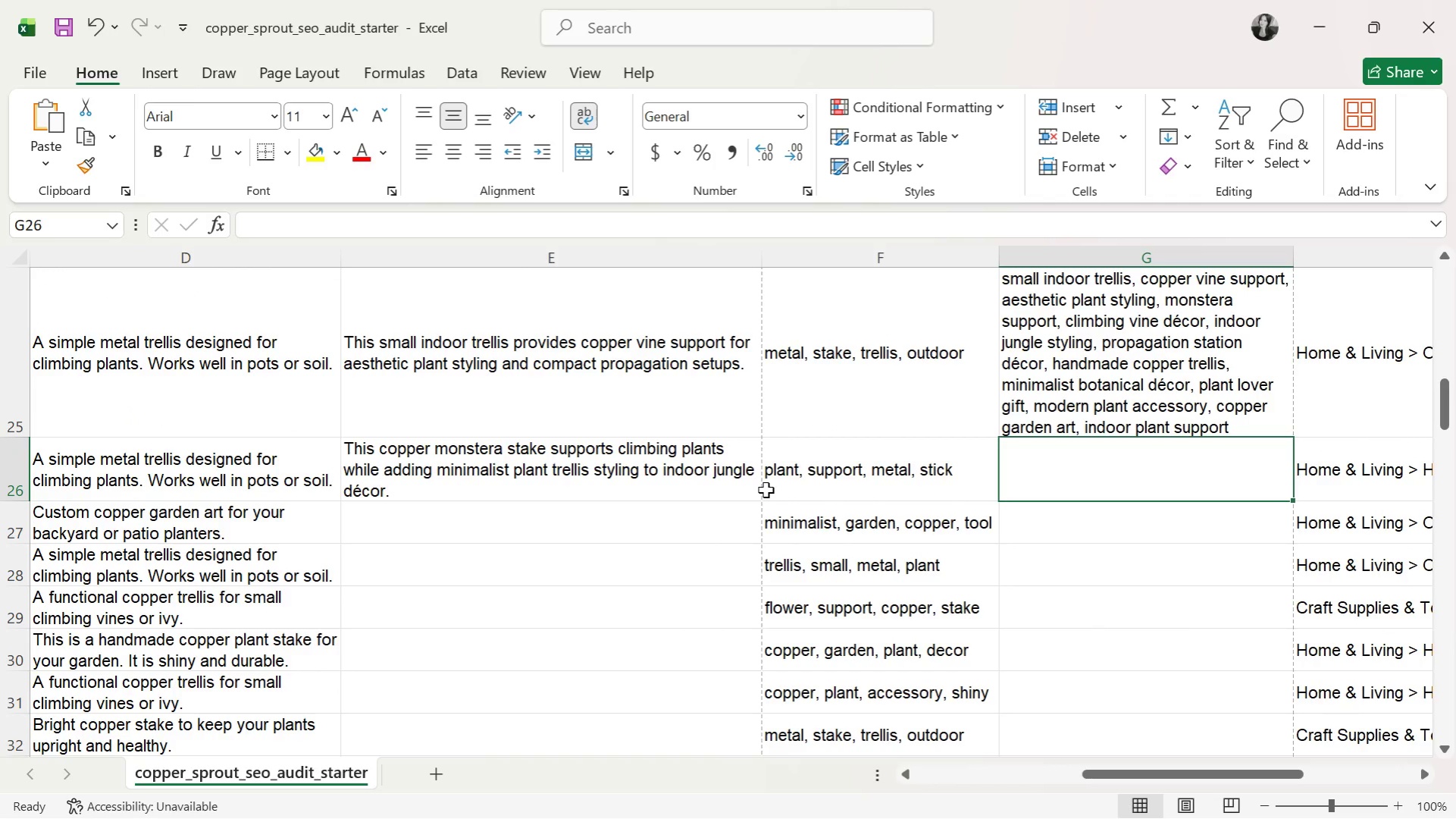 
wait(16.39)
 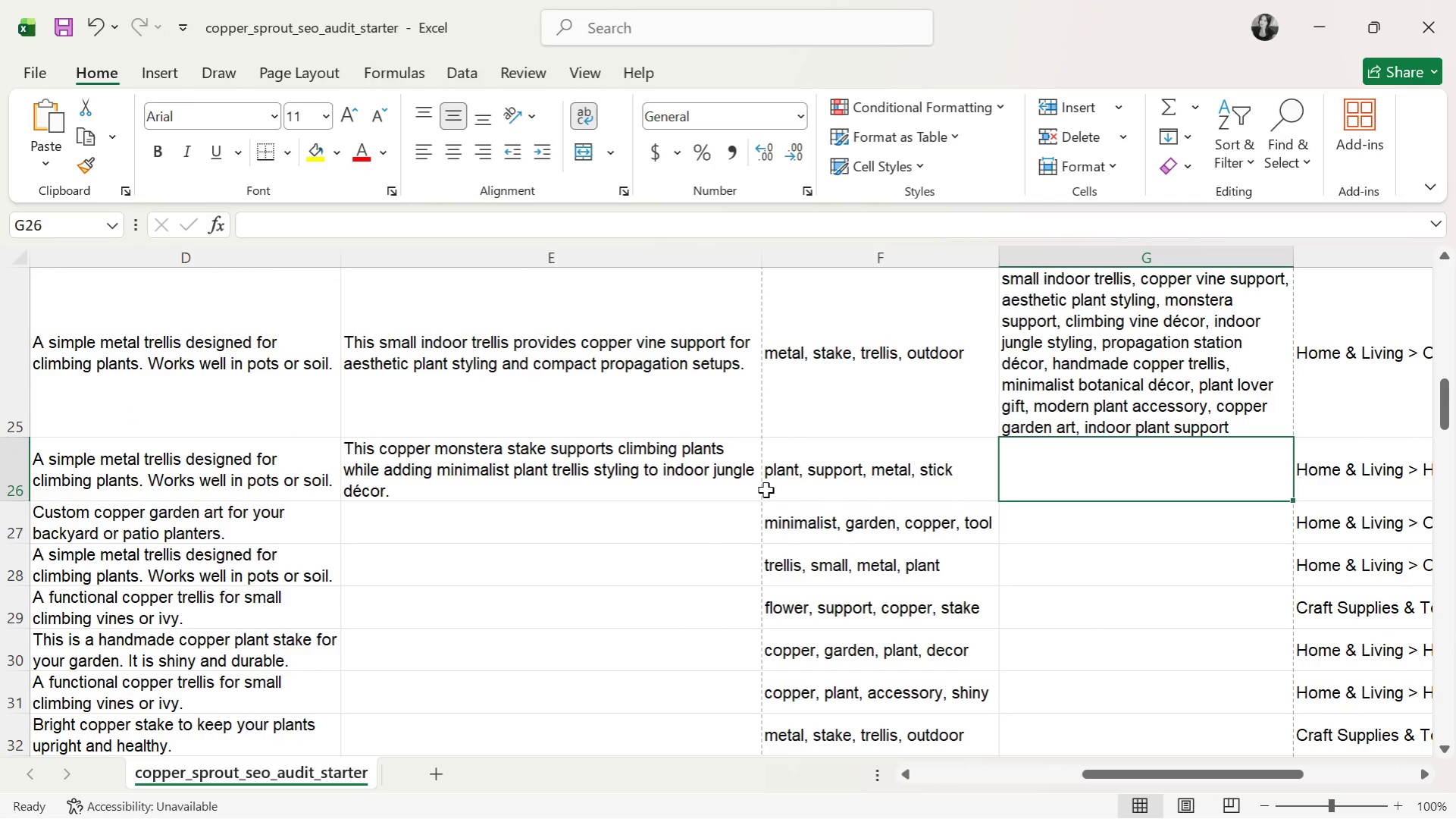 
left_click([1038, 480])
 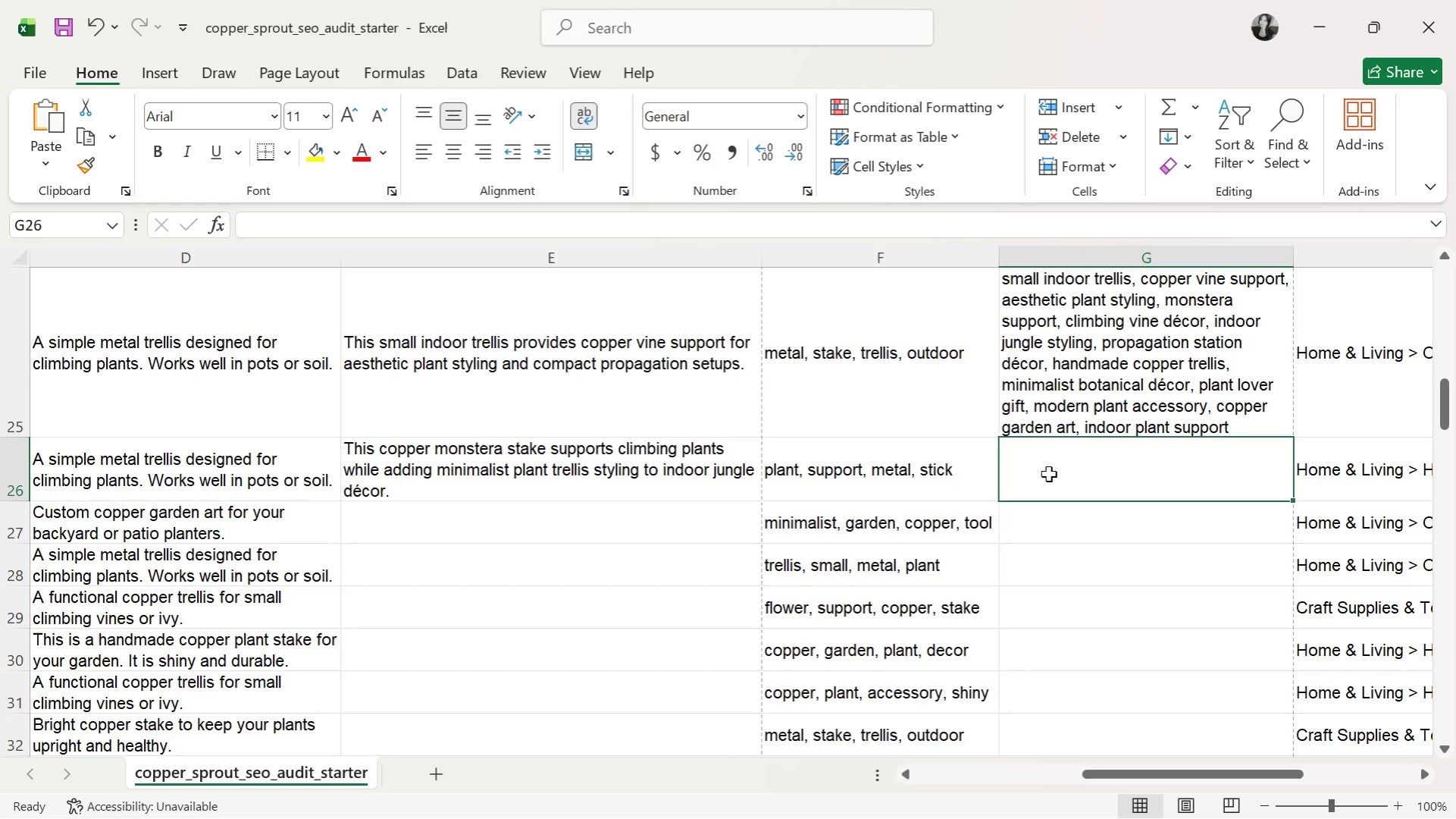 
type(copper )
 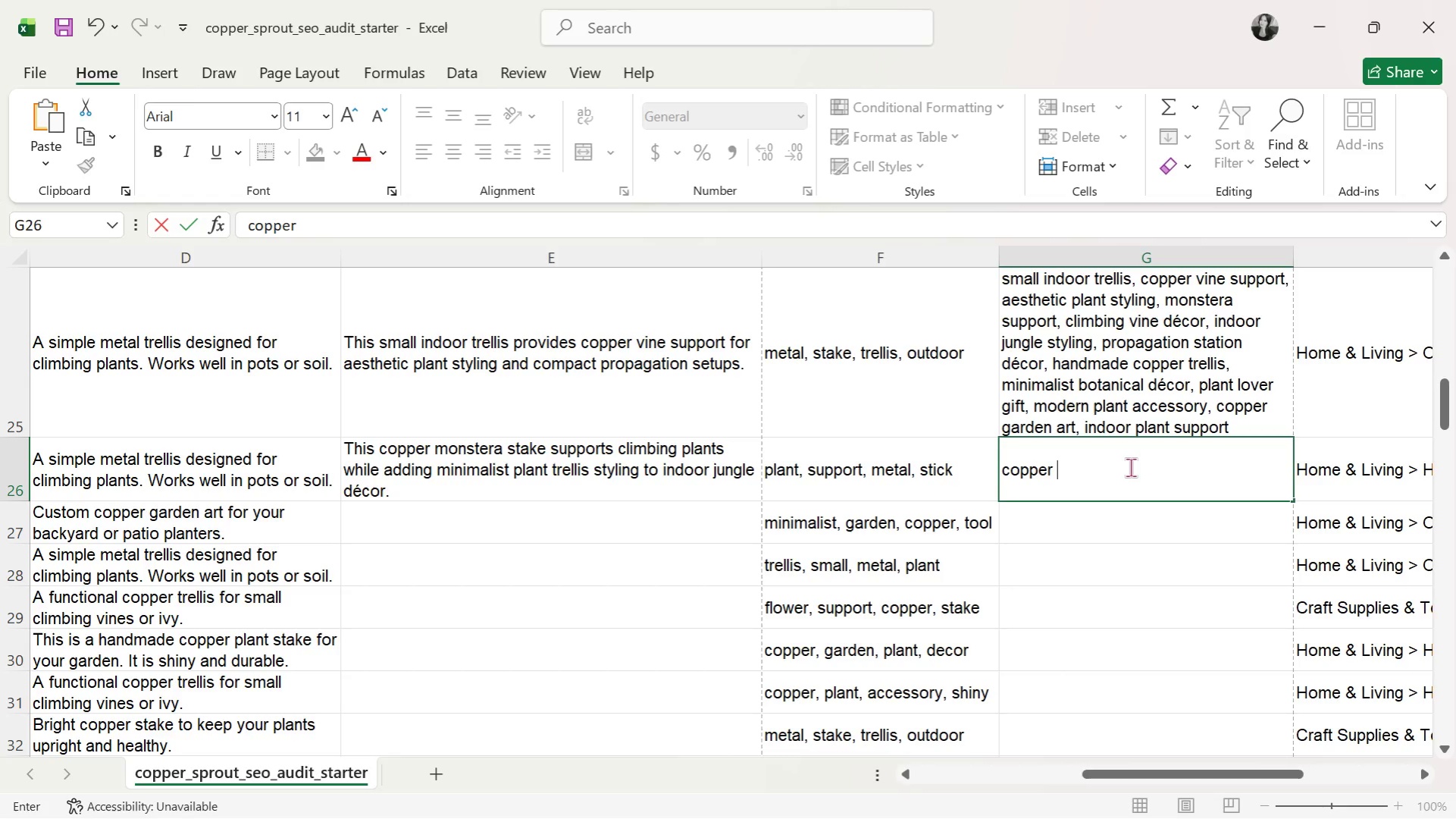 
left_click([1139, 451])
 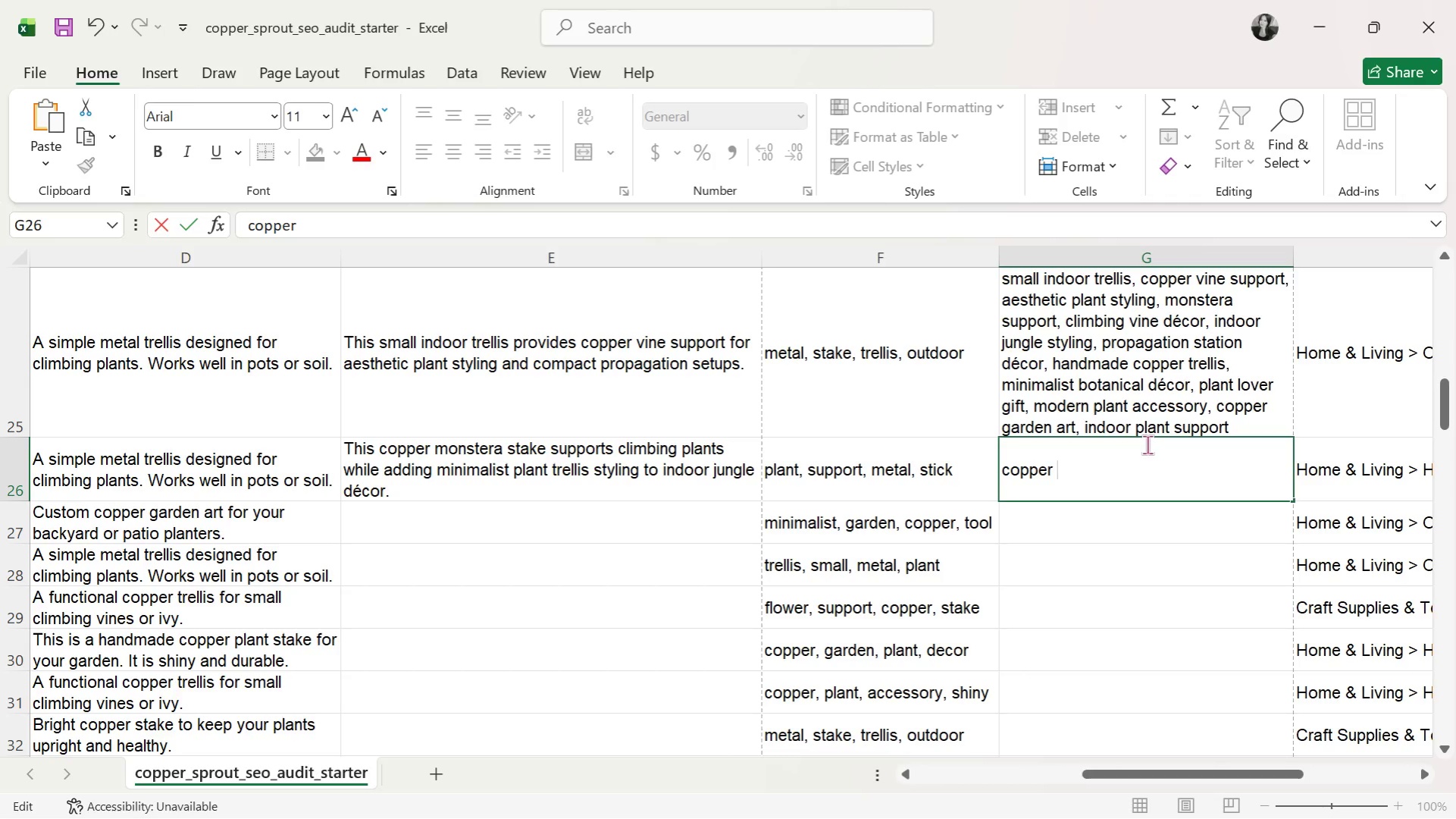 
wait(9.94)
 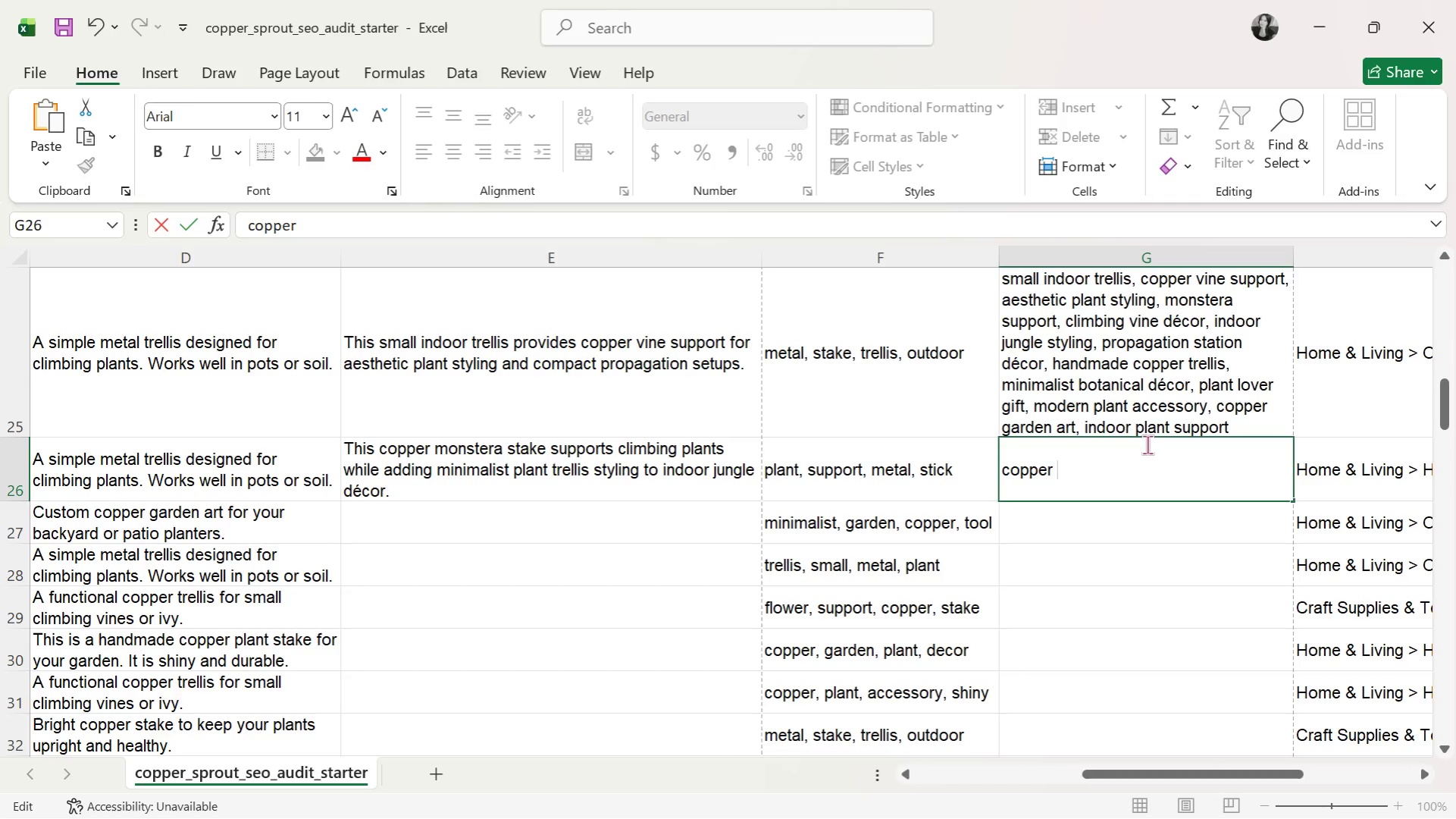 
type(monstera stake )
 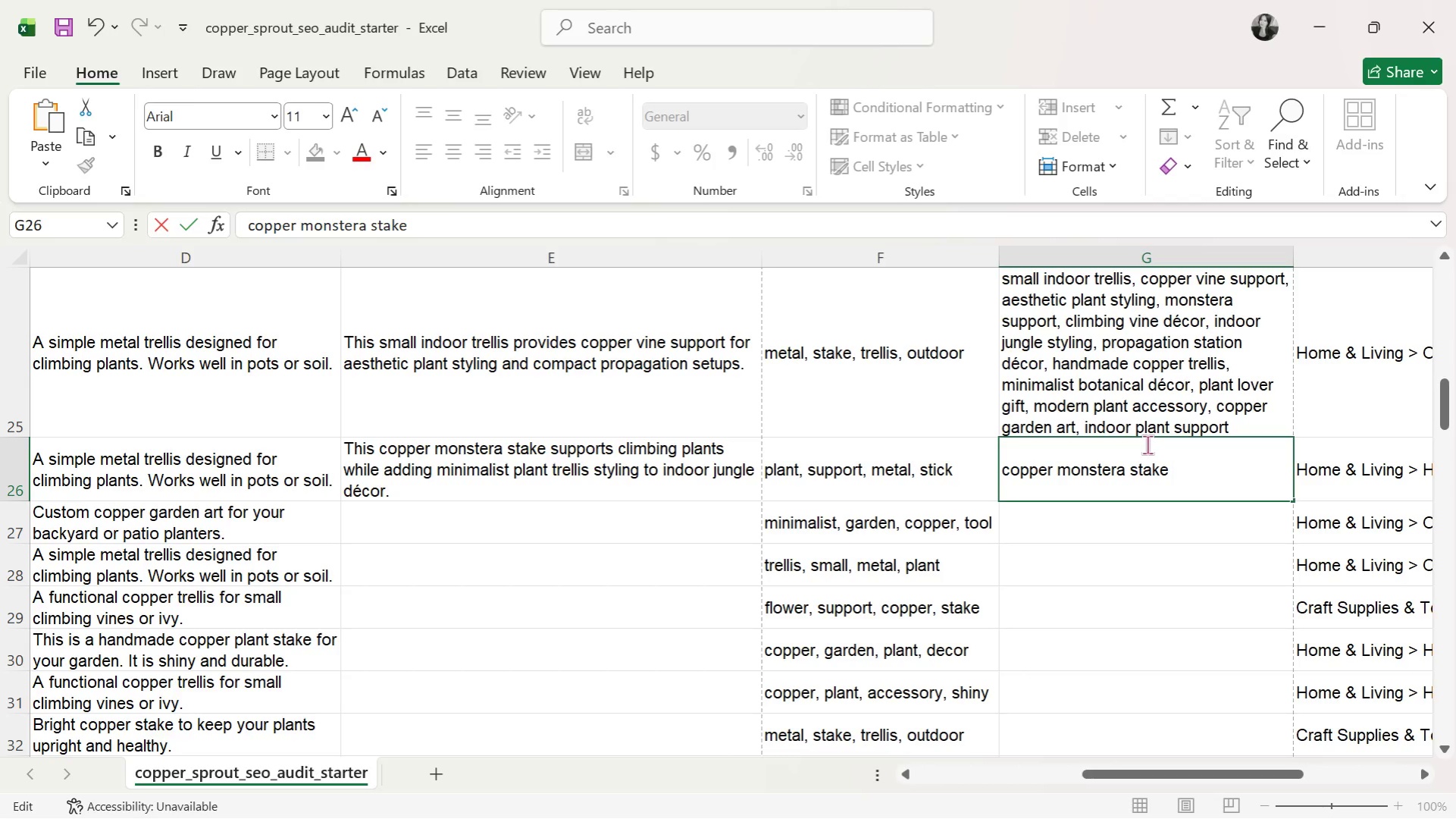 
wait(5.27)
 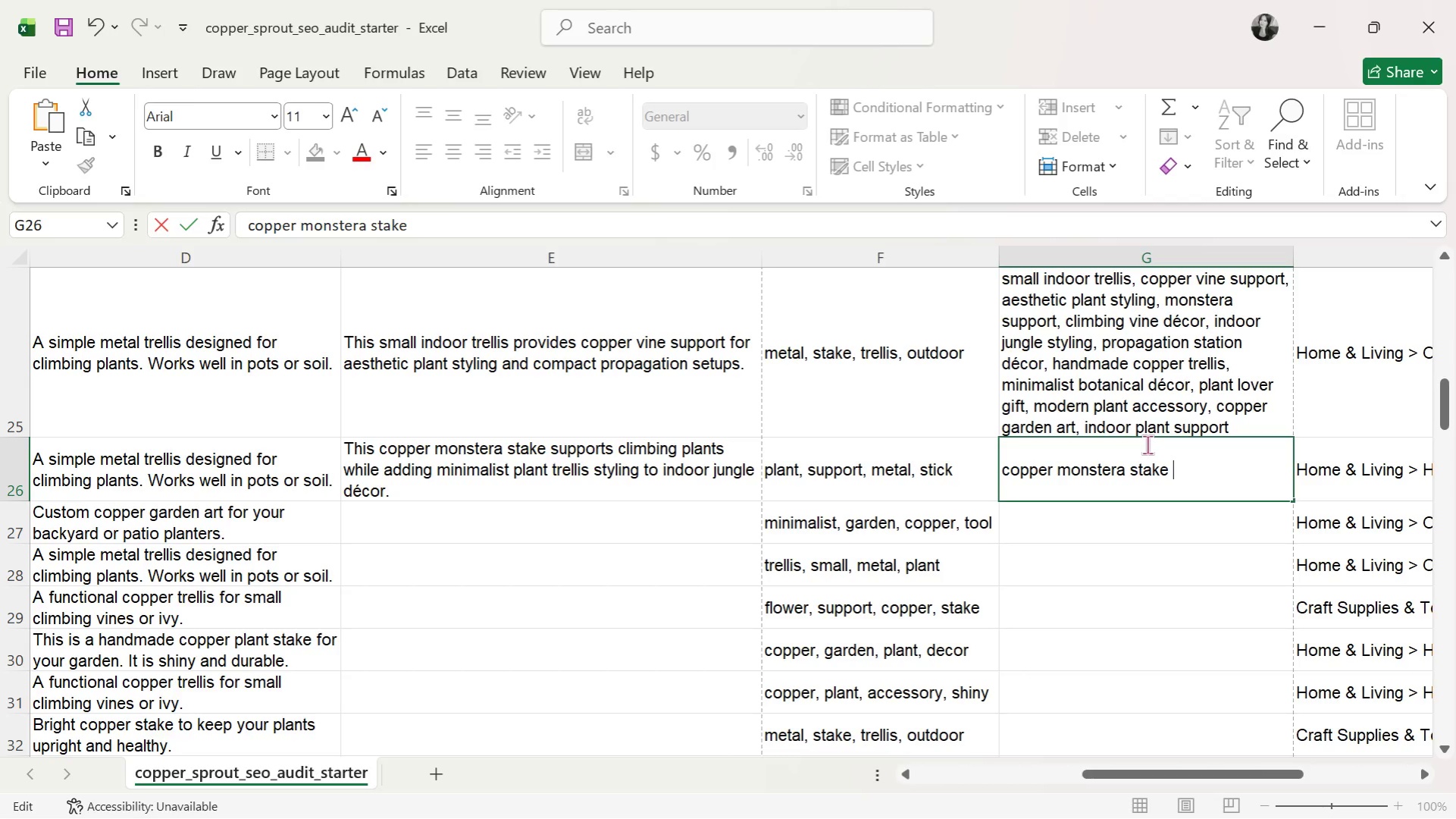 
key(Backspace)
type(.)
key(Backspace)
type(, minimalist plant trellis, indoor jungle decor, aesthetic propaganda)
 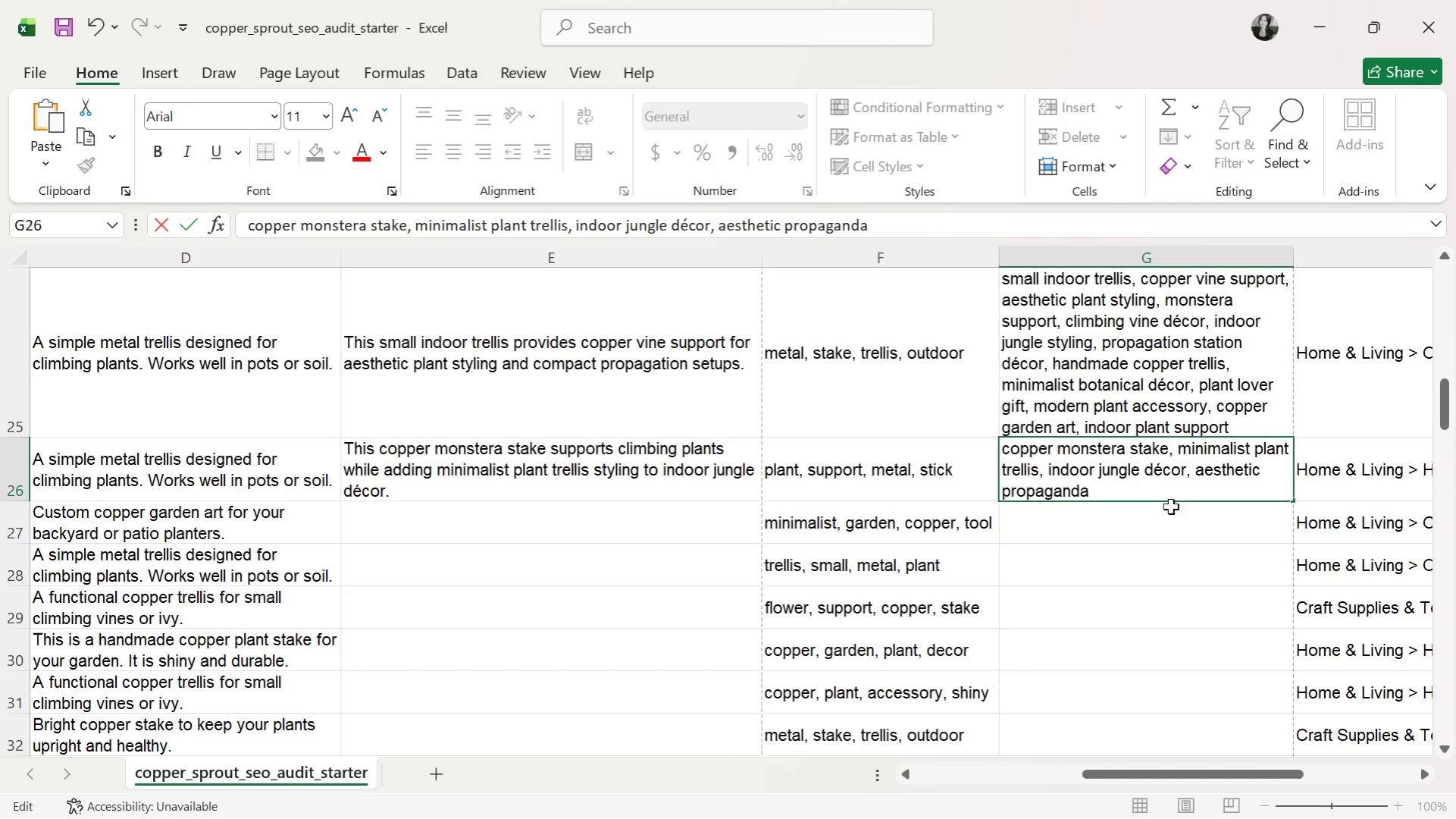 
wait(5.33)
 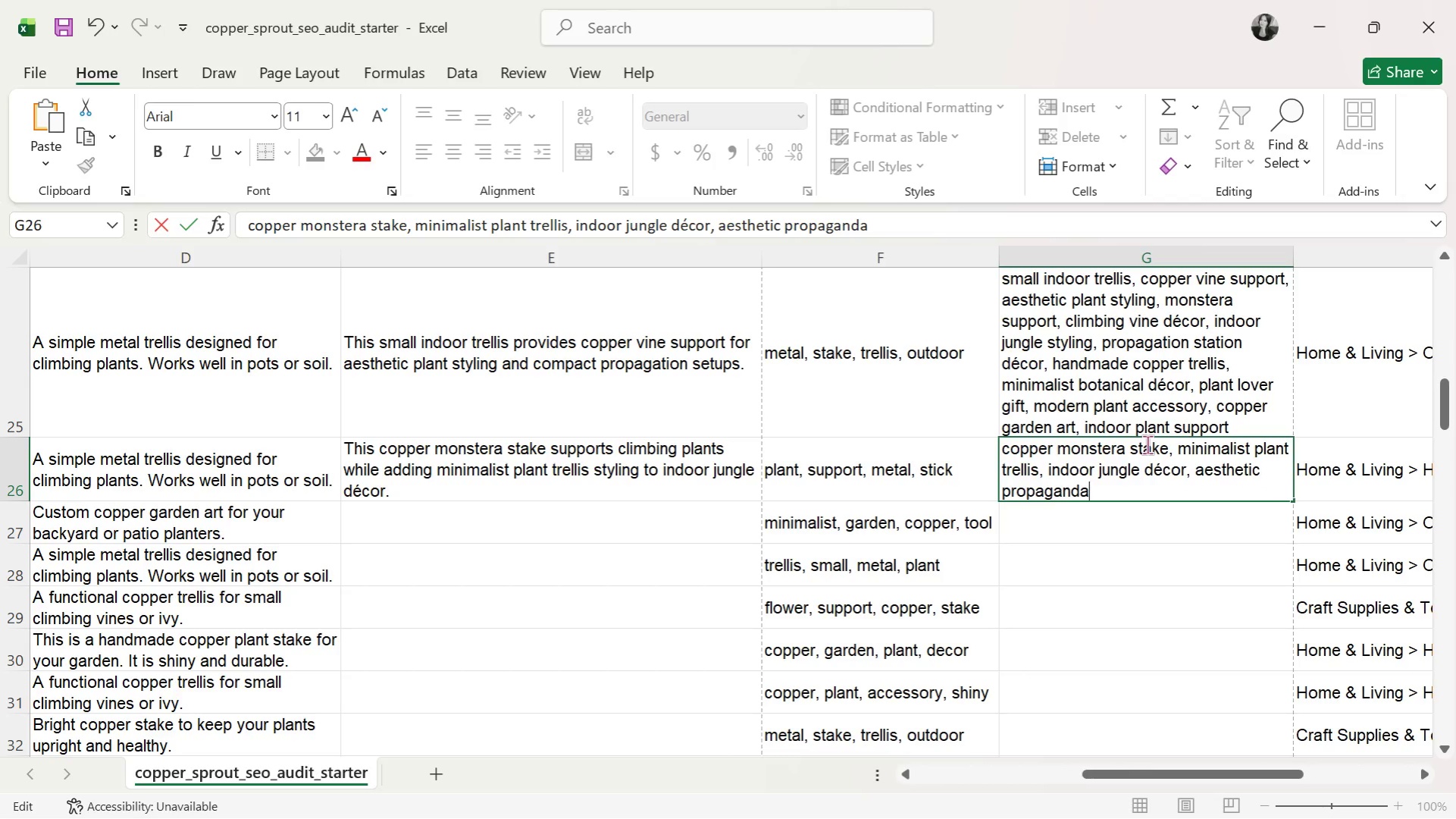 
left_click([1165, 472])
 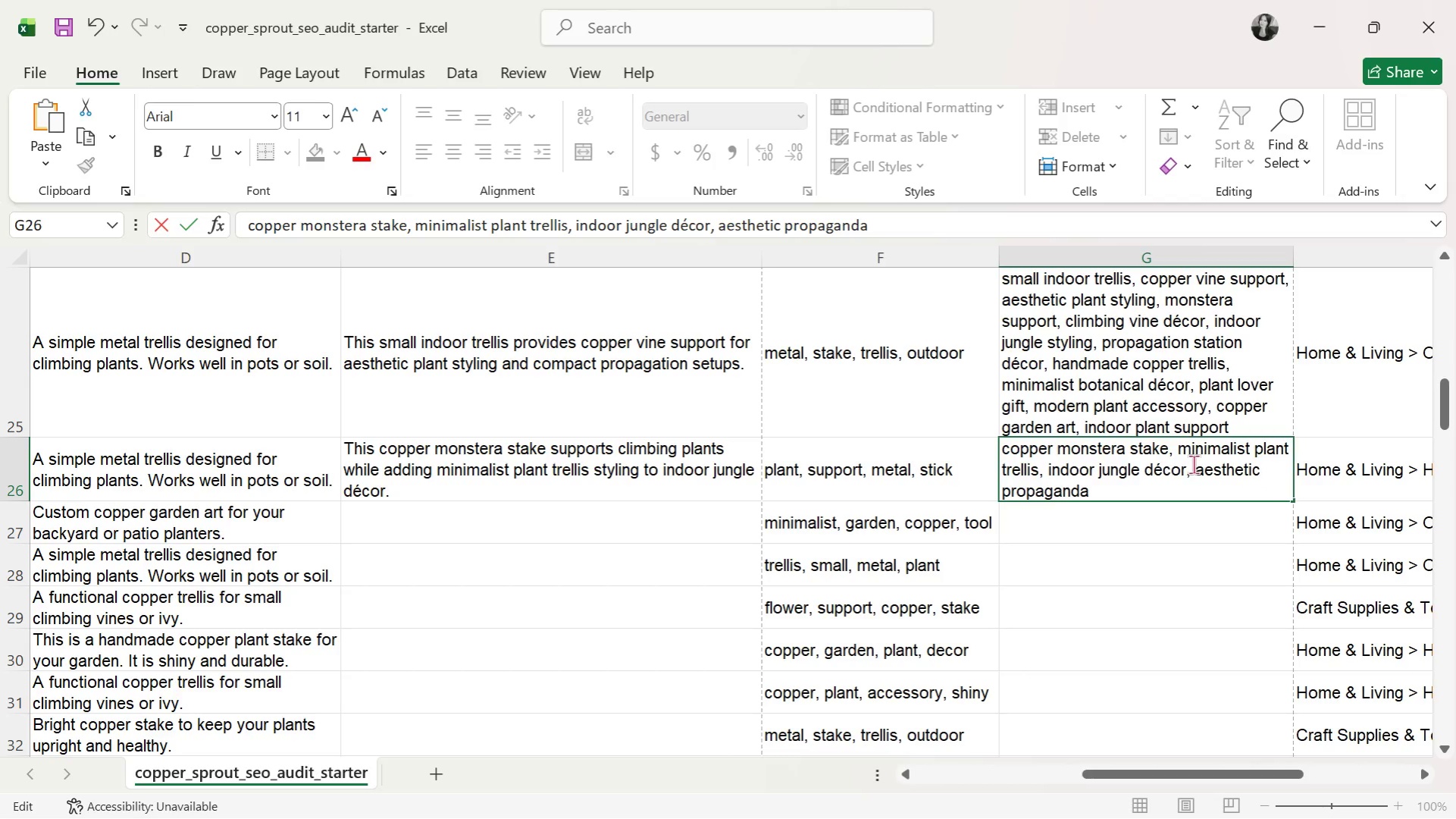 
key(Backspace)
 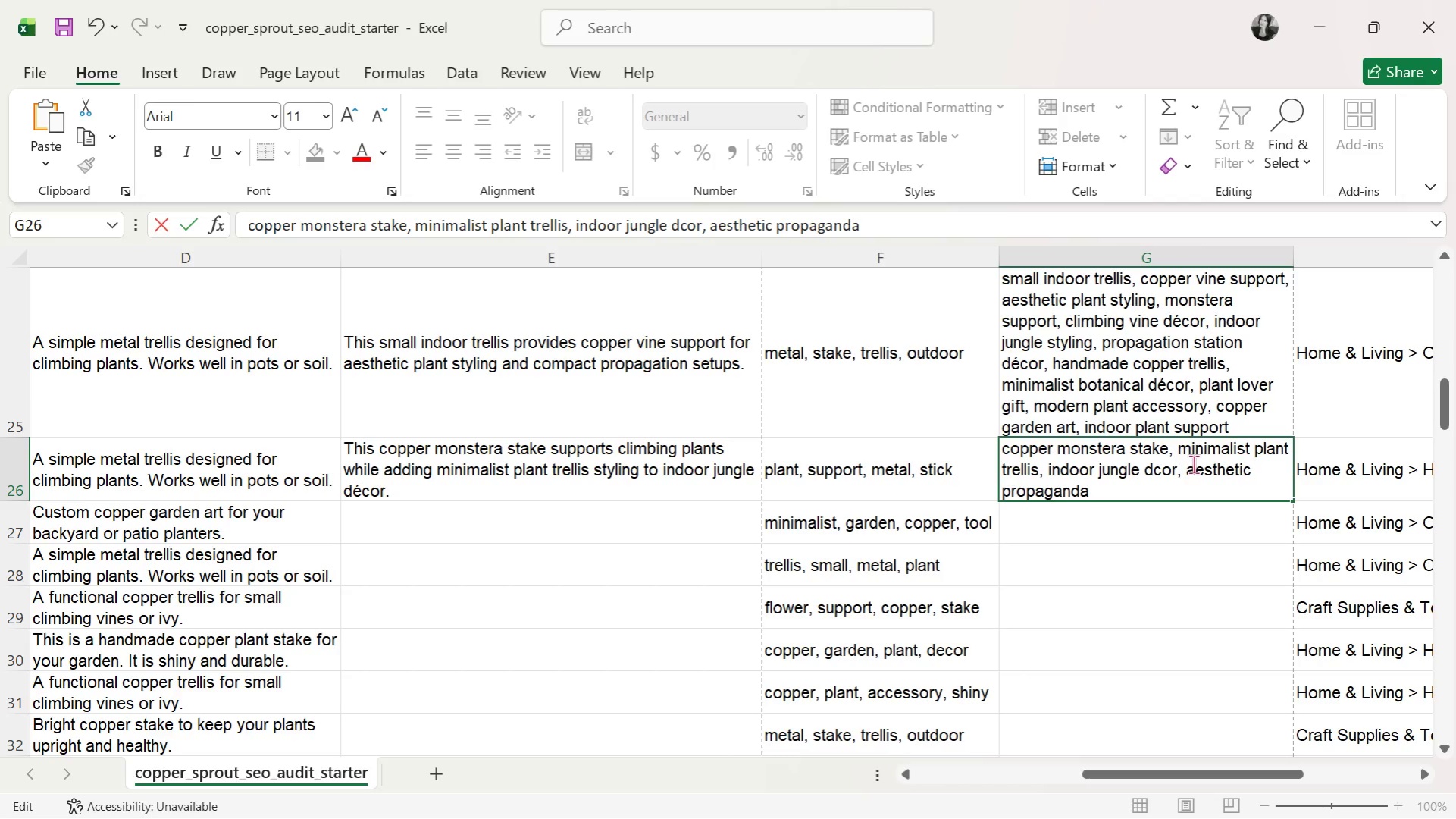 
key(E)
 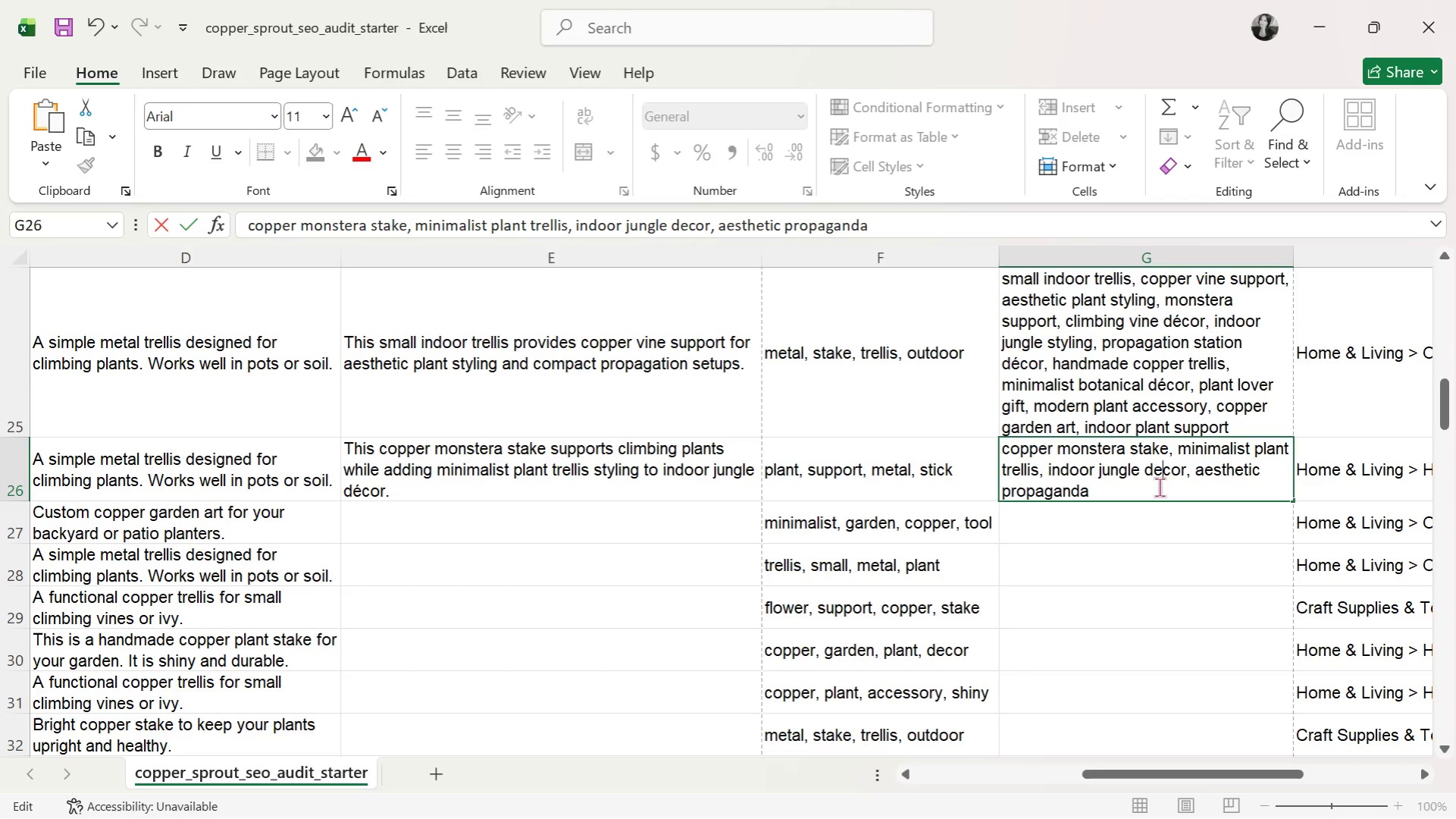 
left_click([1160, 487])
 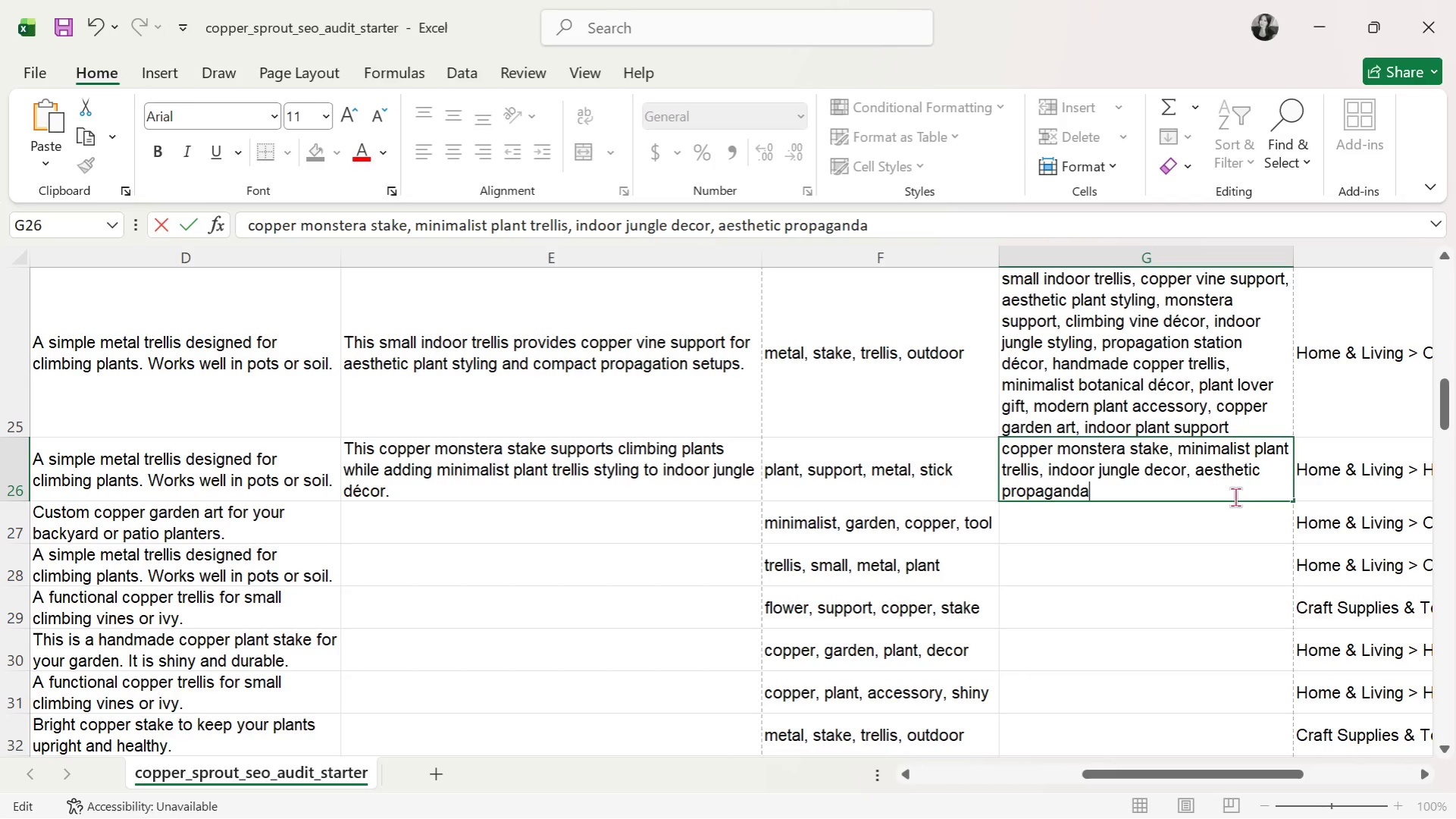 
wait(23.52)
 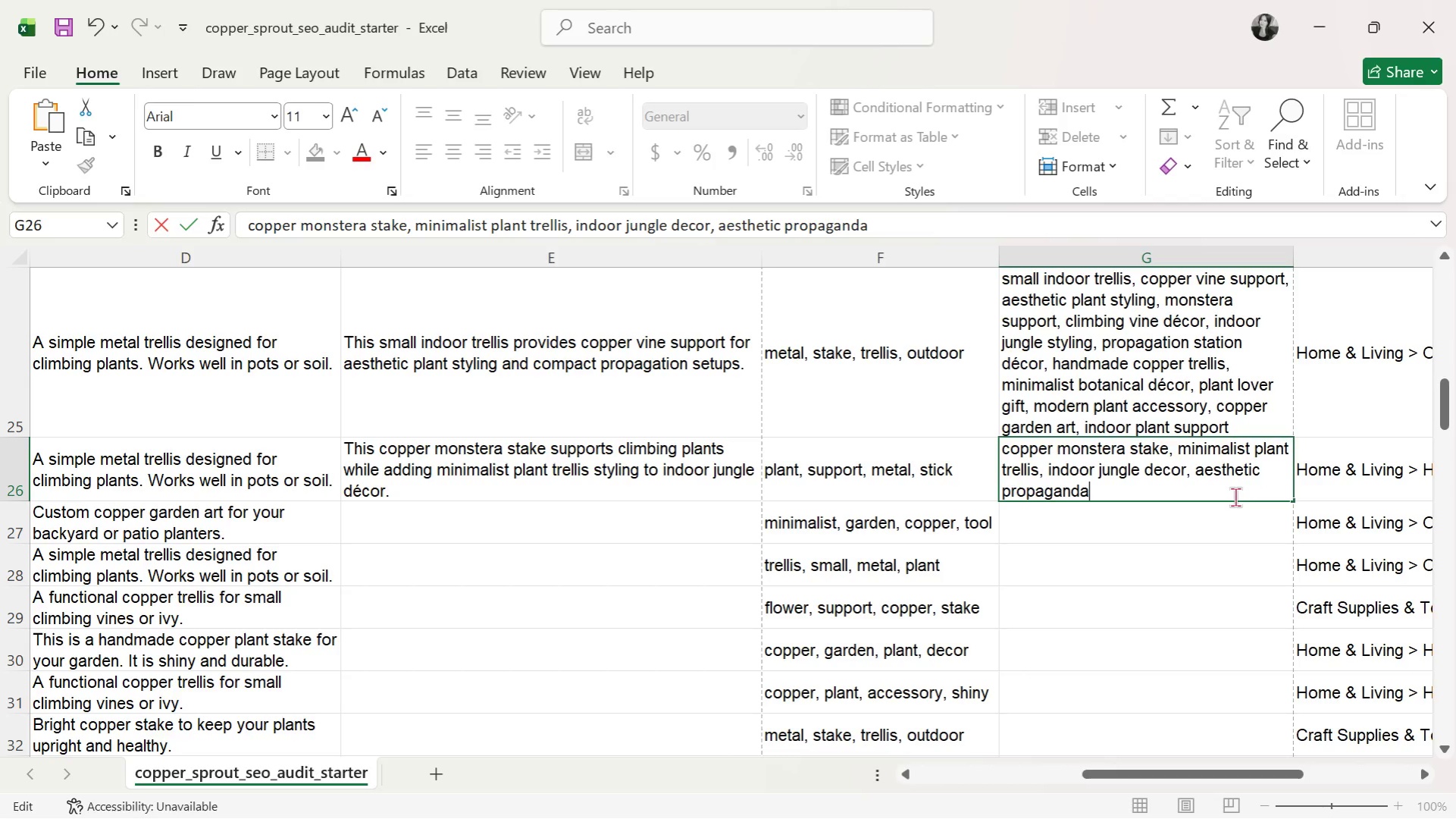 
type(,climbing vine)
 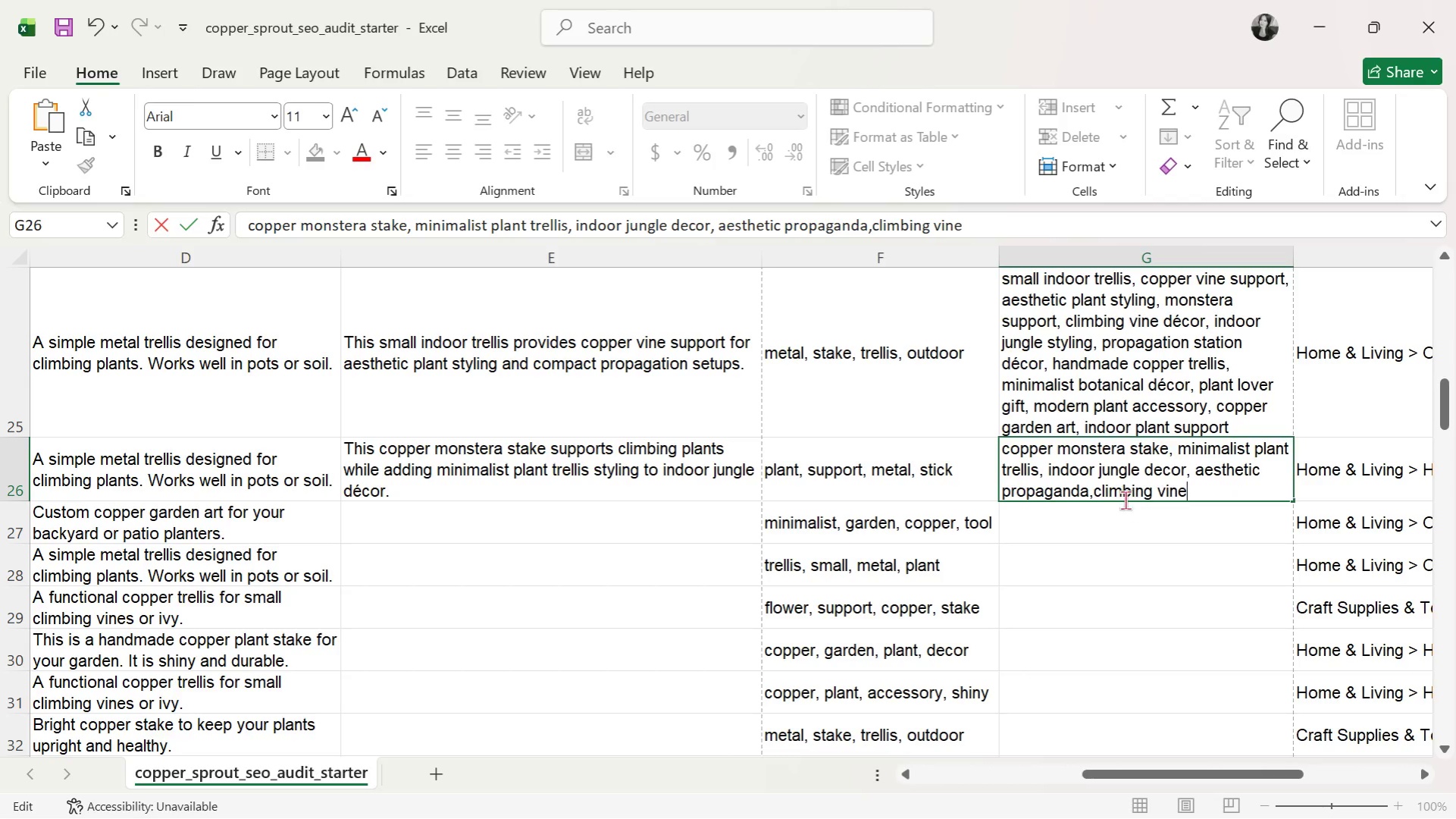 
left_click([1095, 490])
 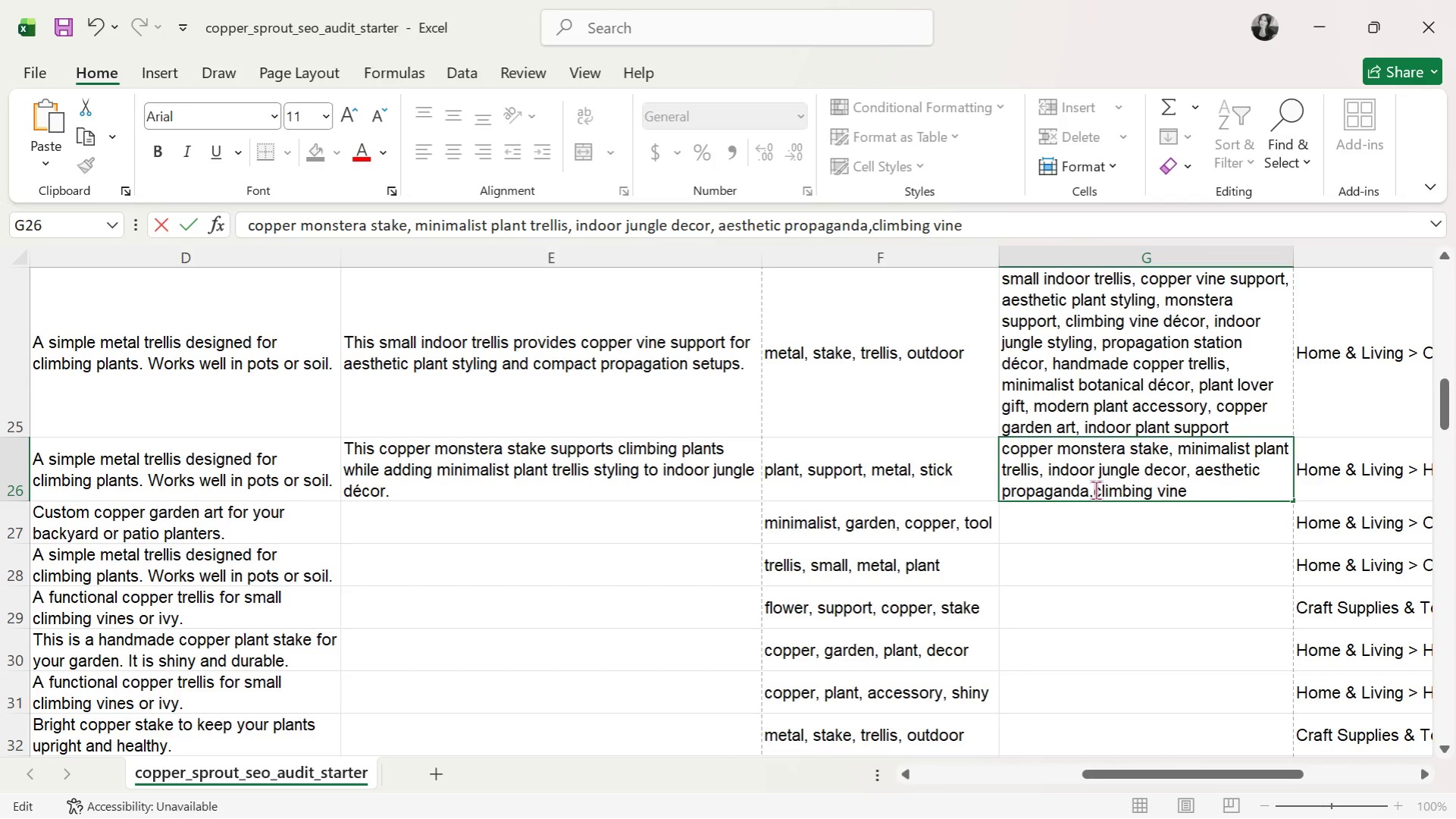 
key(Space)
 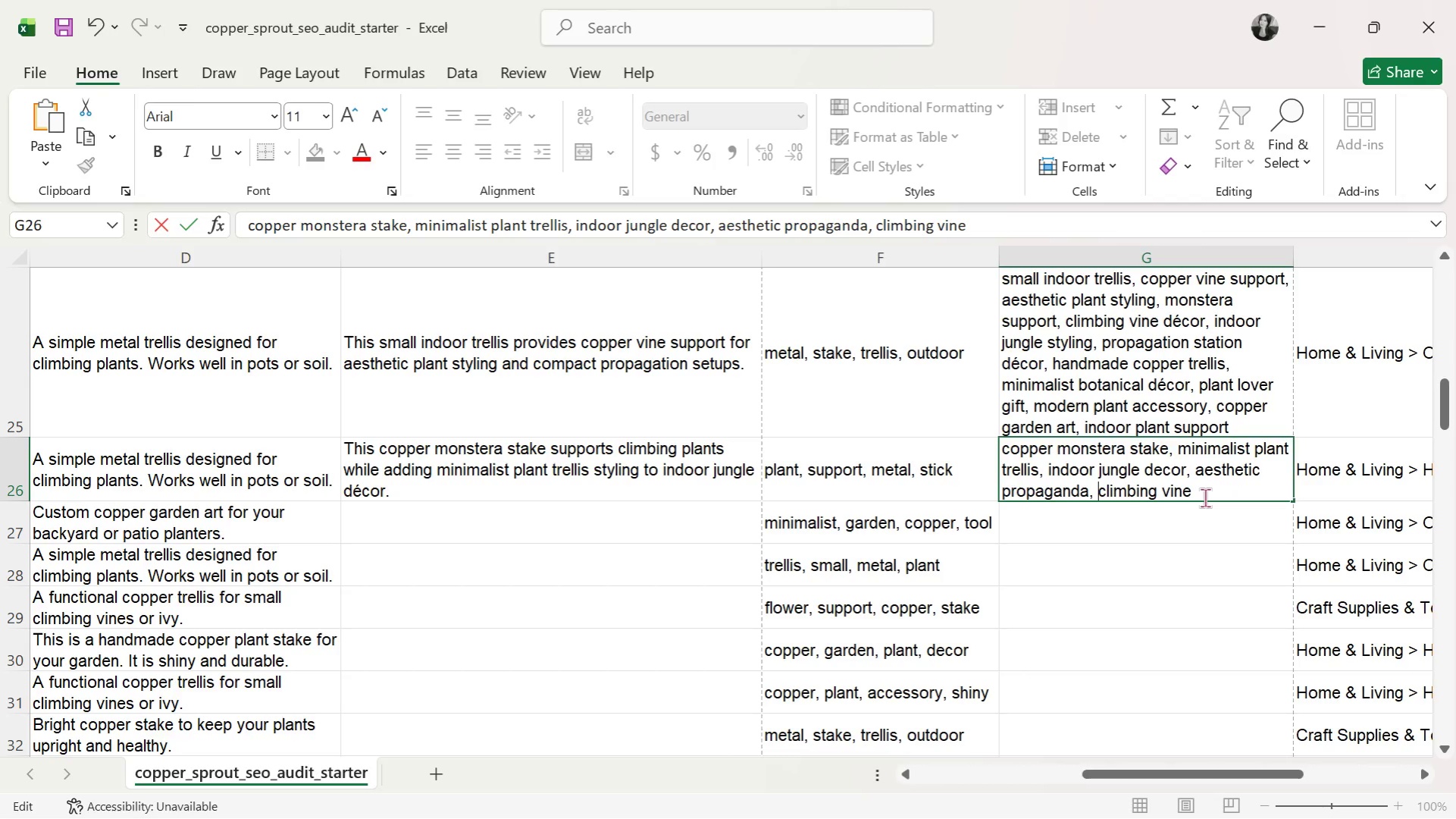 
left_click([1204, 497])
 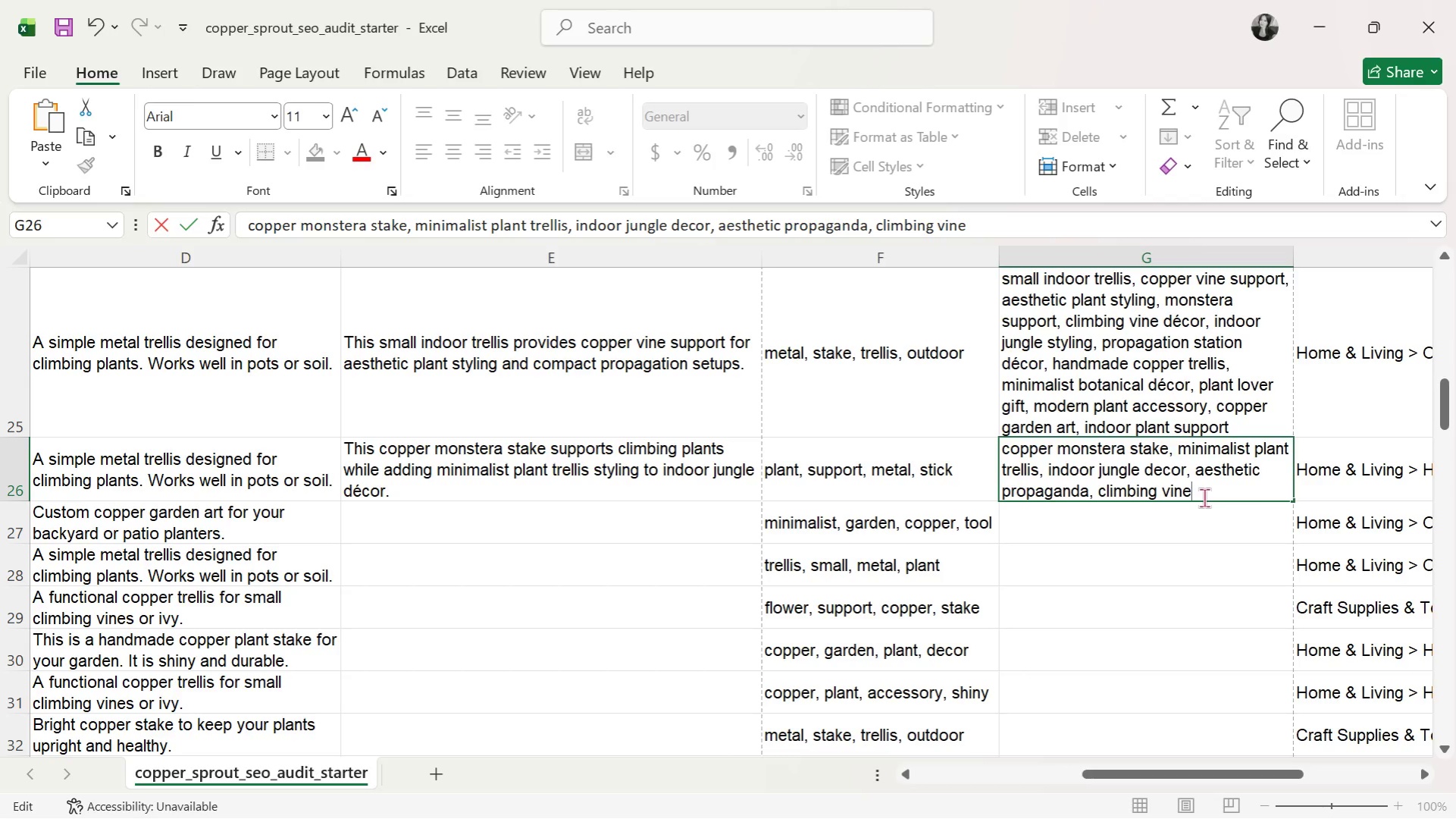 
type(, support, copper garden acces)
 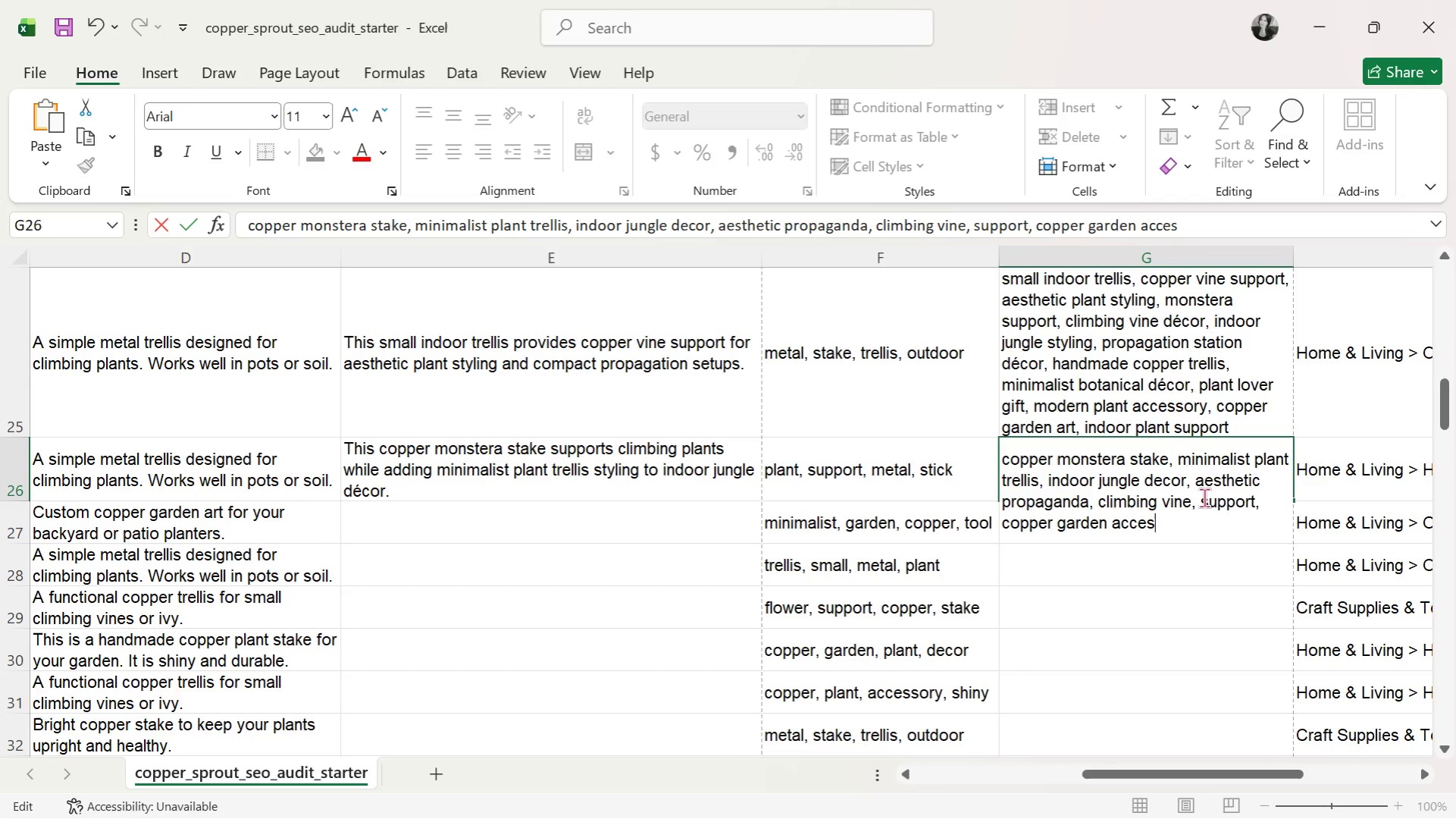 
type(ory, propaganda)
 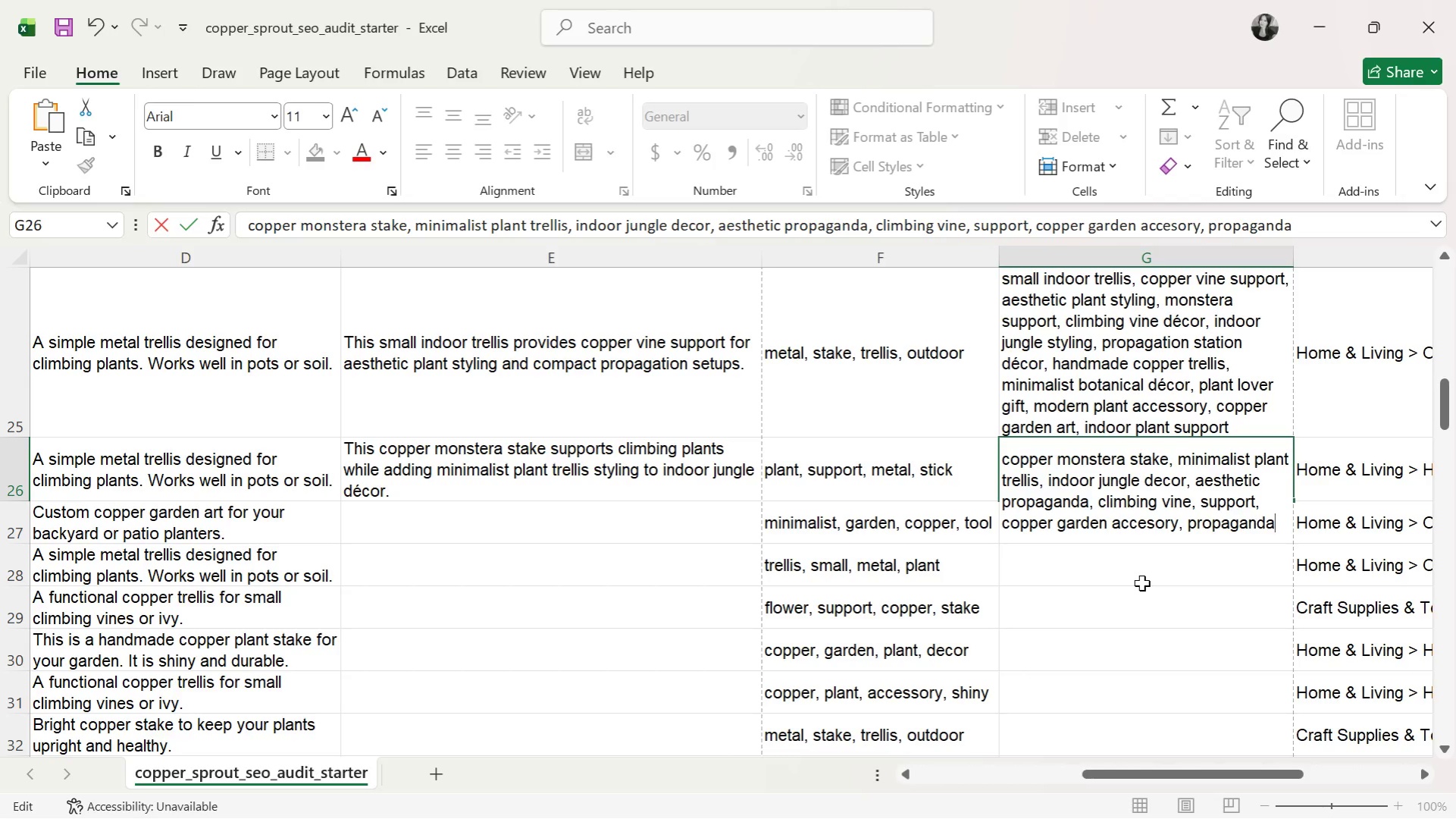 
wait(11.72)
 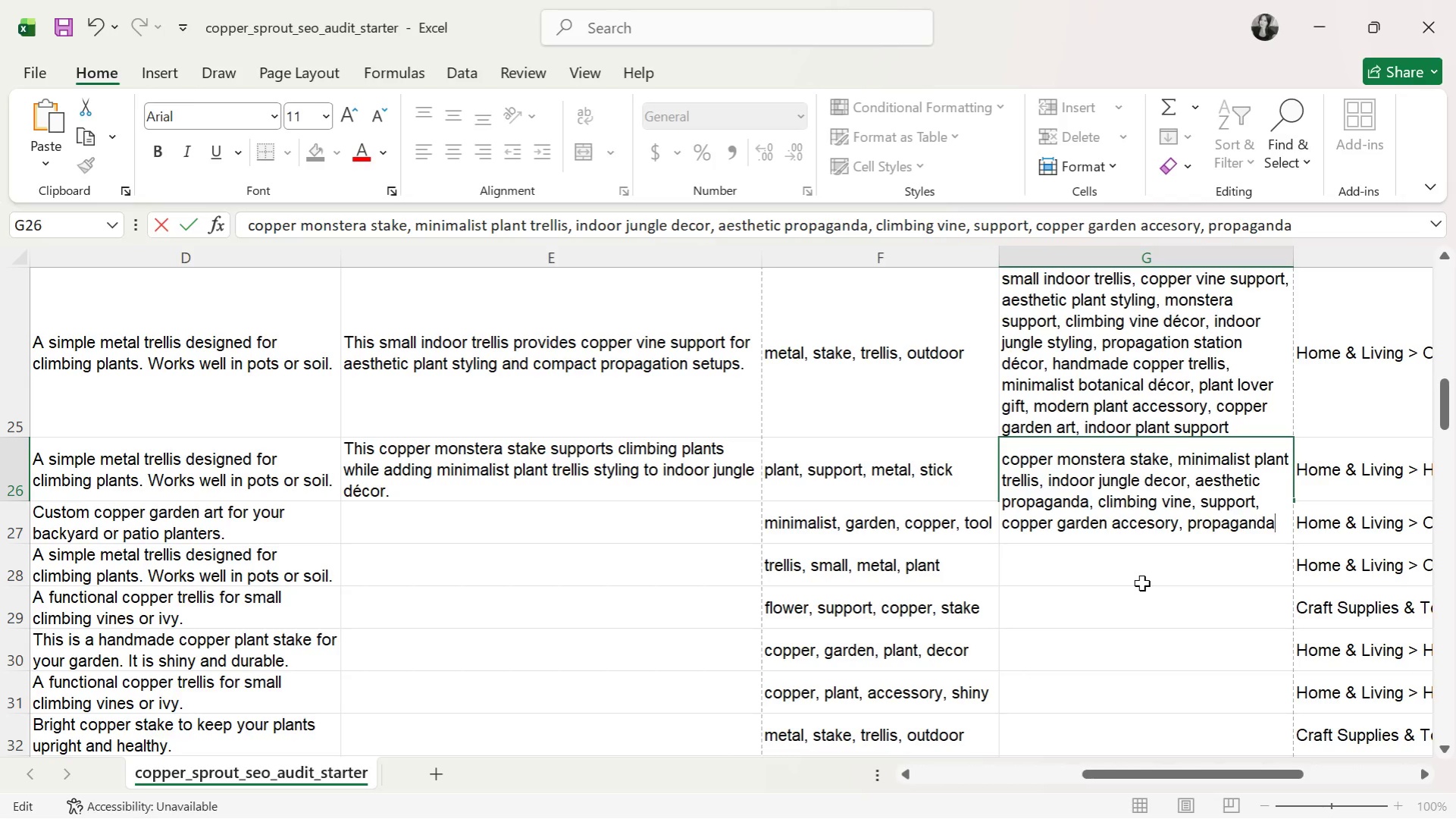 
type( station)
 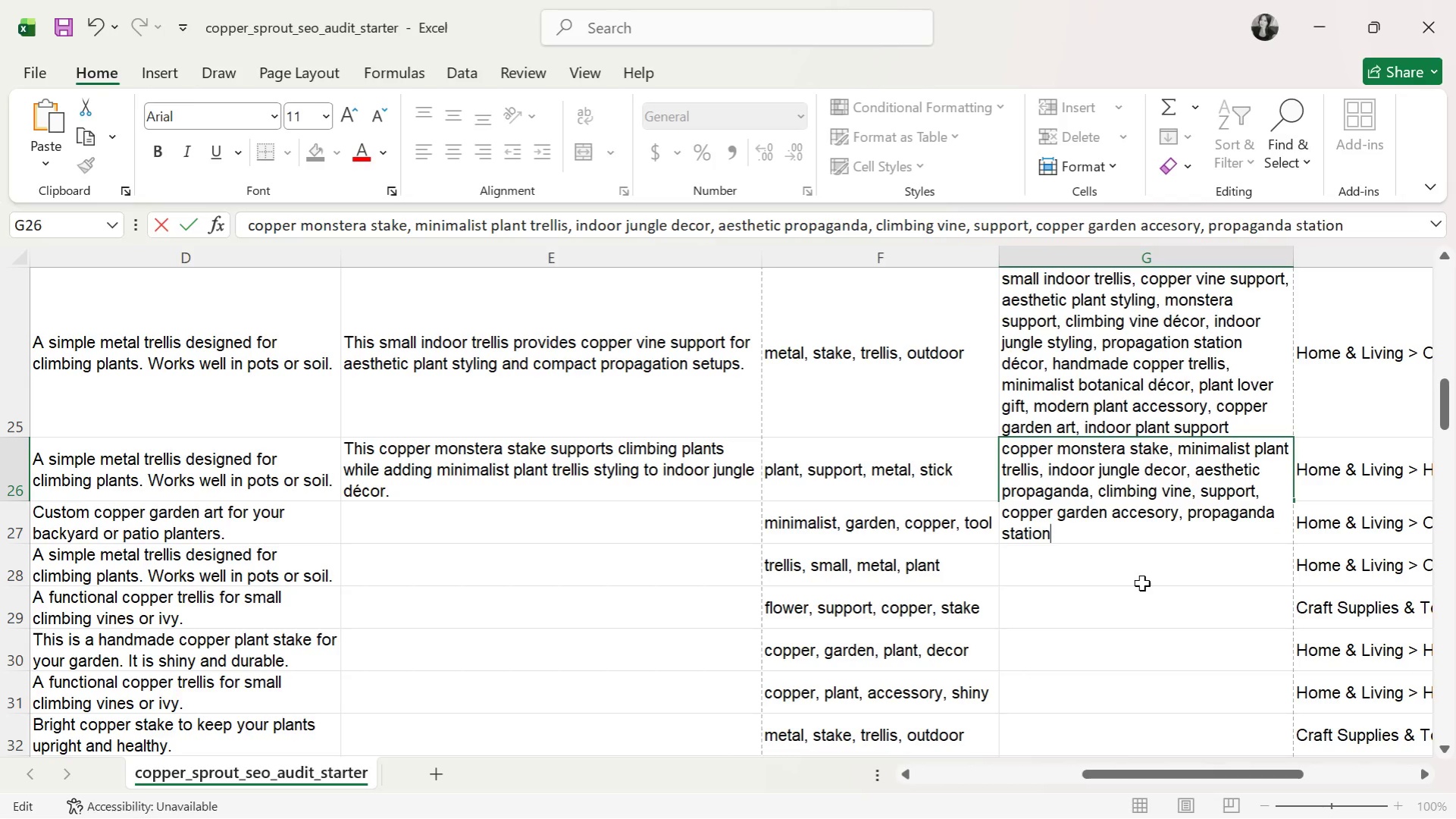 
type( styliung)
key(Backspace)
key(Backspace)
key(Backspace)
key(Backspace)
type(ing )
 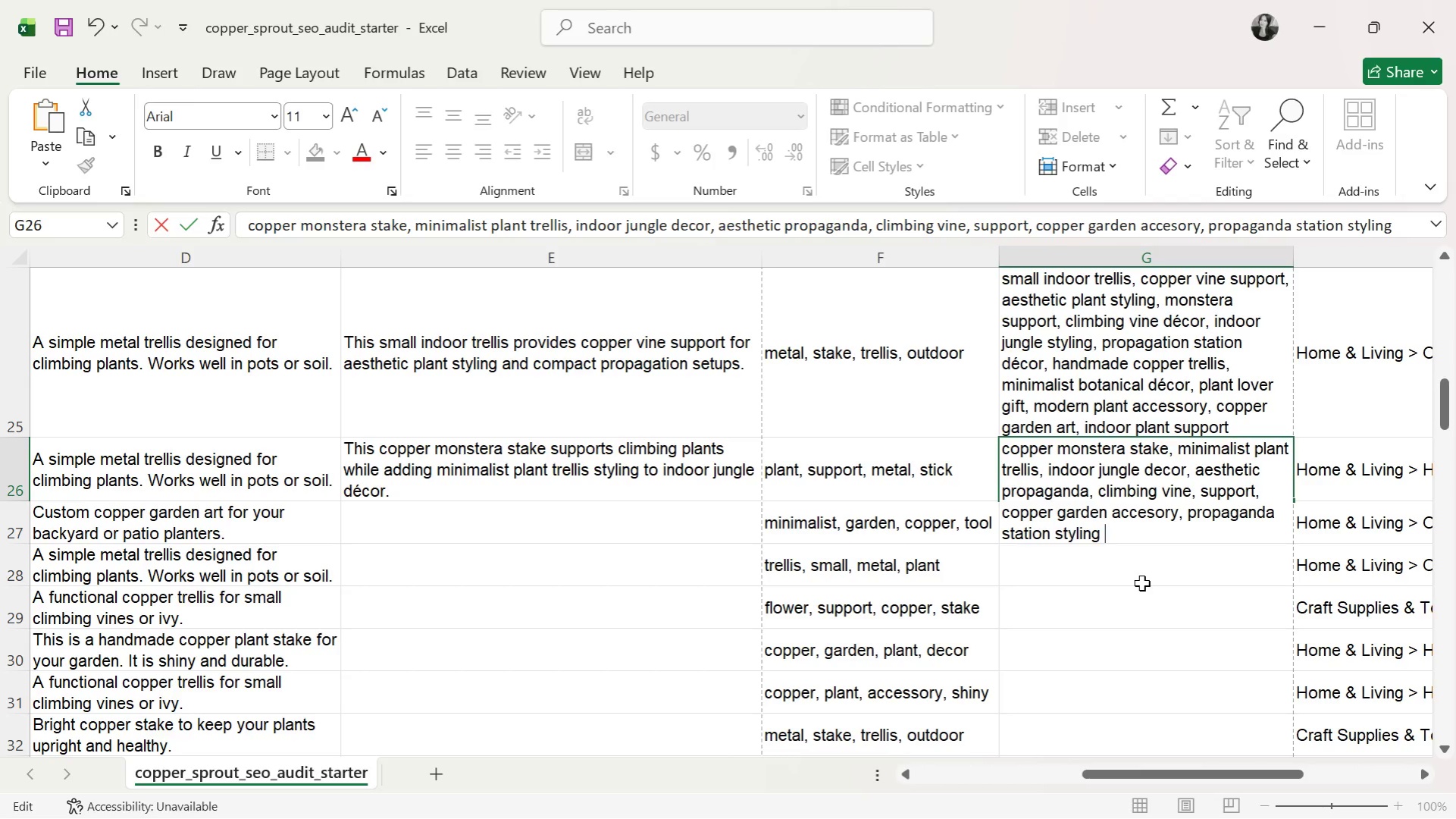 
key(Backspace)
type(, modern botanical decor, handman)
key(Backspace)
type(de copper support, plant lover gift, indoor plant decor)
 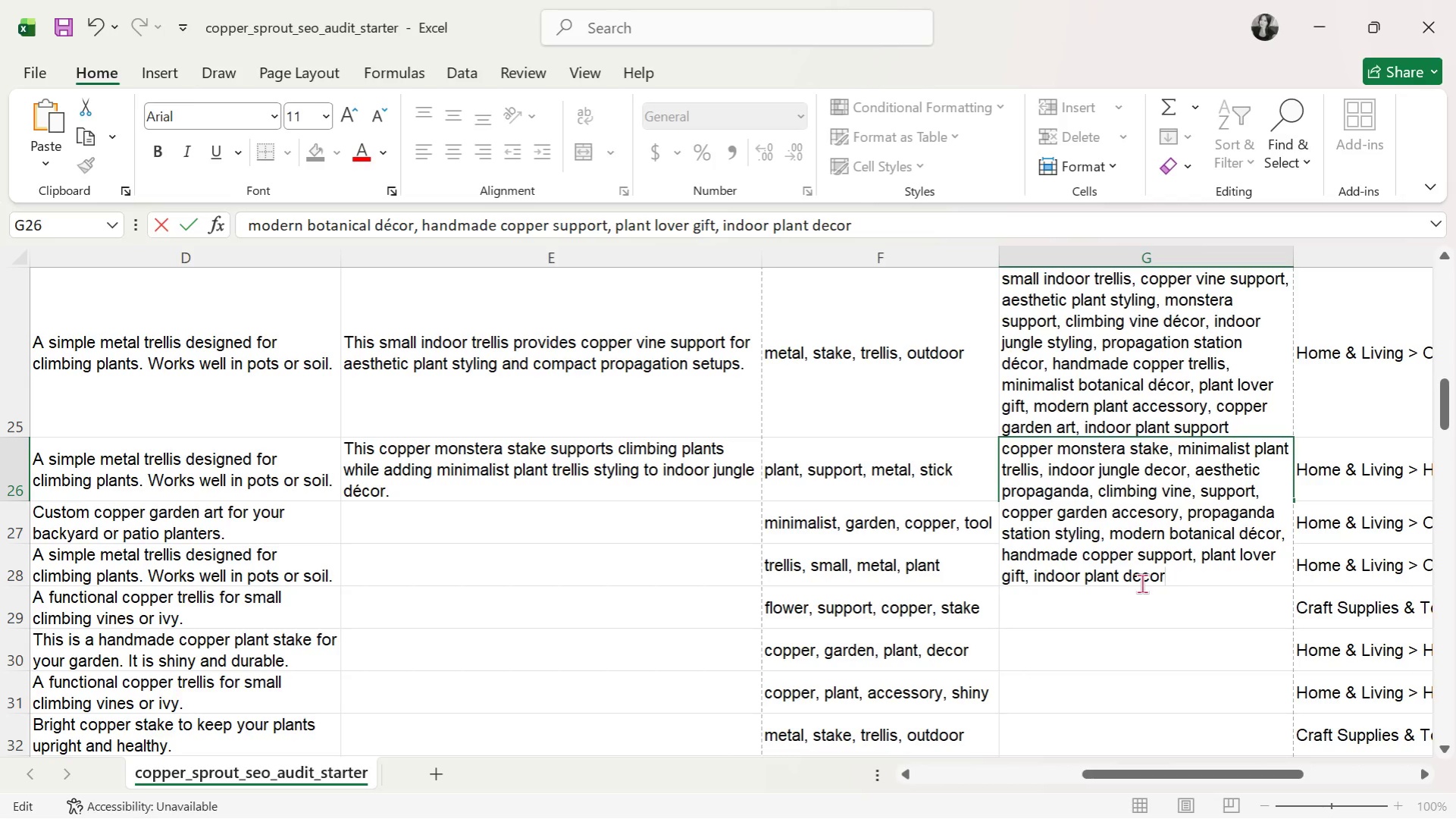 
type(, vine climbing stake, copper trellis)
 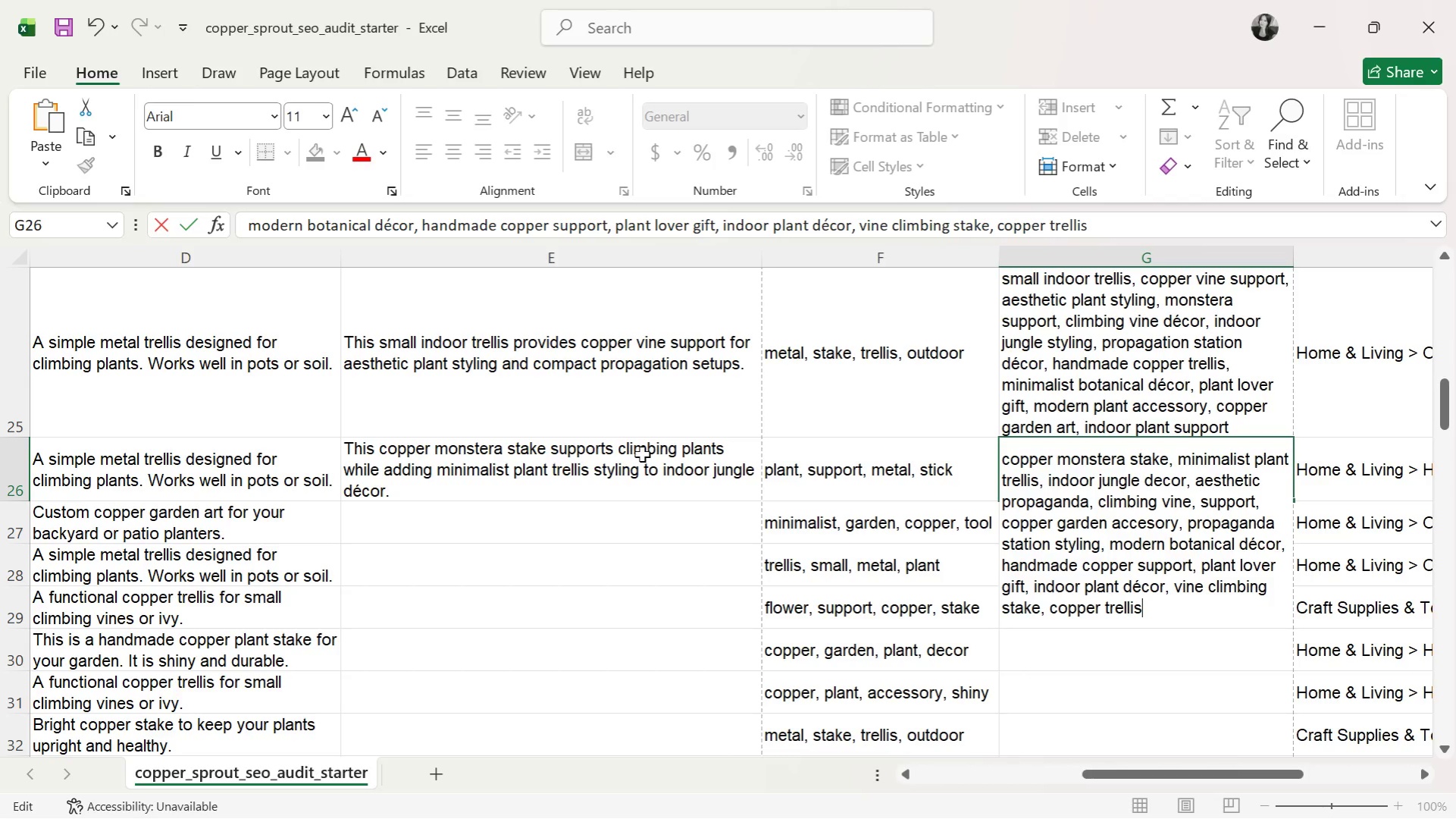 
wait(5.34)
 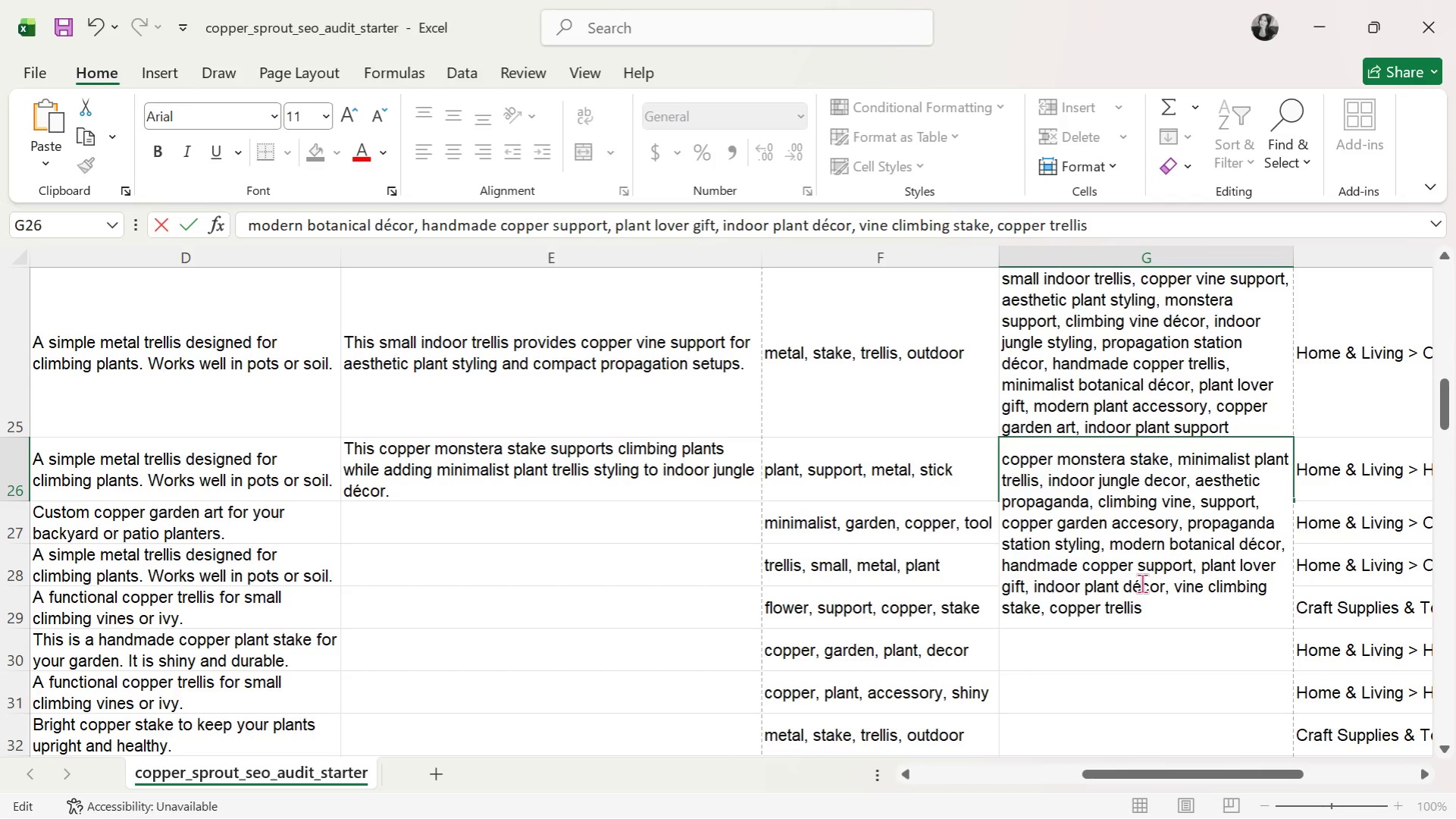 
left_click([470, 536])
 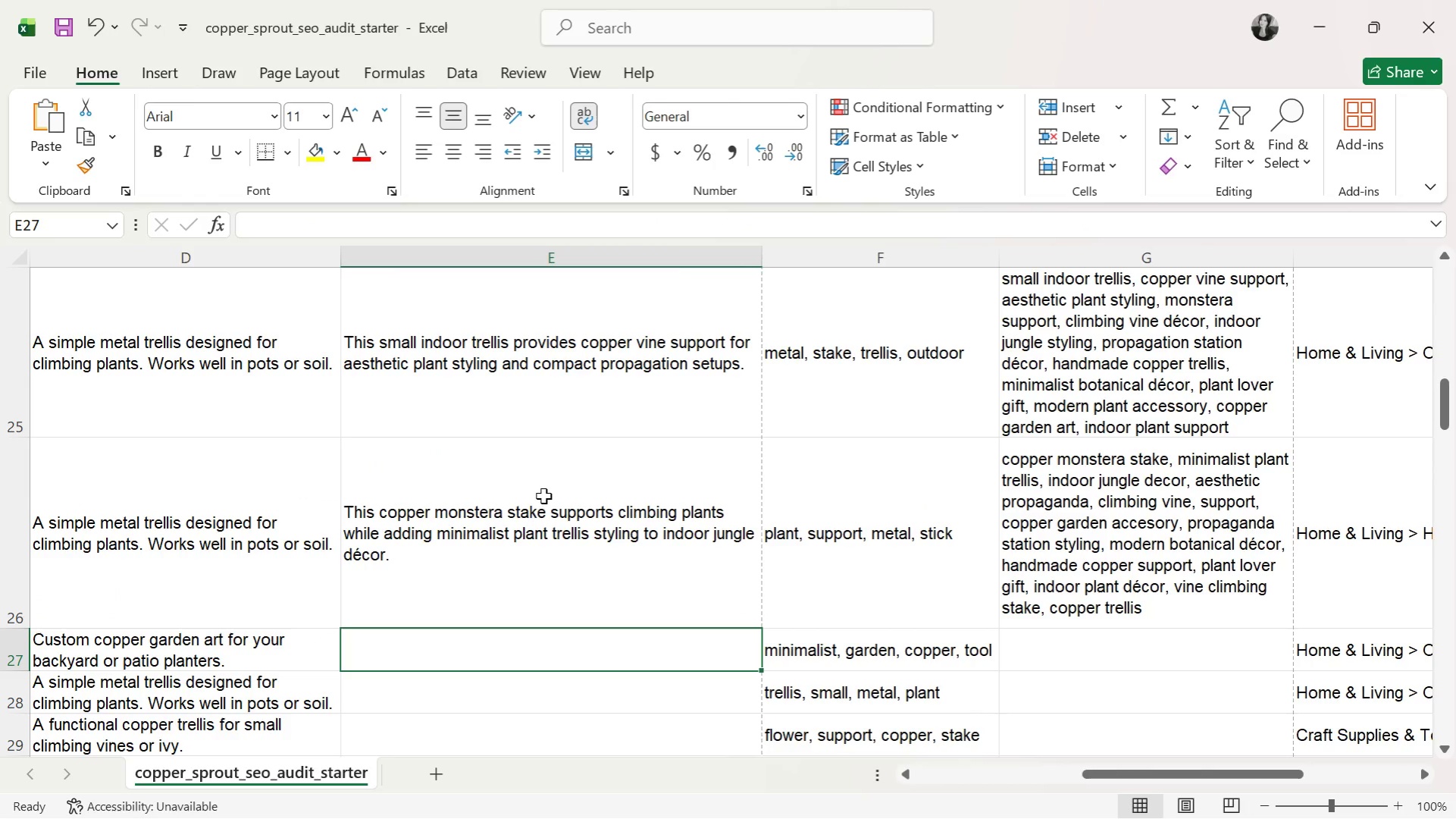 
scroll: coordinate [556, 488], scroll_direction: none, amount: 0.0
 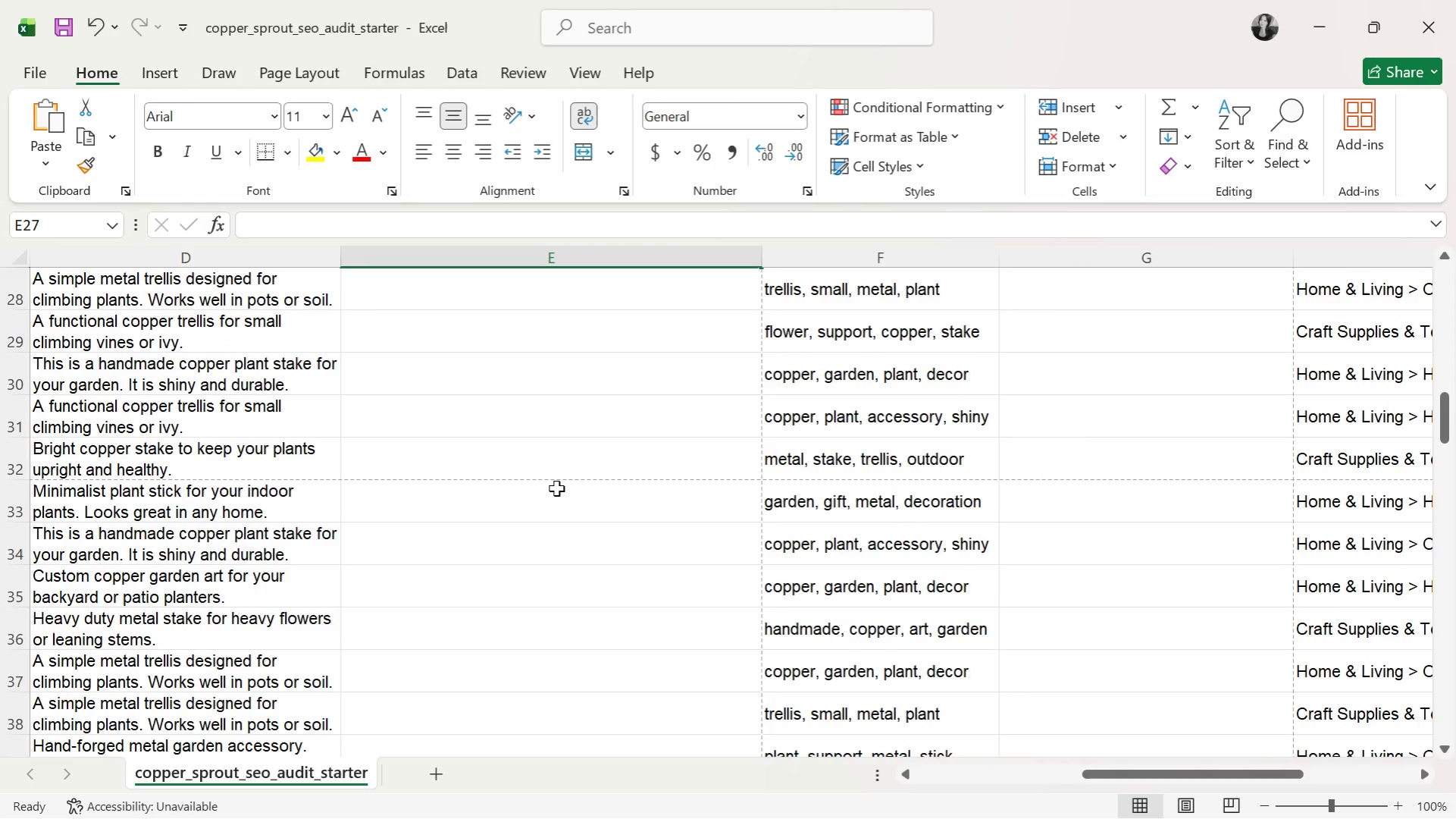 
scroll: coordinate [554, 488], scroll_direction: up, amount: 1.0
 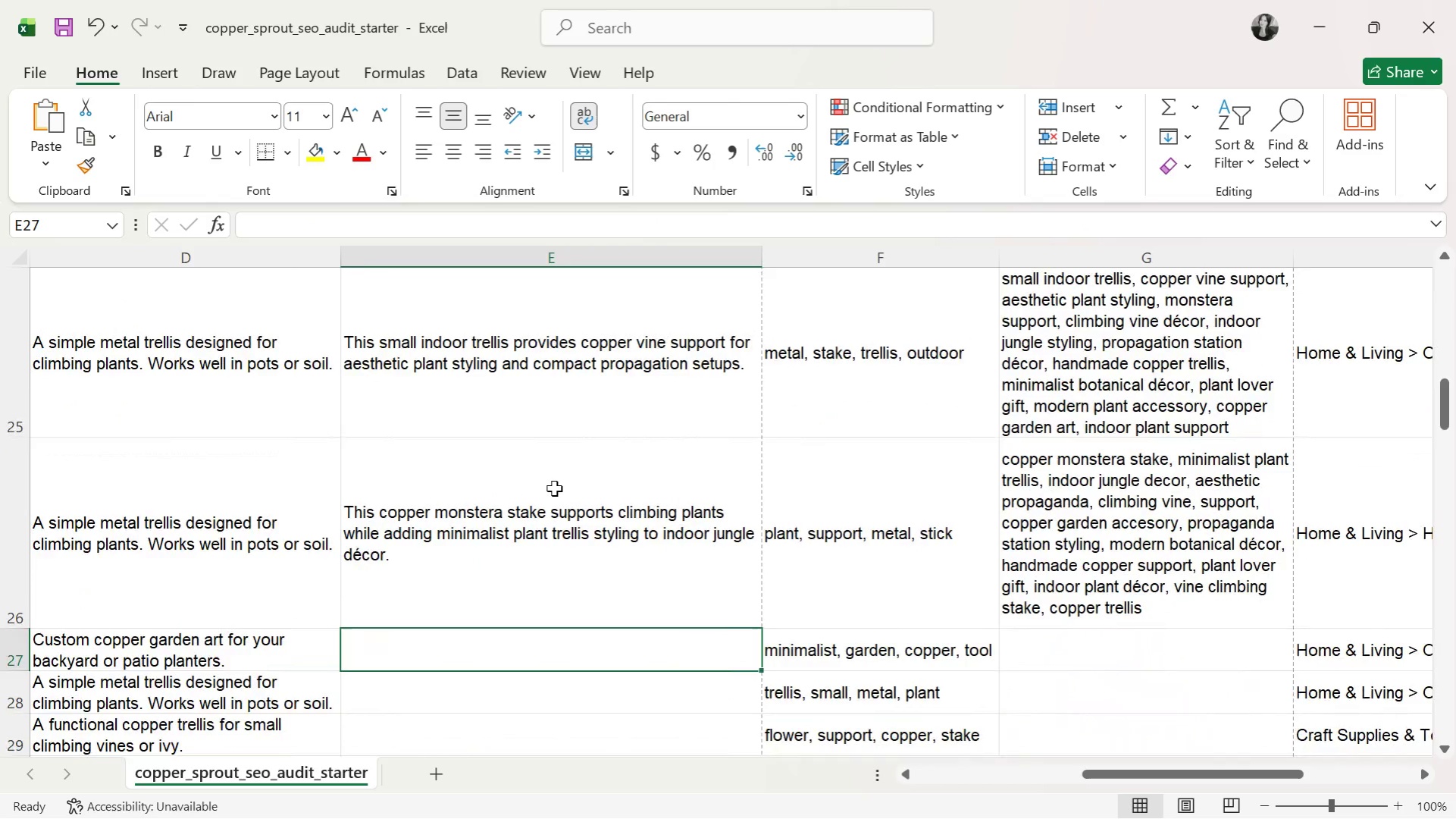 
scroll: coordinate [554, 488], scroll_direction: down, amount: 1.0
 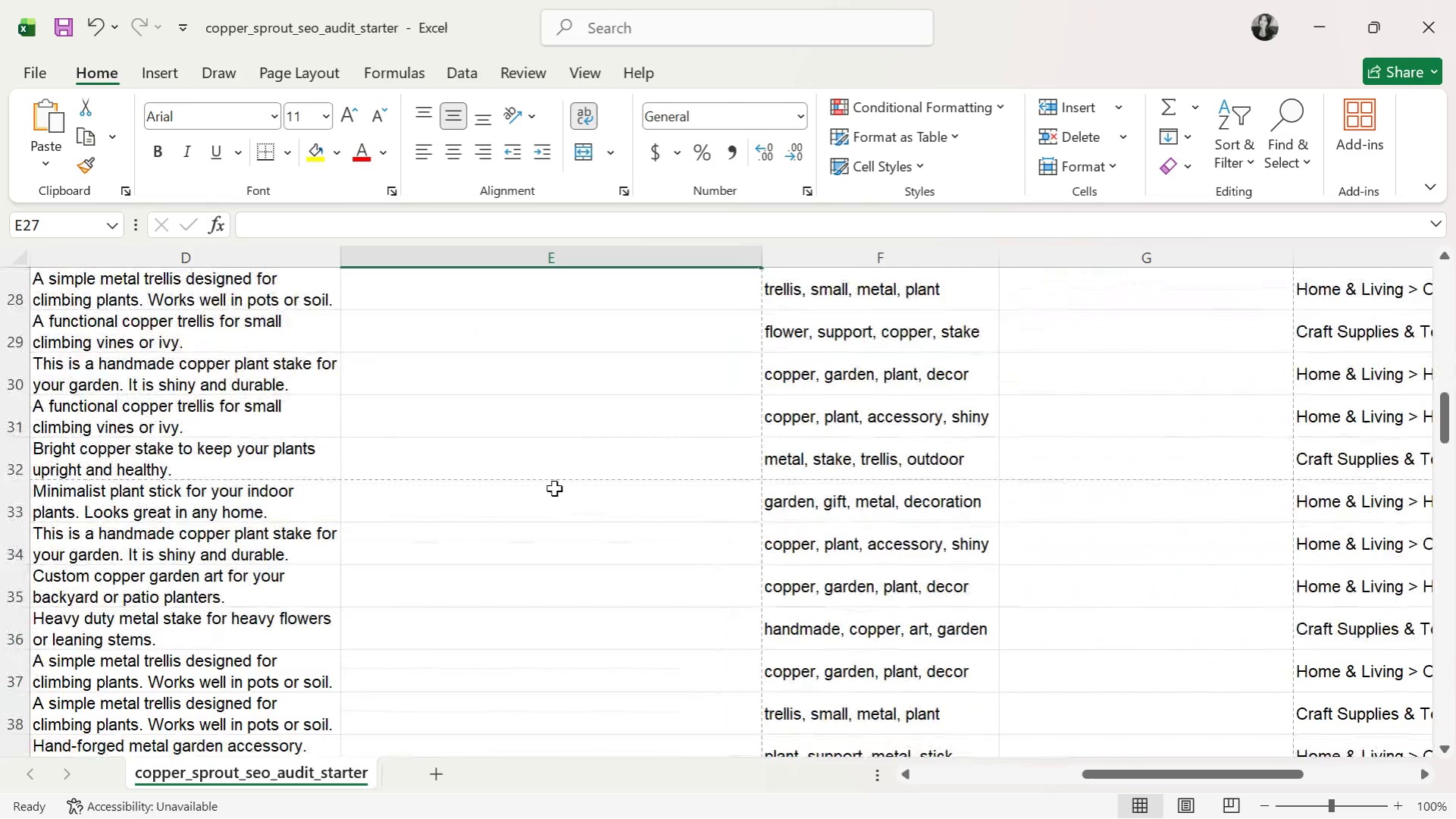 
scroll: coordinate [554, 488], scroll_direction: none, amount: 0.0
 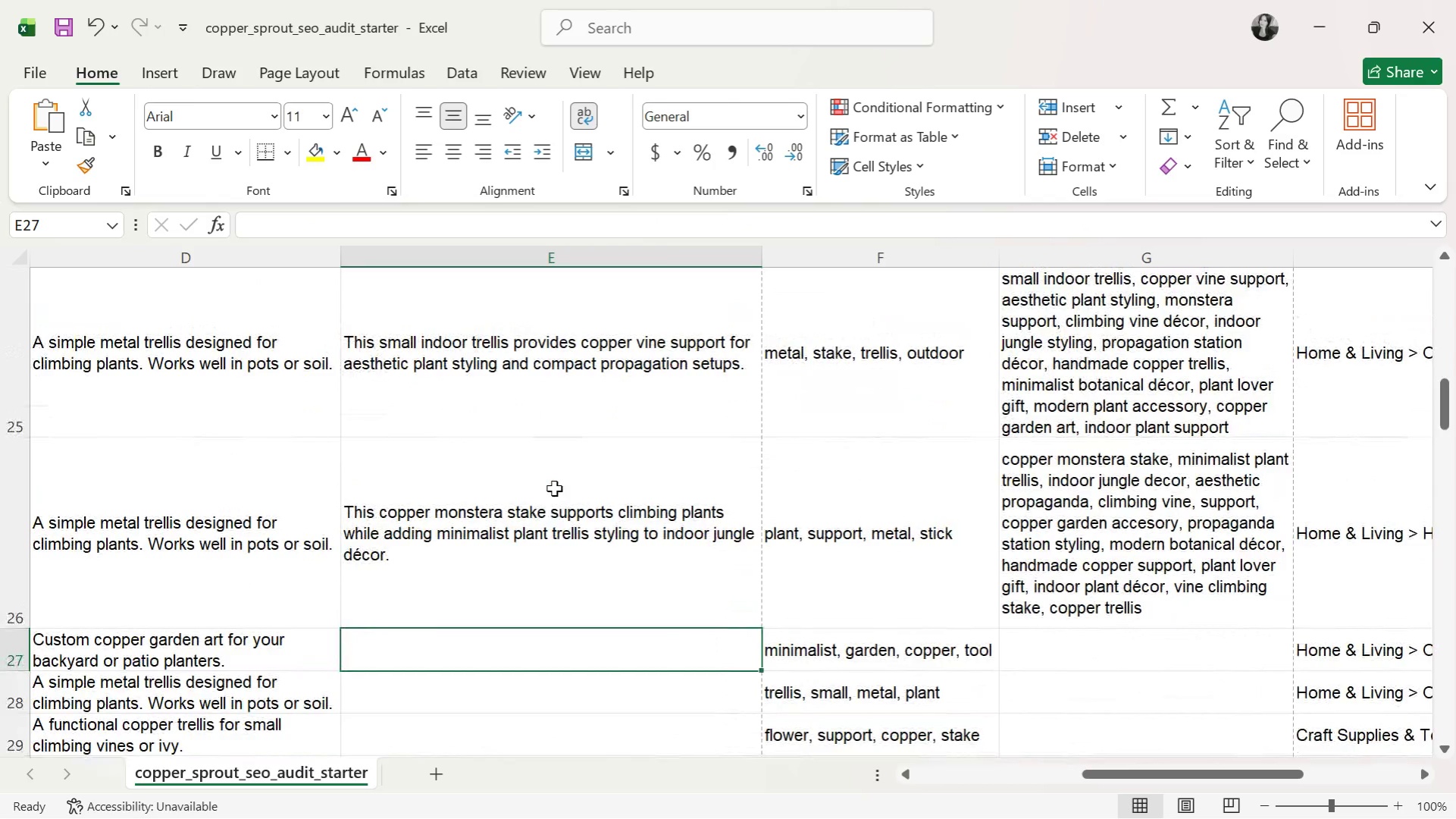 
wait(5.48)
 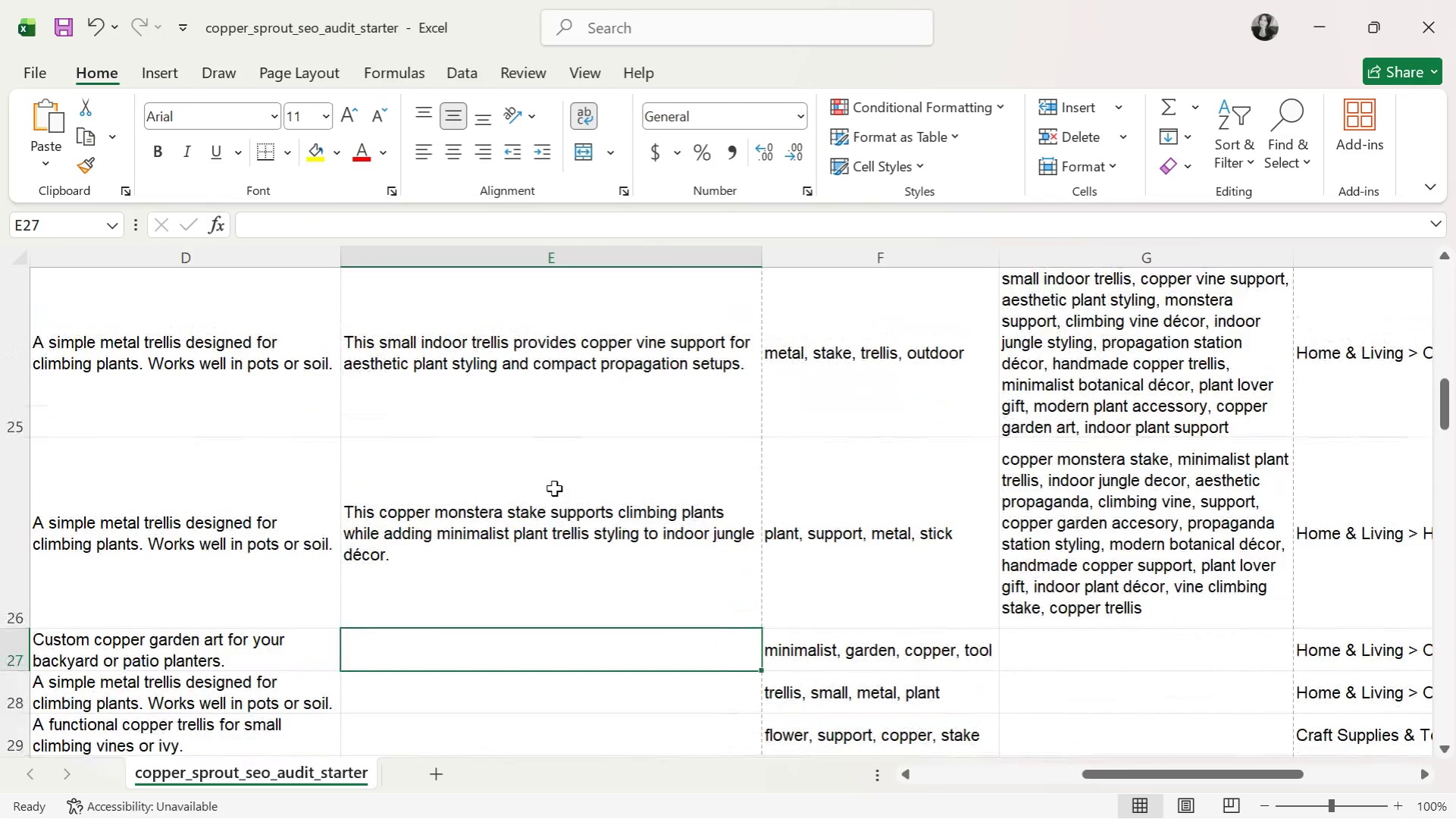 
type(This )
 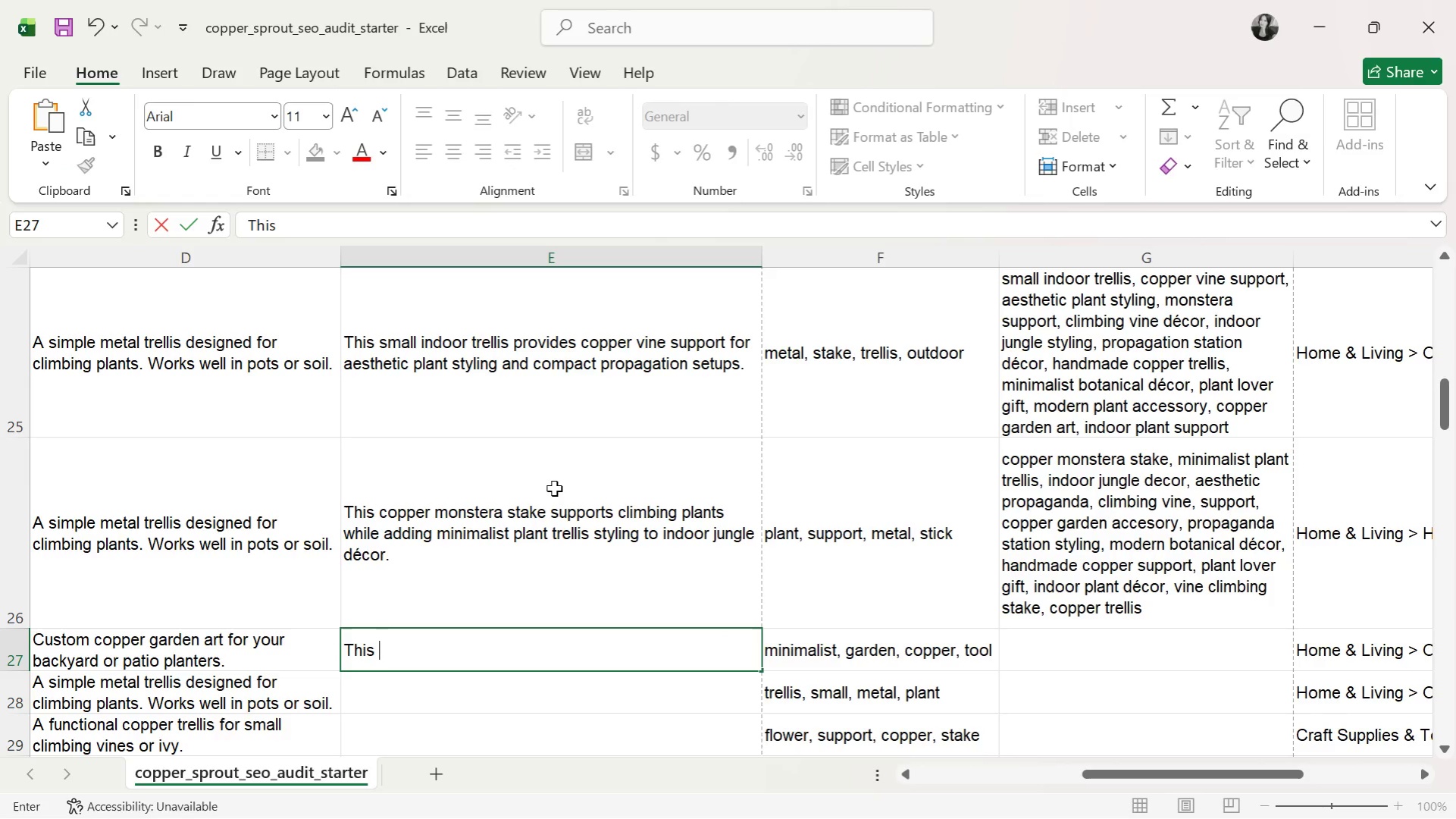 
wait(8.64)
 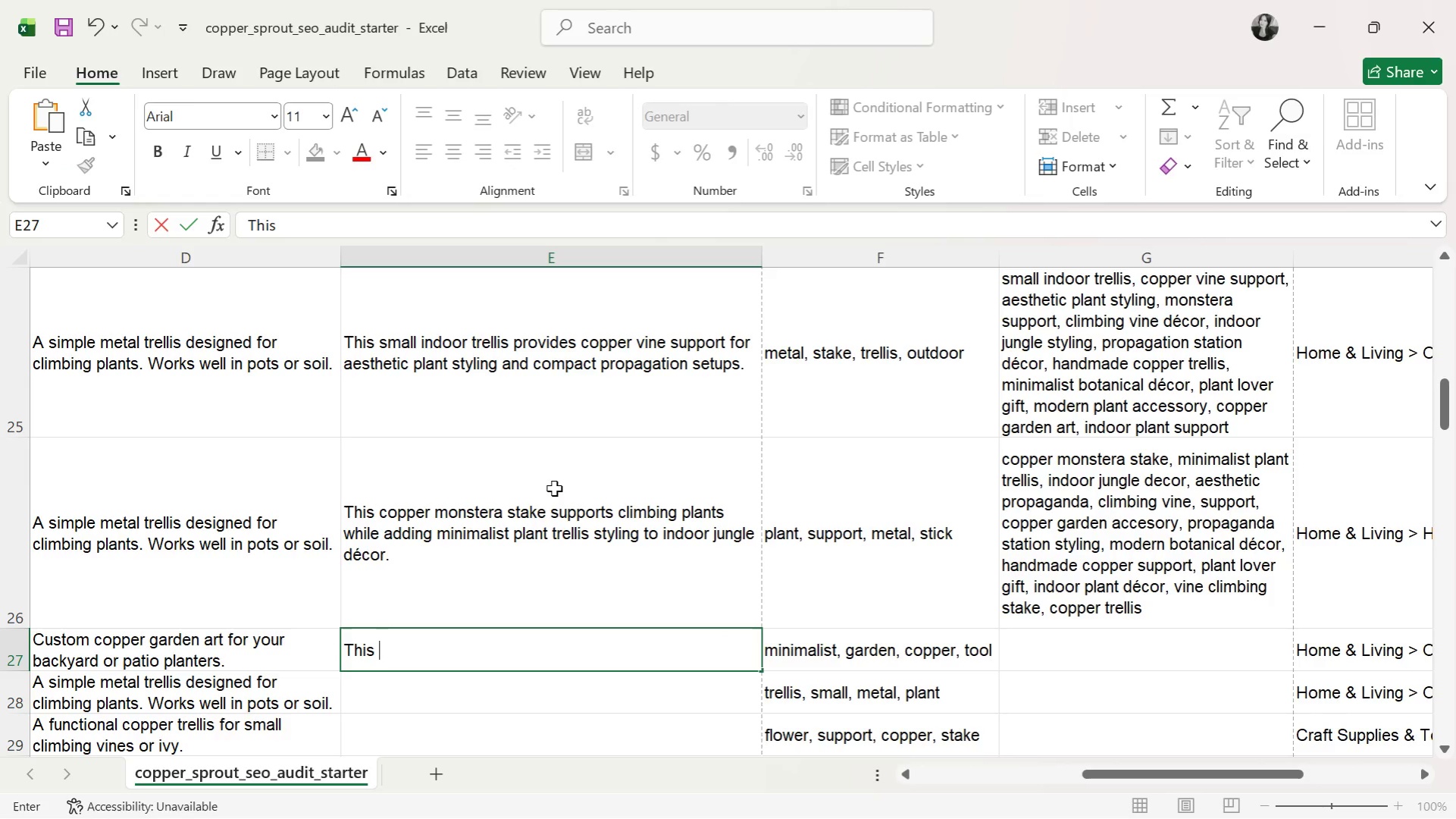 
type(minimal)
 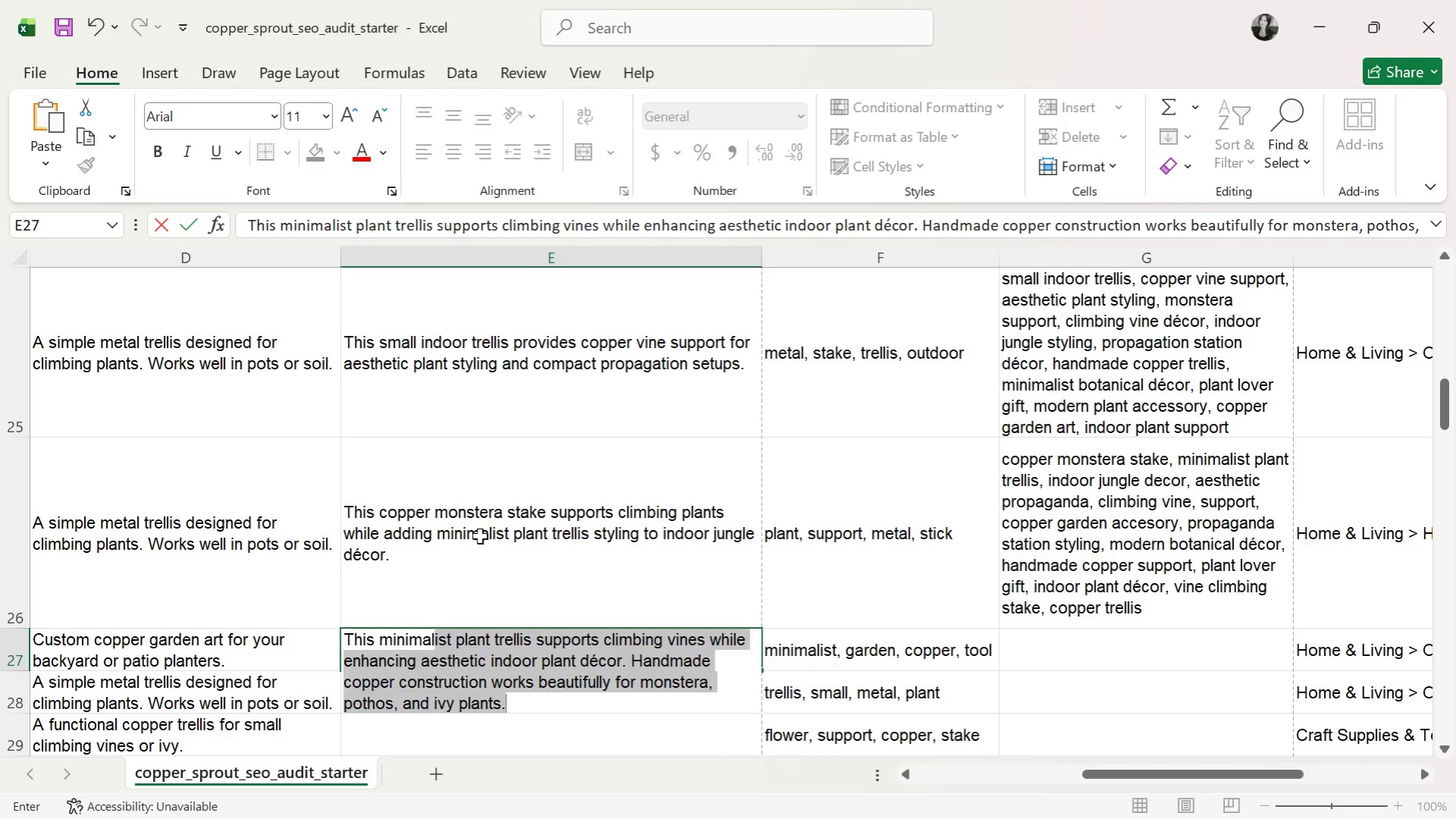 
wait(6.17)
 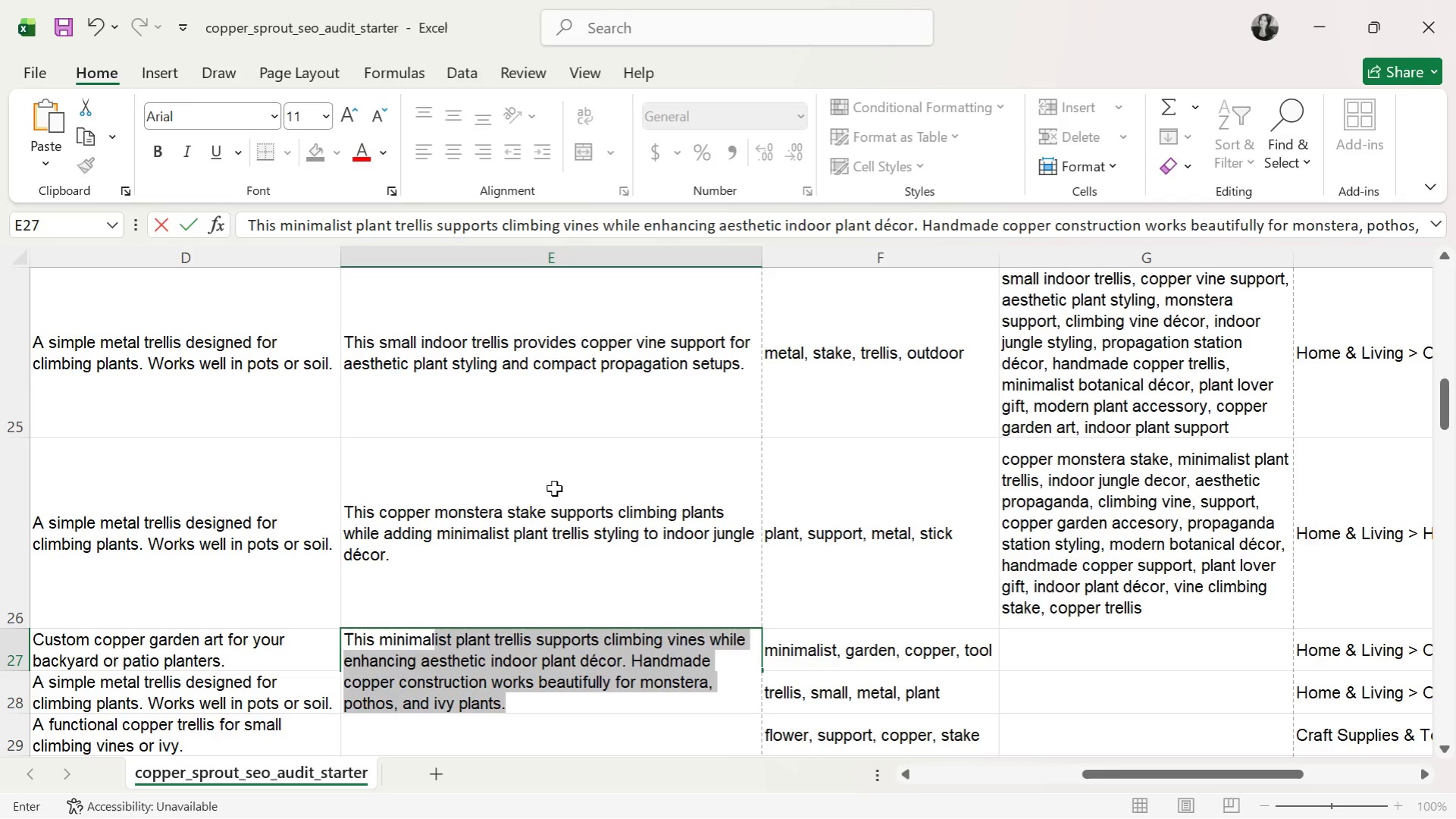 
type(l)
key(Backspace)
type(ist copper trellis provides climbing vine support while elevating indoor plant decor with modern botanical styling)
 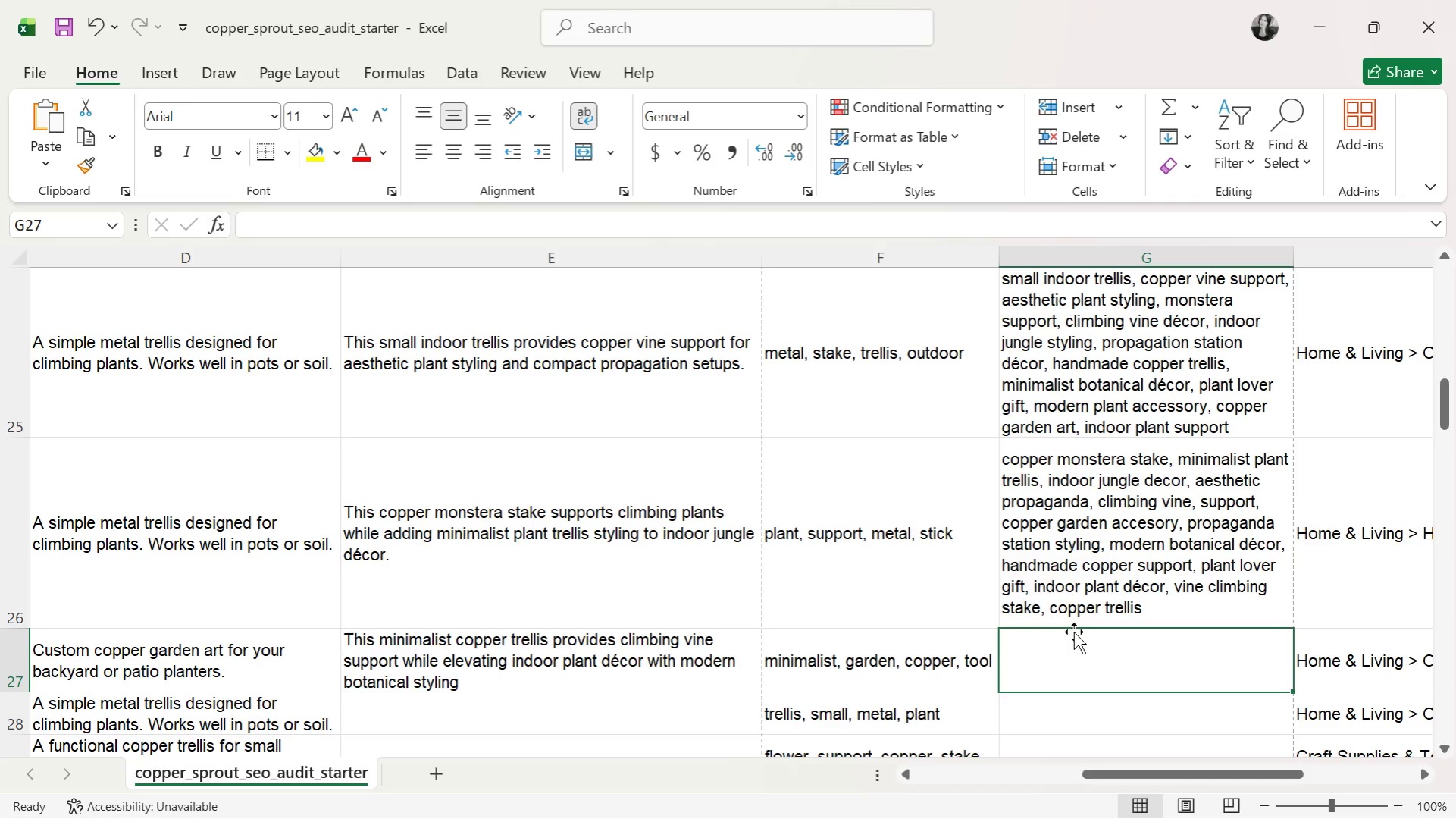 
wait(9.12)
 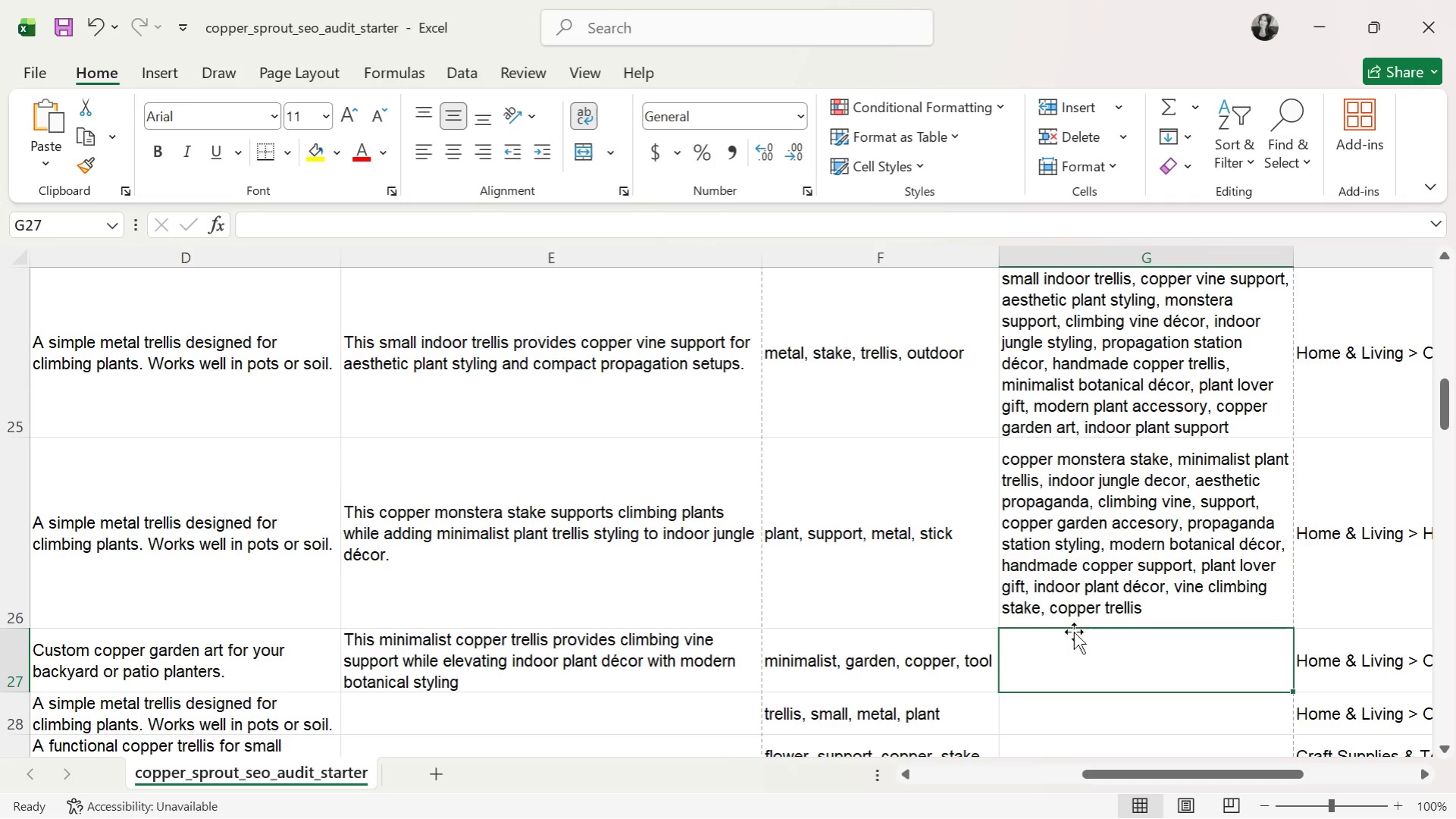 
left_click([496, 683])
 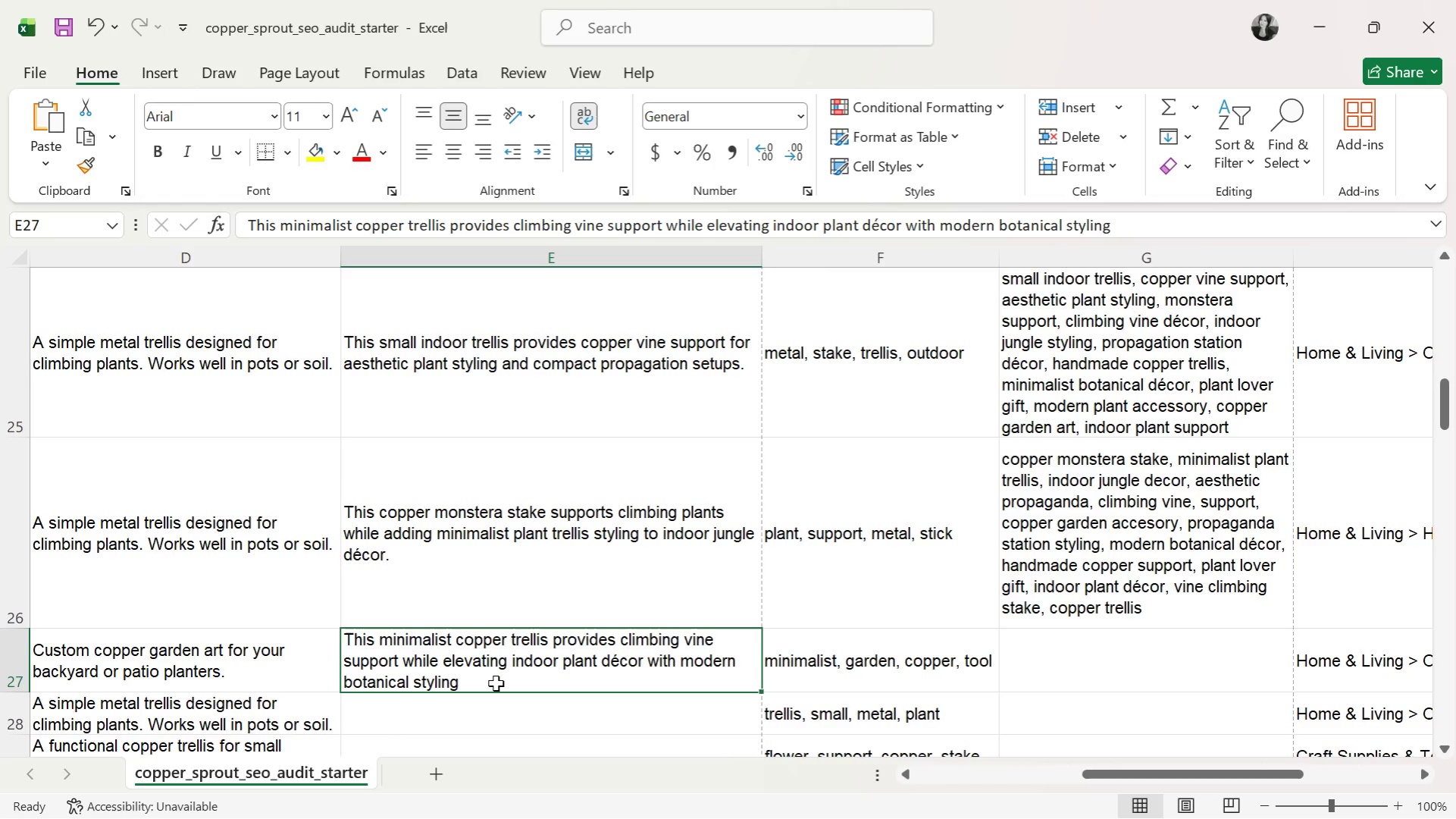 
left_click([496, 683])
 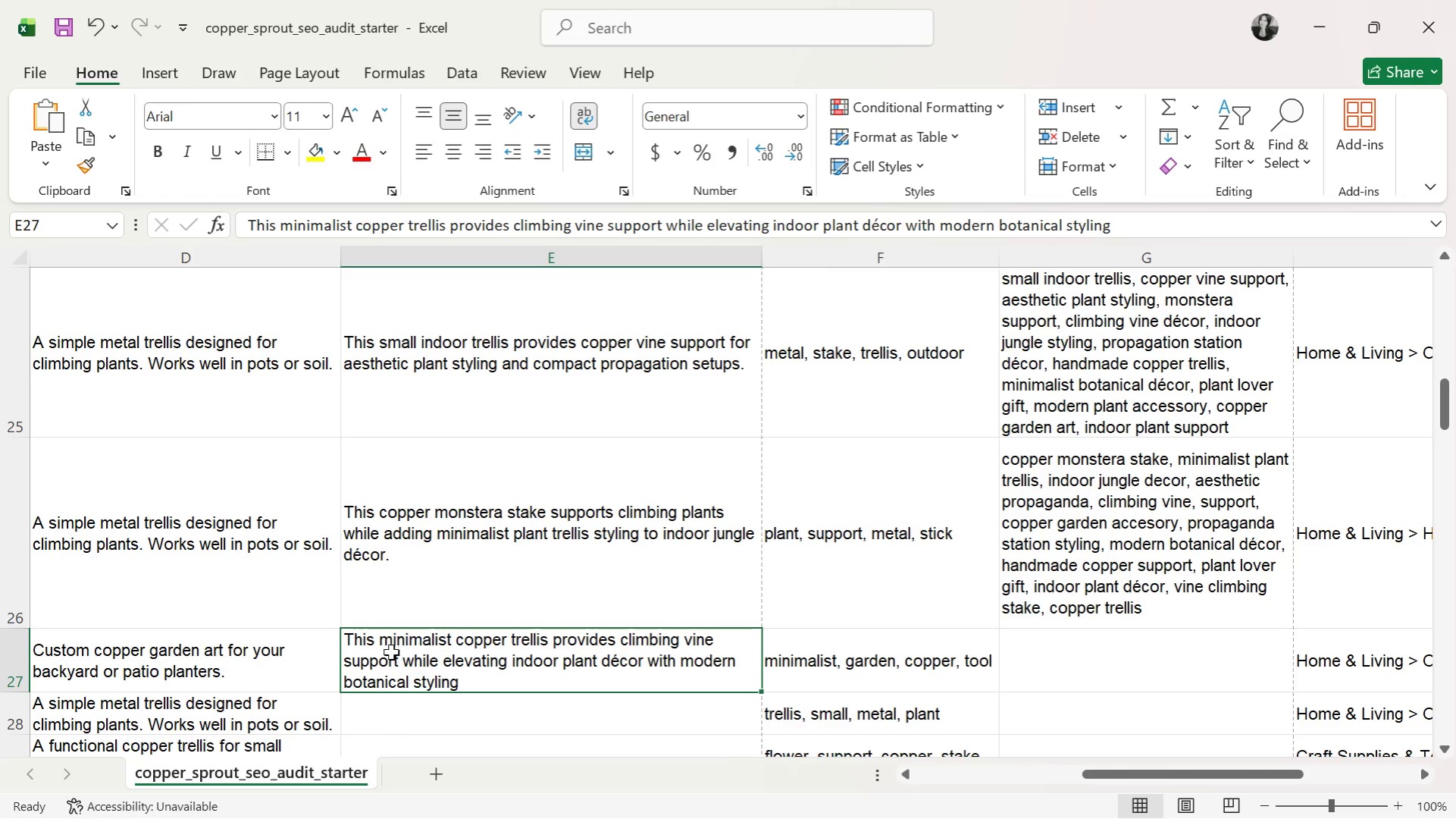 
left_click_drag(start_coordinate=[387, 639], to_coordinate=[440, 667])
 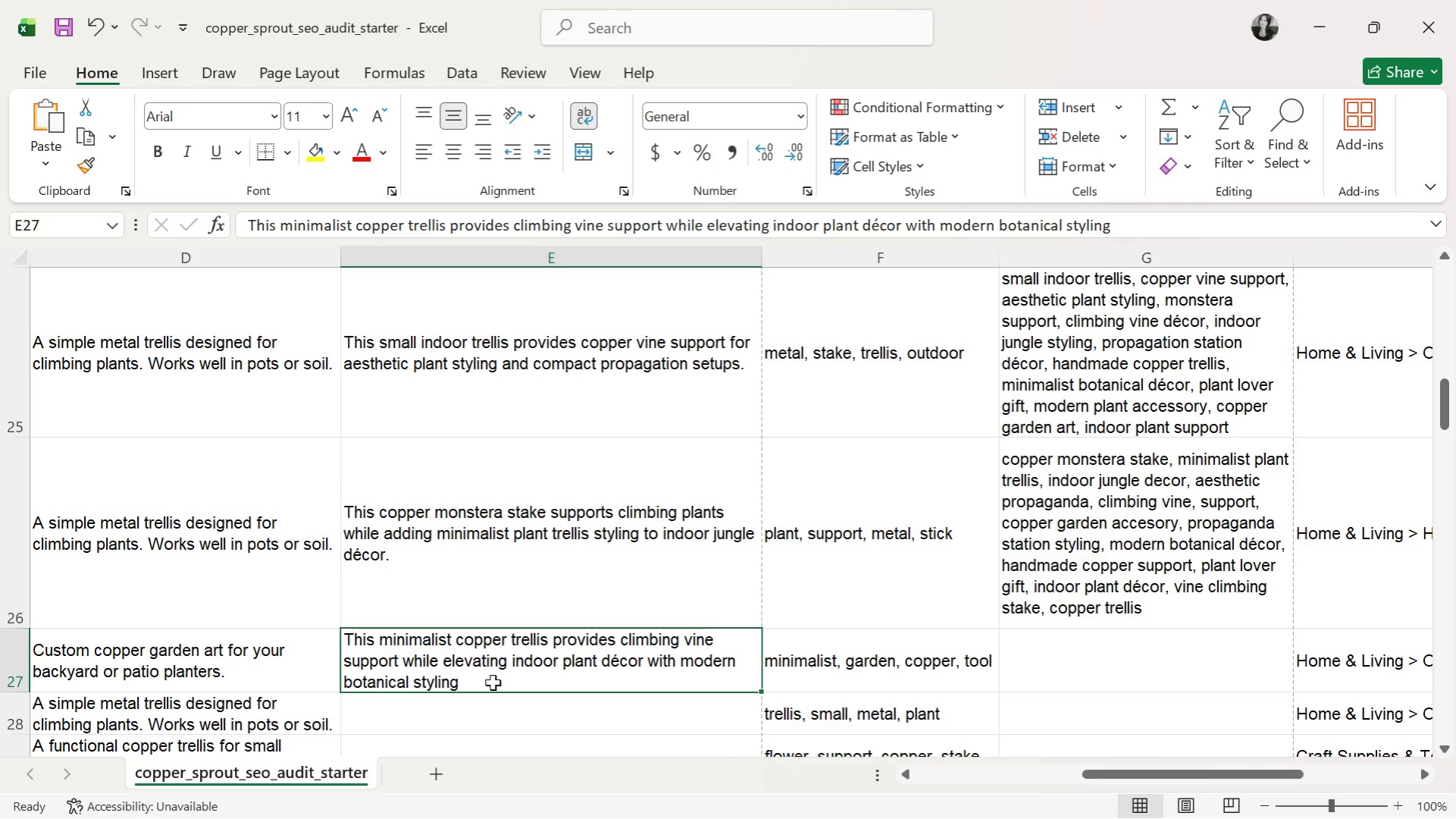 
left_click([495, 684])
 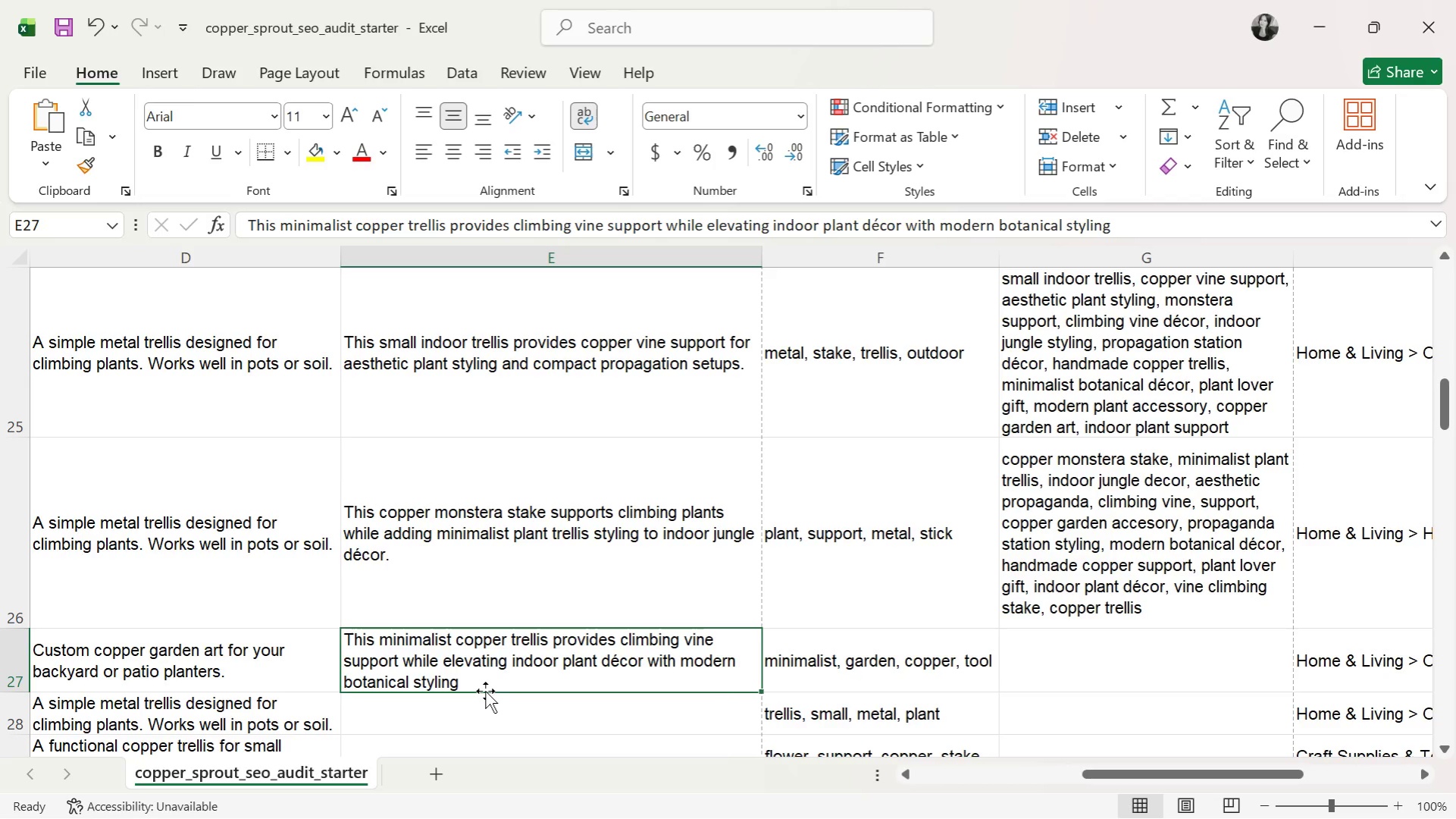 
left_click([485, 691])
 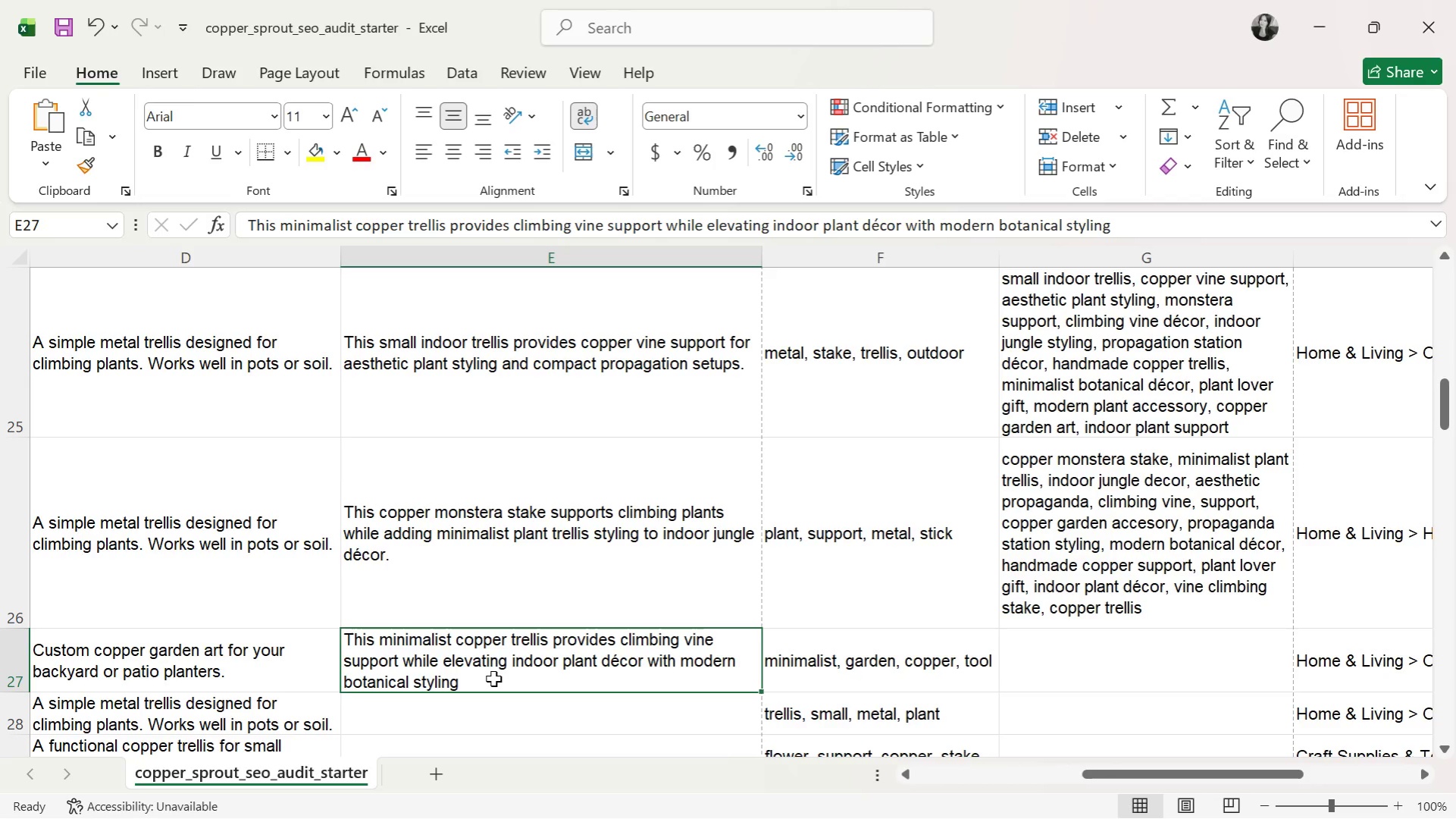 
key(Backspace)
 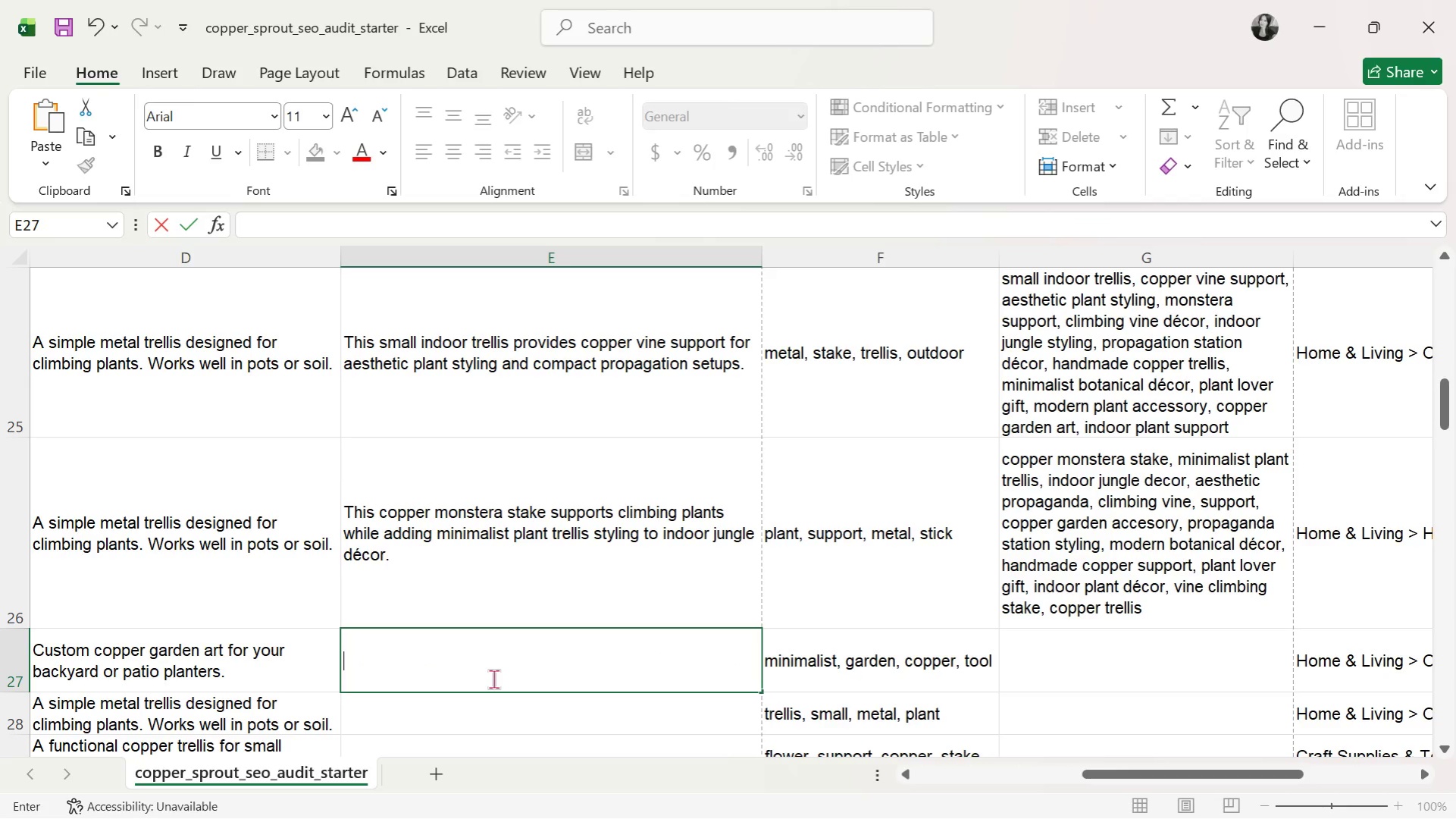 
key(Backspace)
 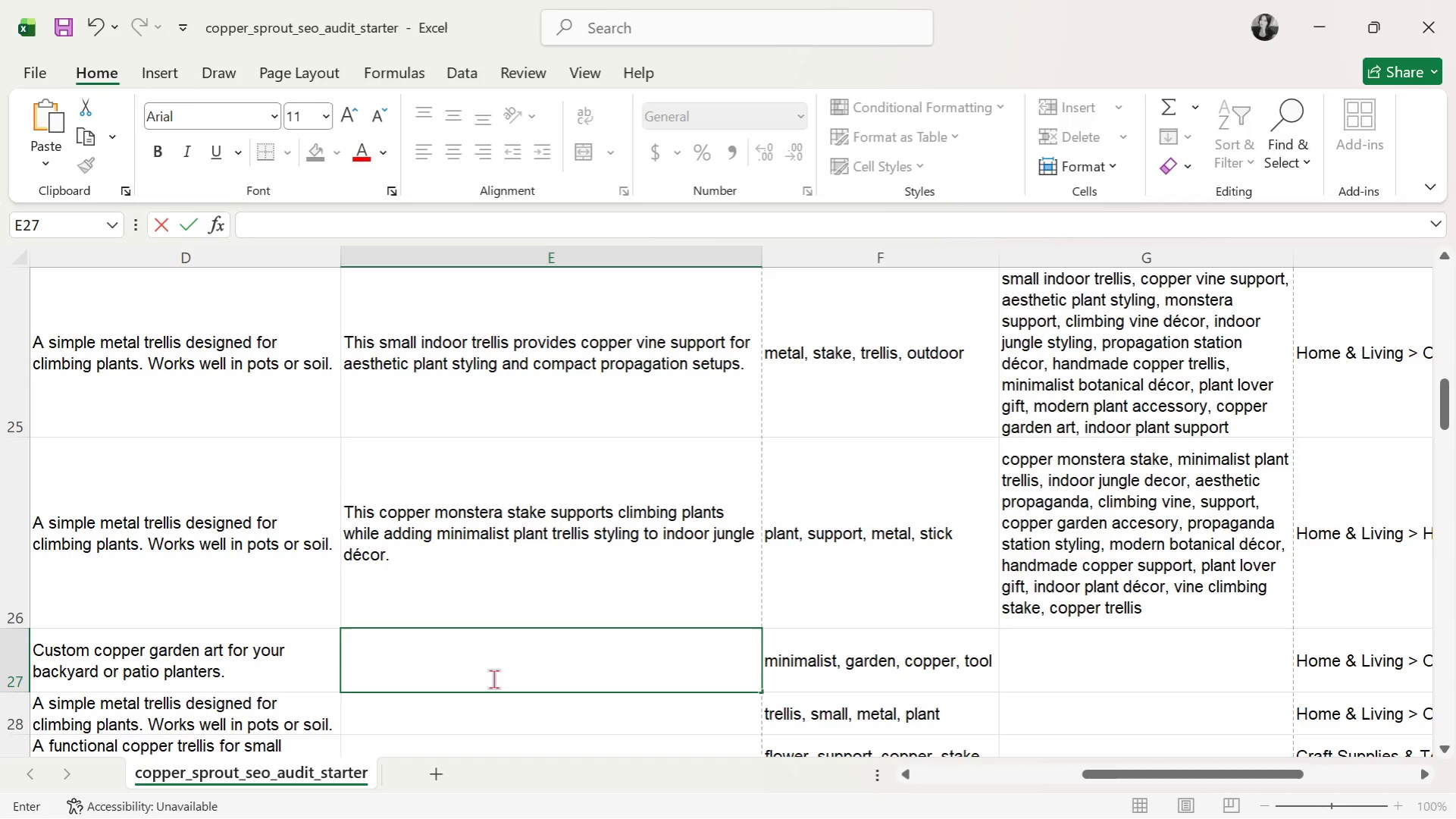 
wait(5.03)
 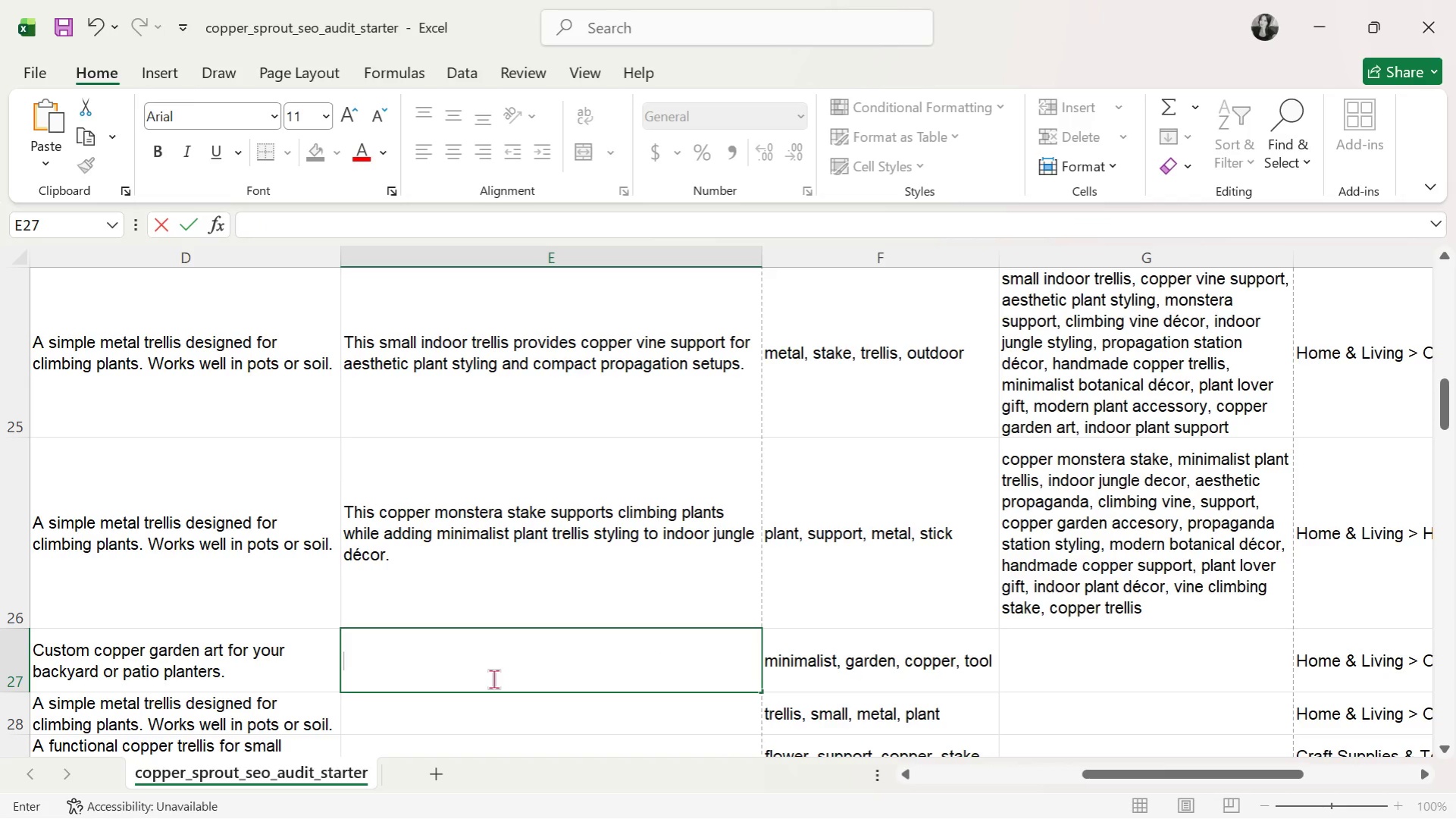 
type(This indoor copper trellis offers modern plant support for b)
 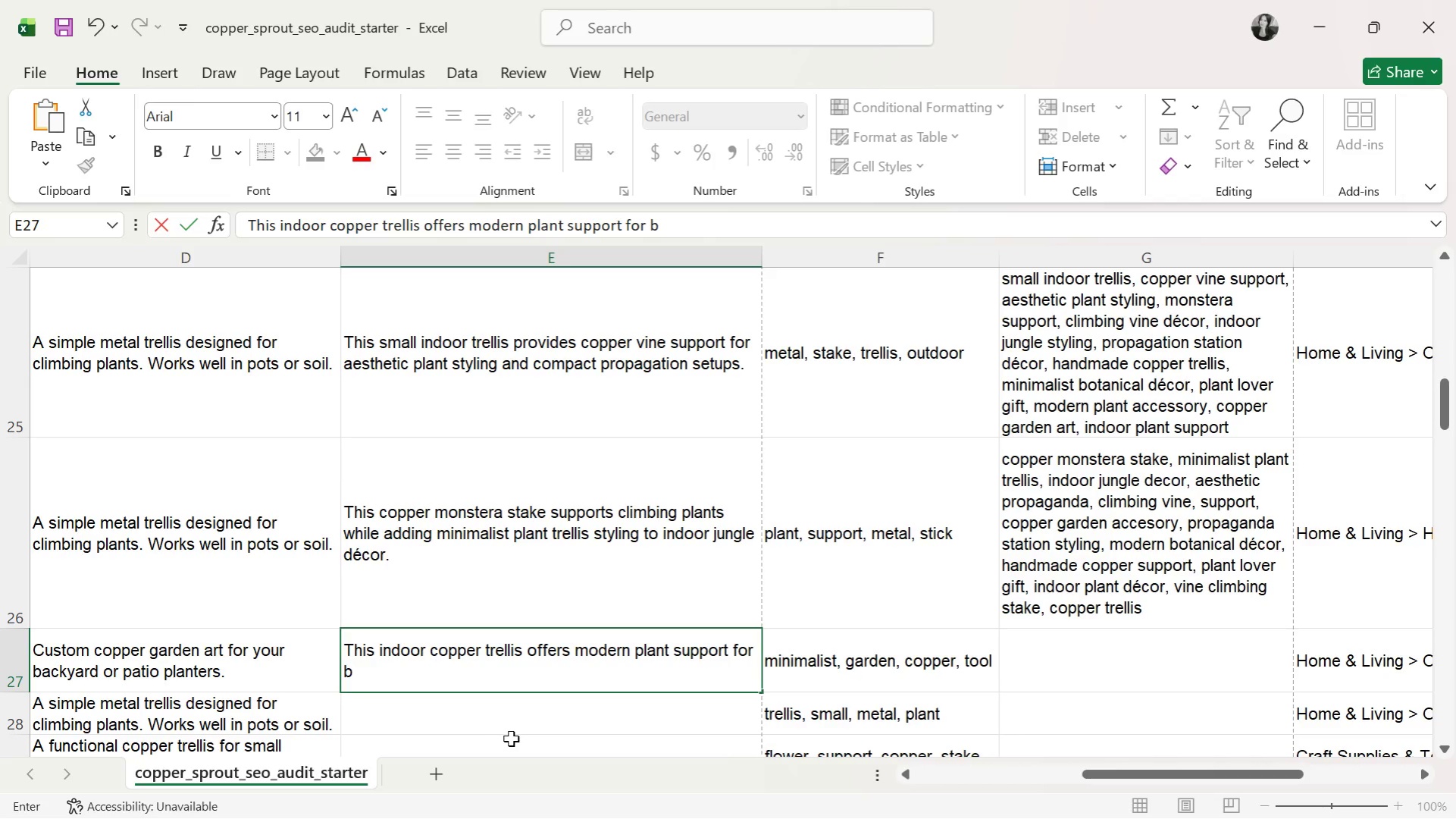 
type(otanical)
 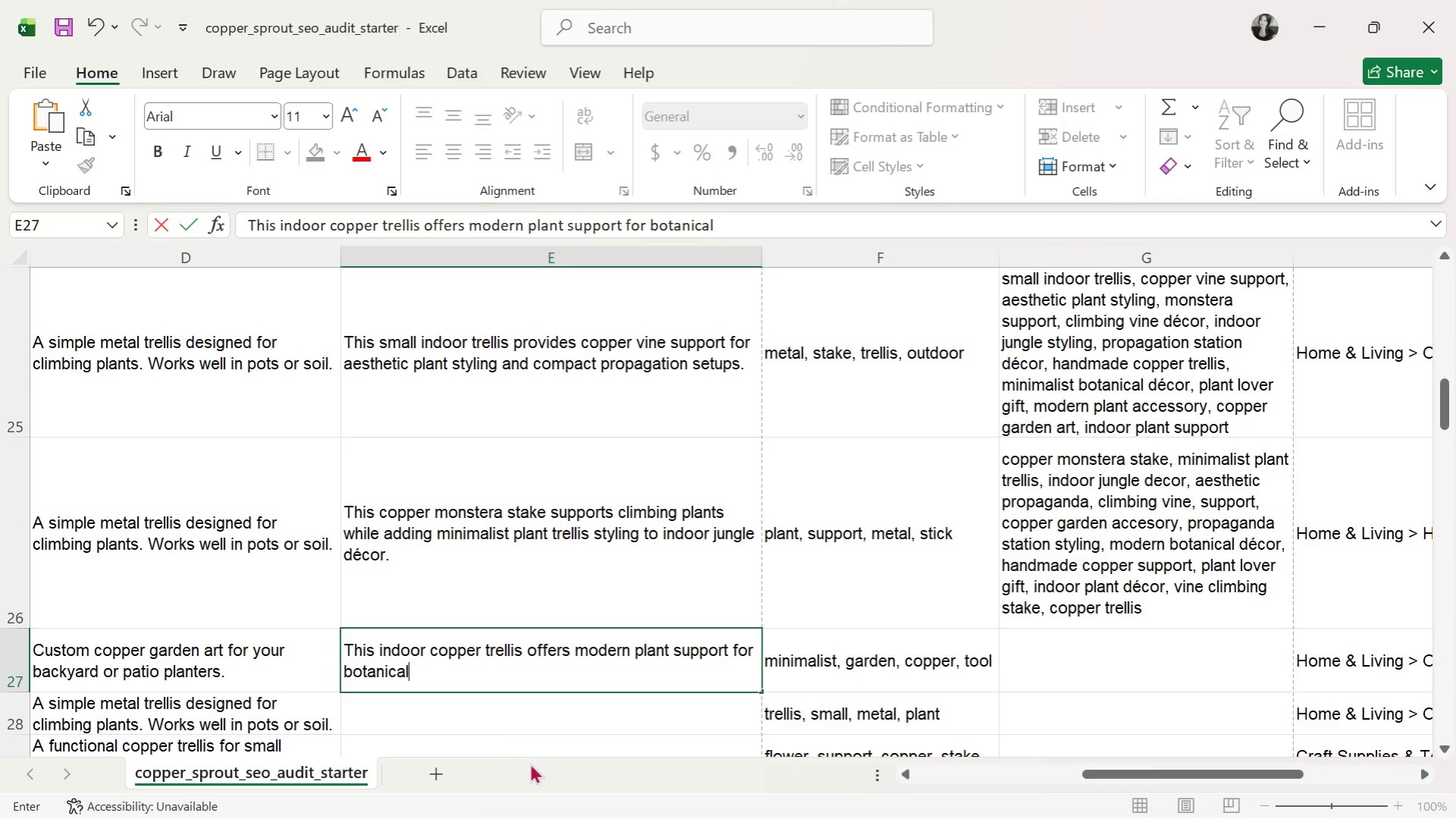 
type( shelf styling and )
 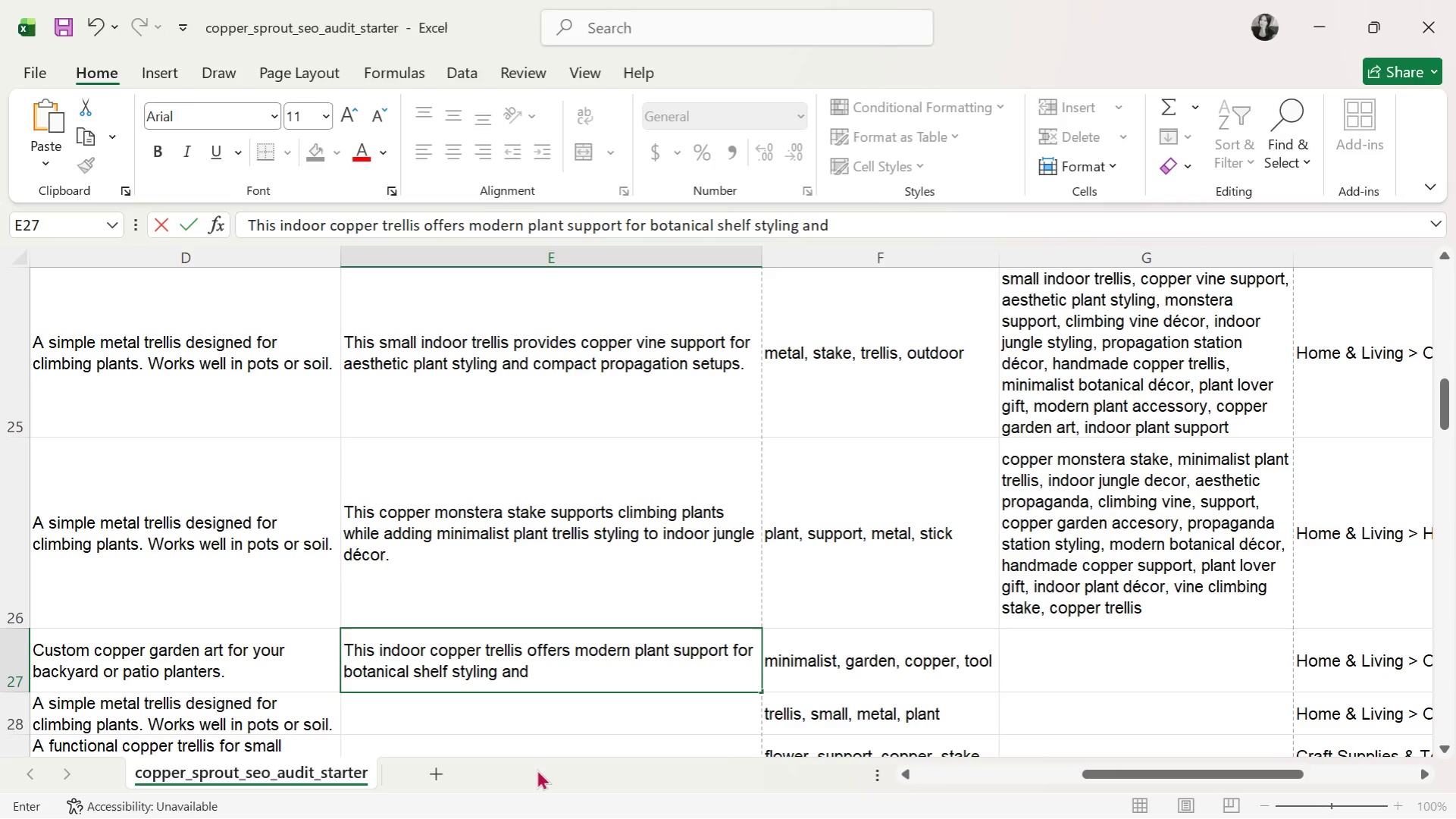 
type(aesthwtic)
key(Backspace)
key(Backspace)
key(Backspace)
key(Backspace)
type(etic propagation displays.)
 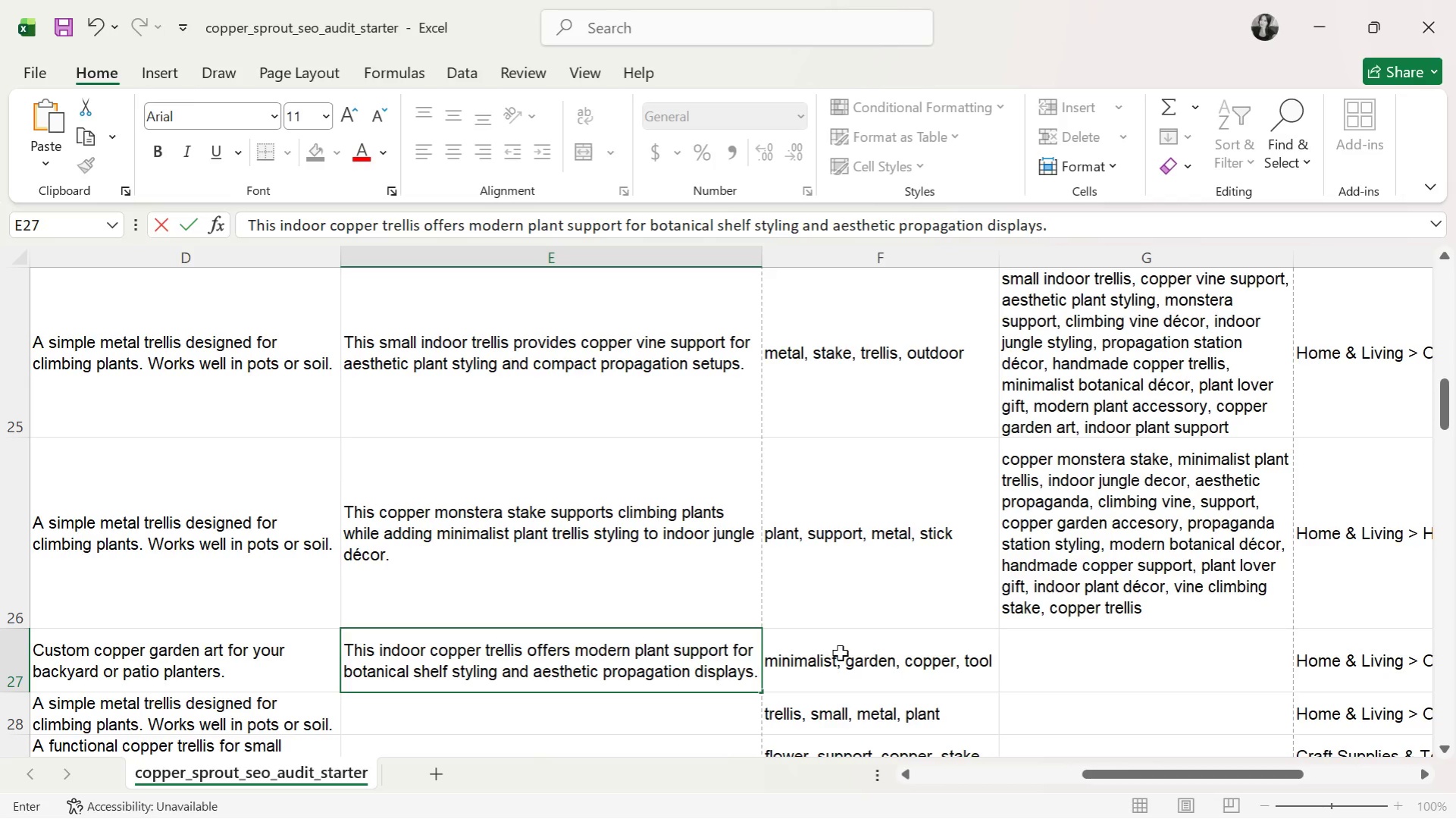 
left_click([1071, 668])
 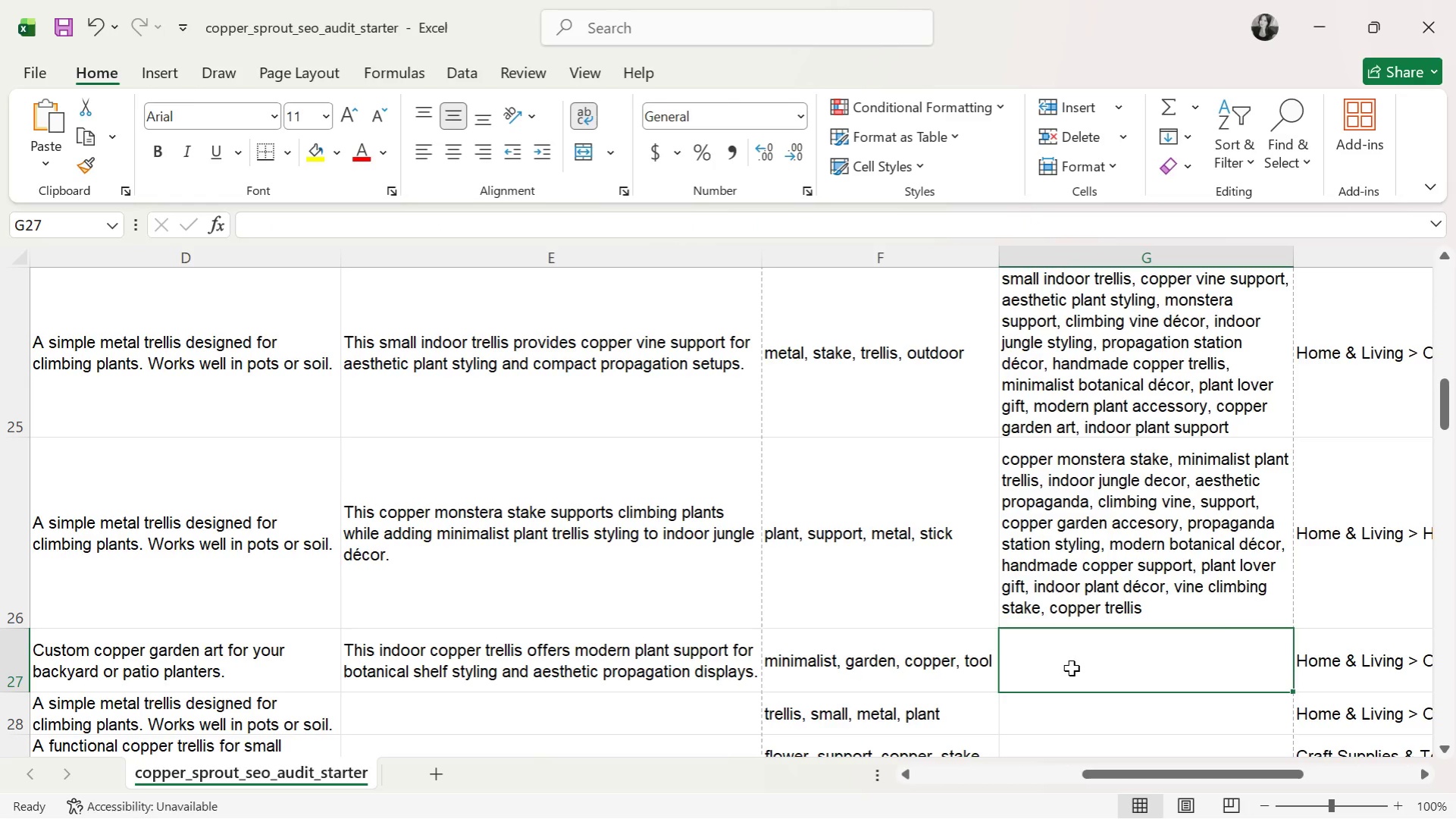 
scroll: coordinate [962, 639], scroll_direction: none, amount: 0.0
 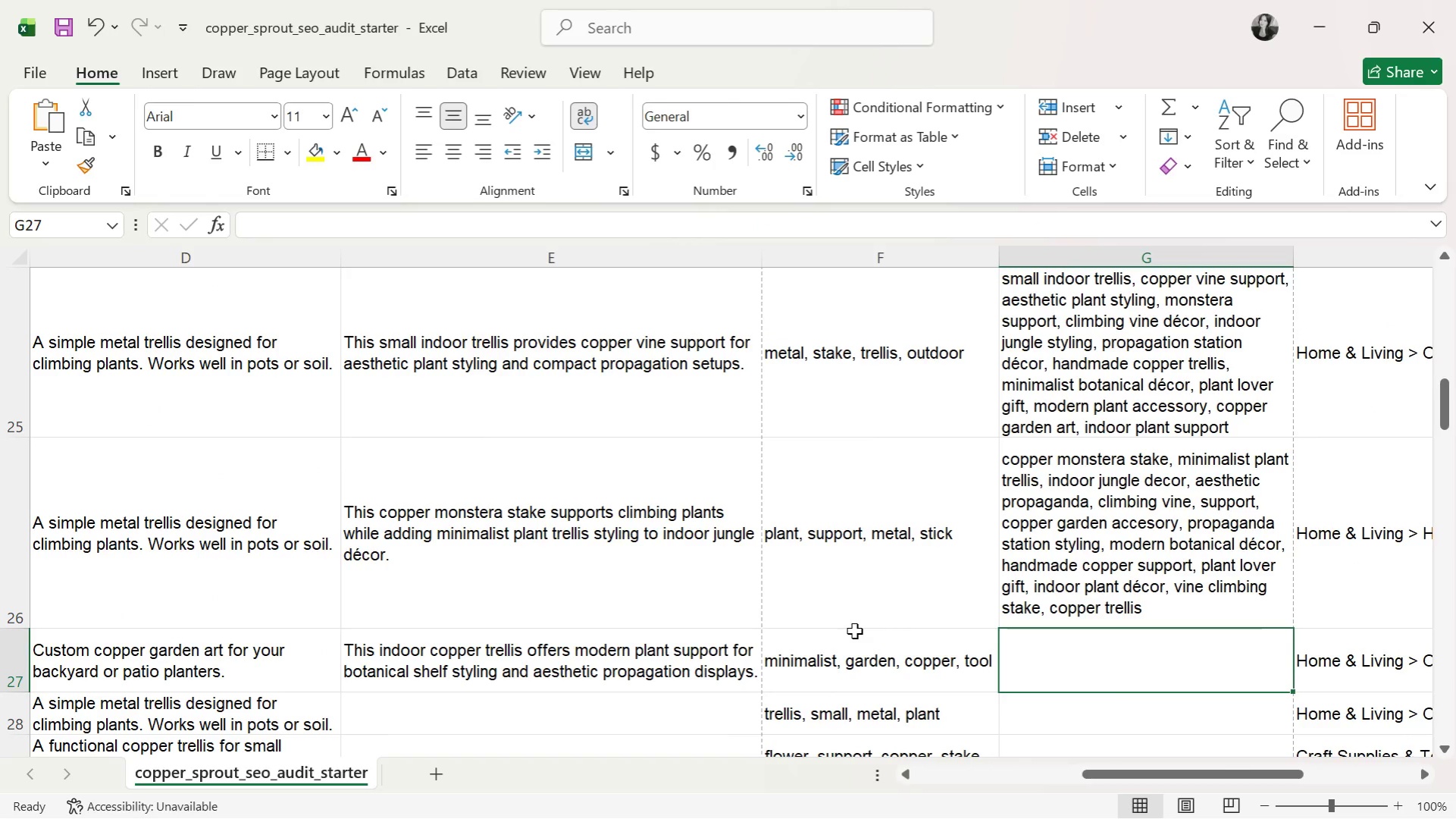 
type(indoor copper trew)
key(Backspace)
type(llis, modern plant support, botanical shelf styling )
key(Backspace)
type(, monstera support, aesthetic propagation, climbing vine support)
 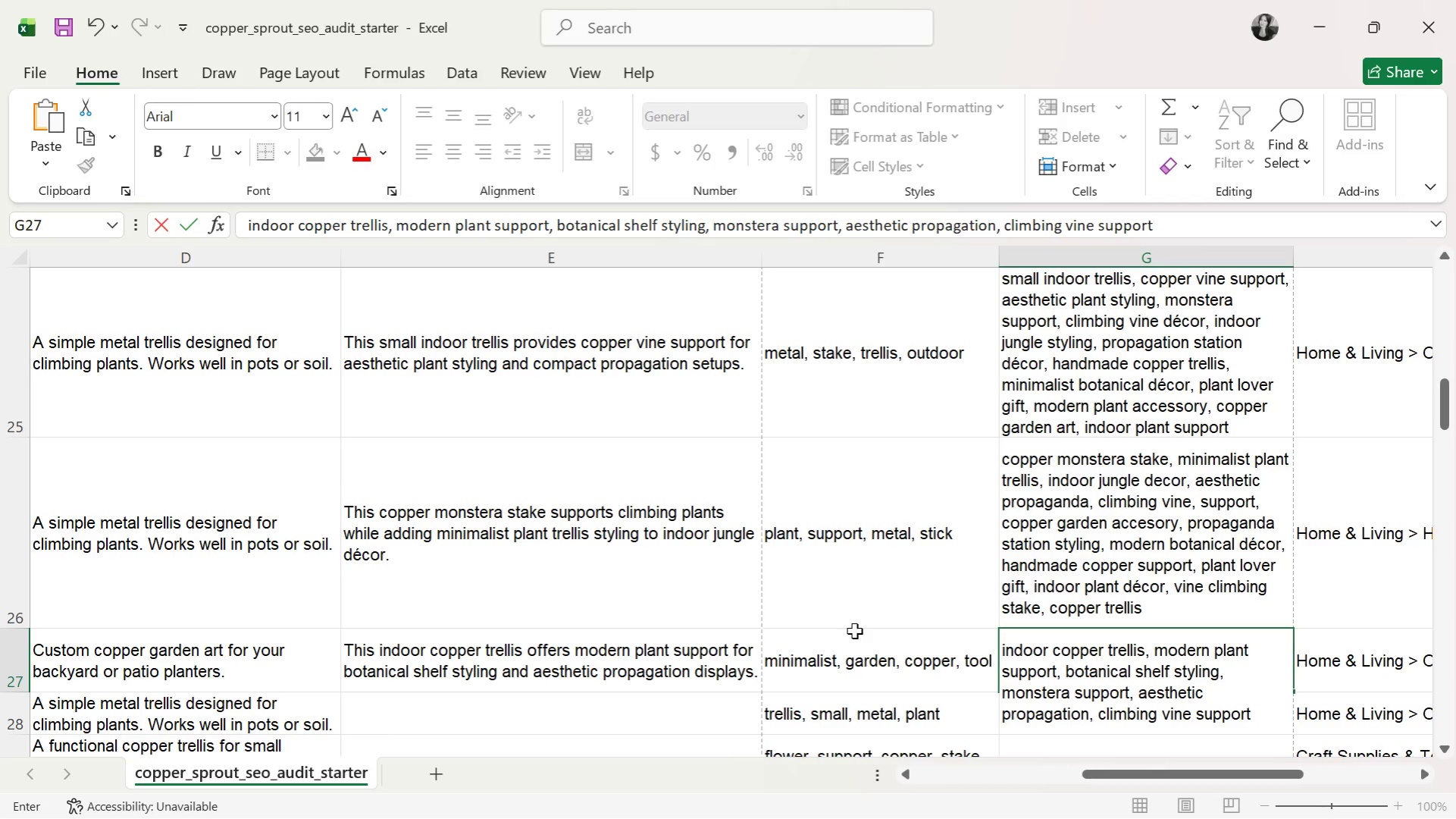 
wait(5.64)
 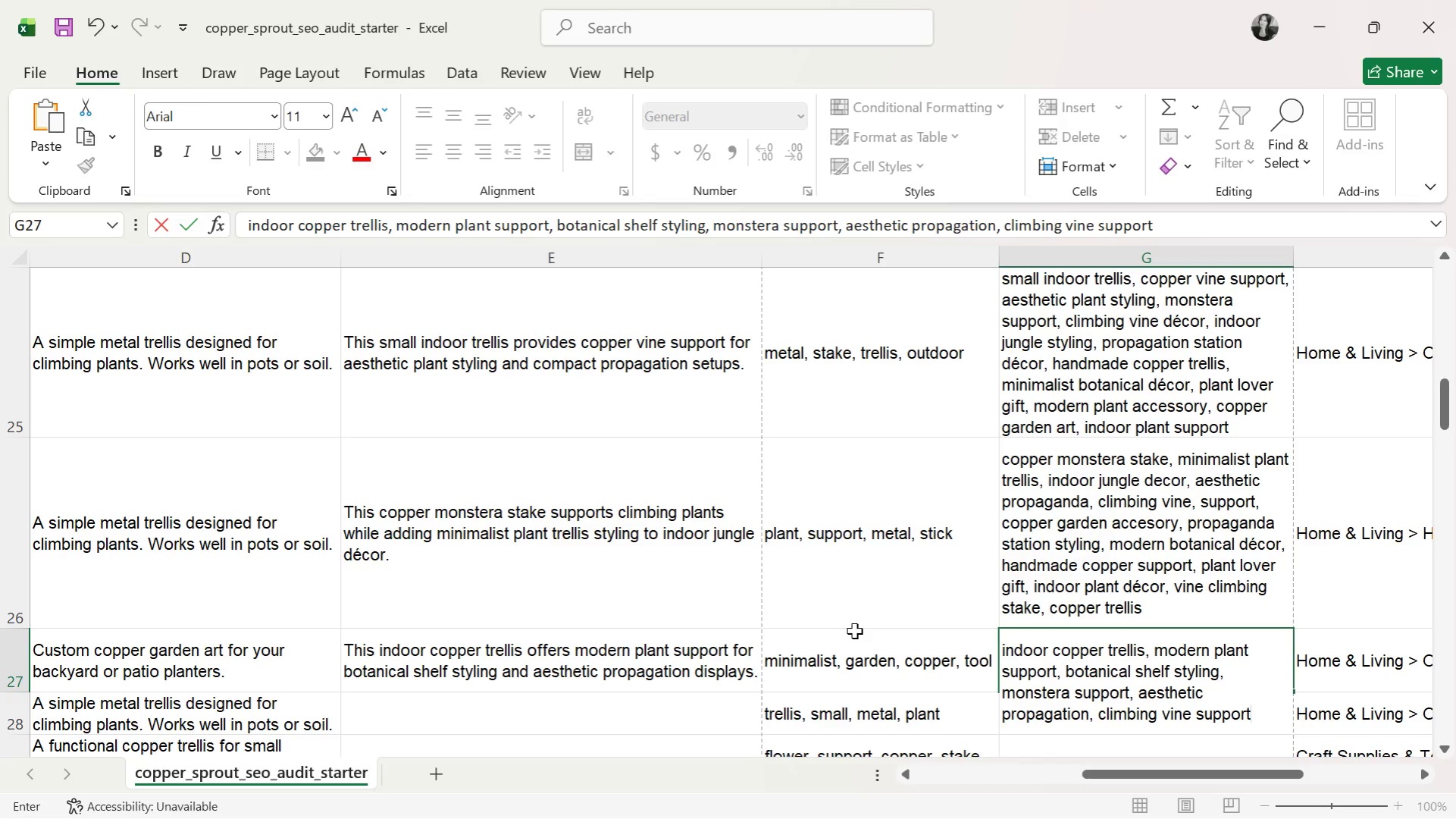 
type(, minimalist)
 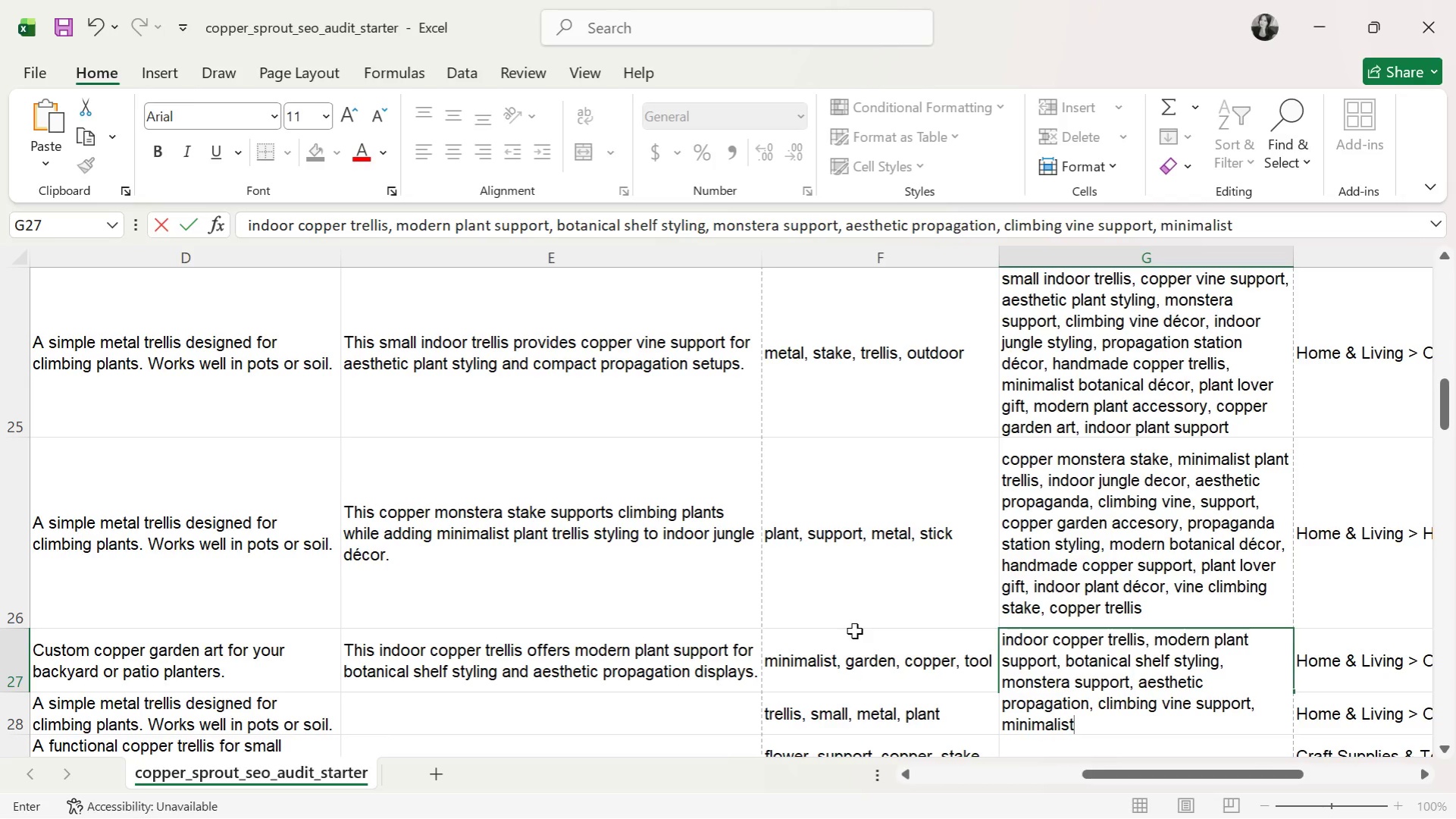 
wait(5.67)
 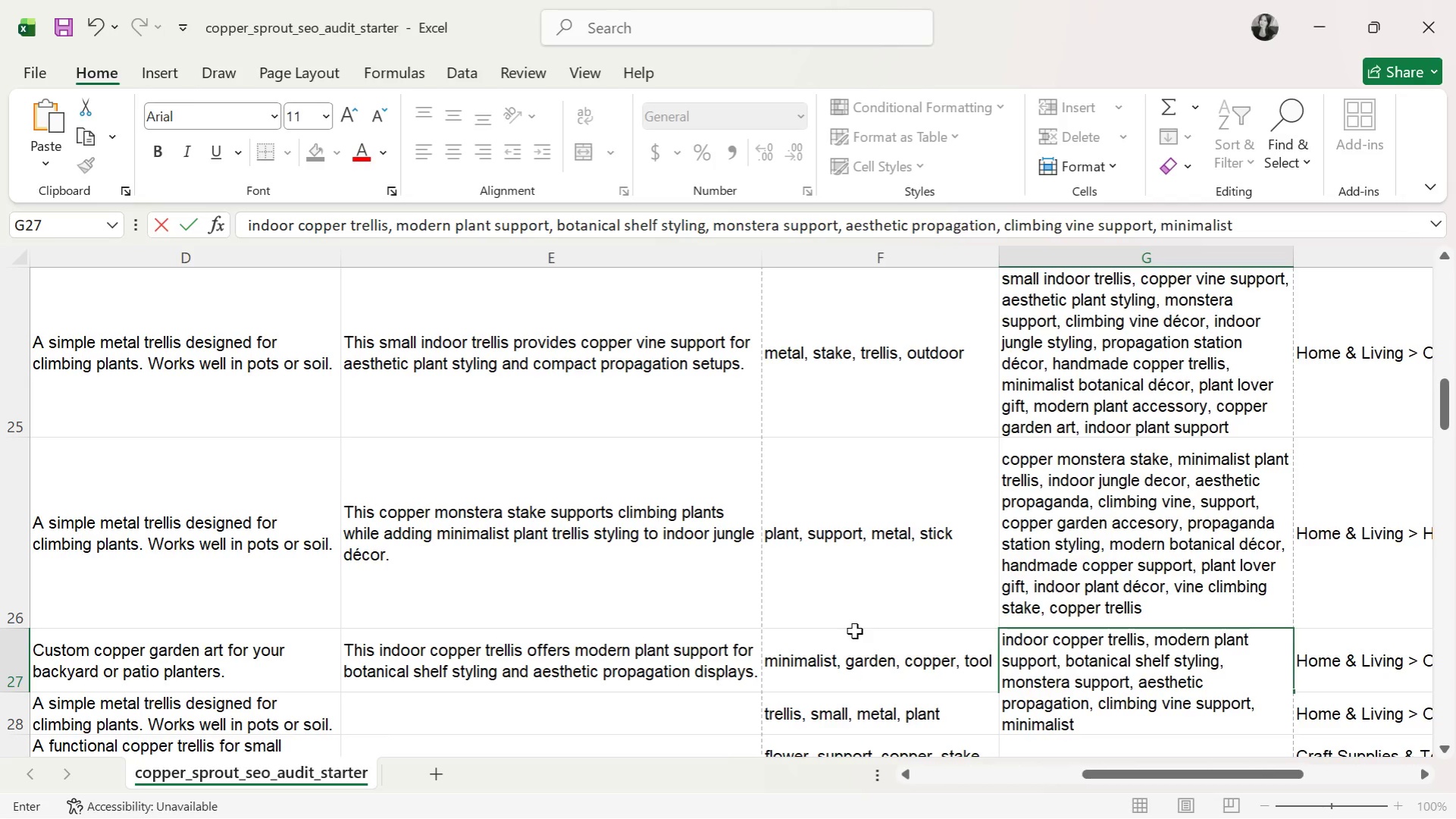 
type( plant decxor)
key(Backspace)
key(Backspace)
key(Backspace)
key(Backspace)
type(cor)
 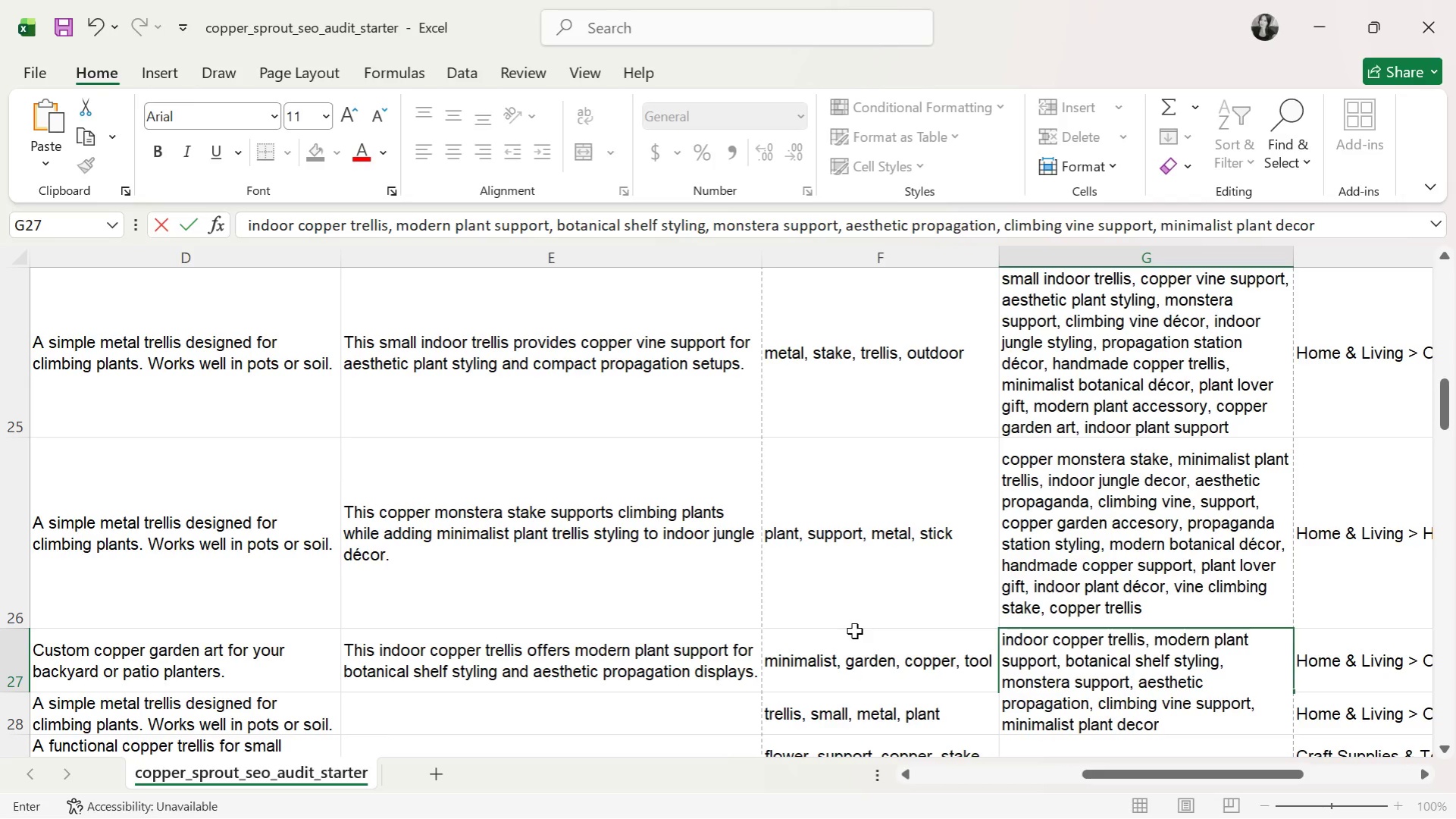 
wait(6.2)
 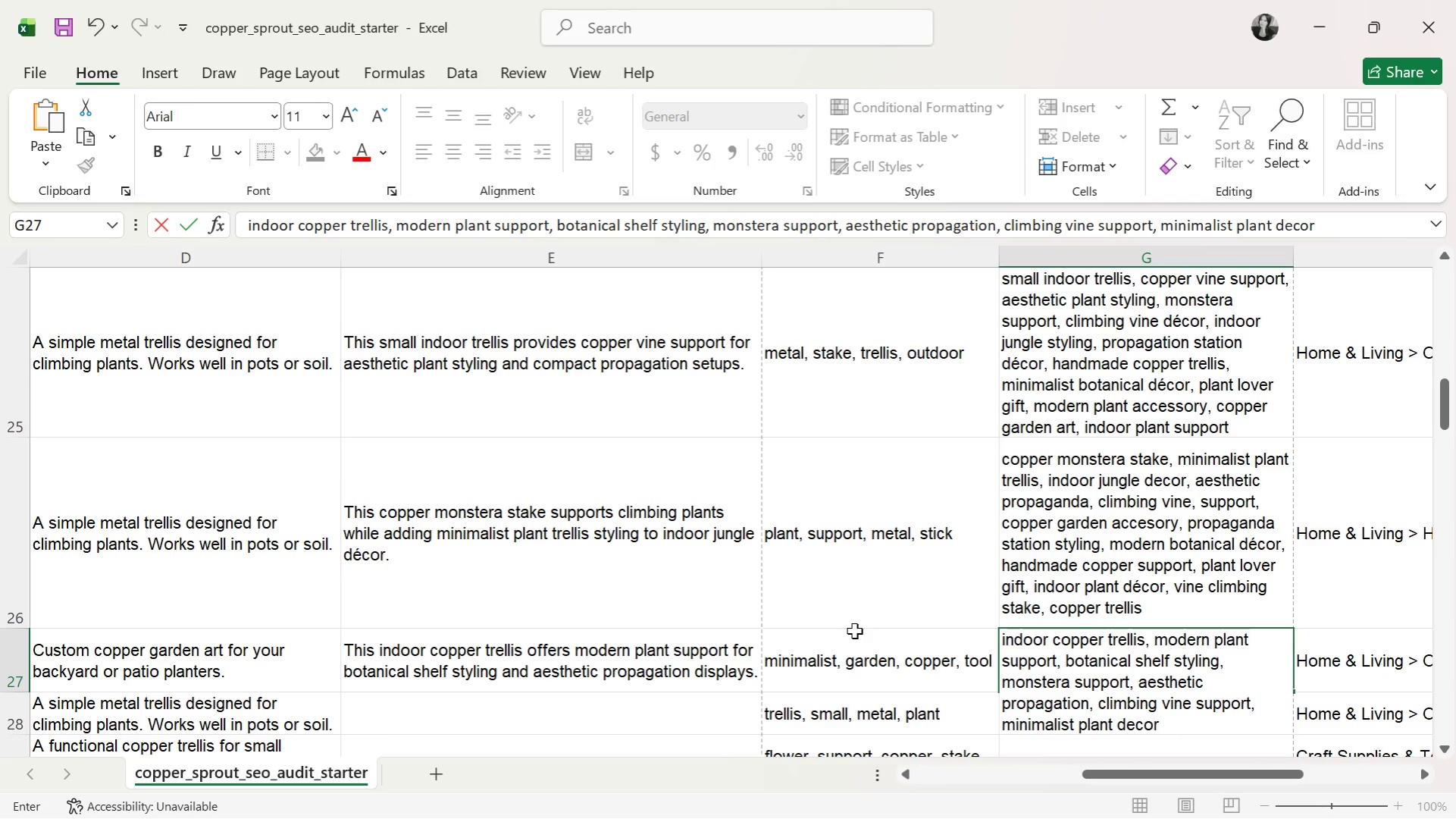 
type(, copper botanical acces)
 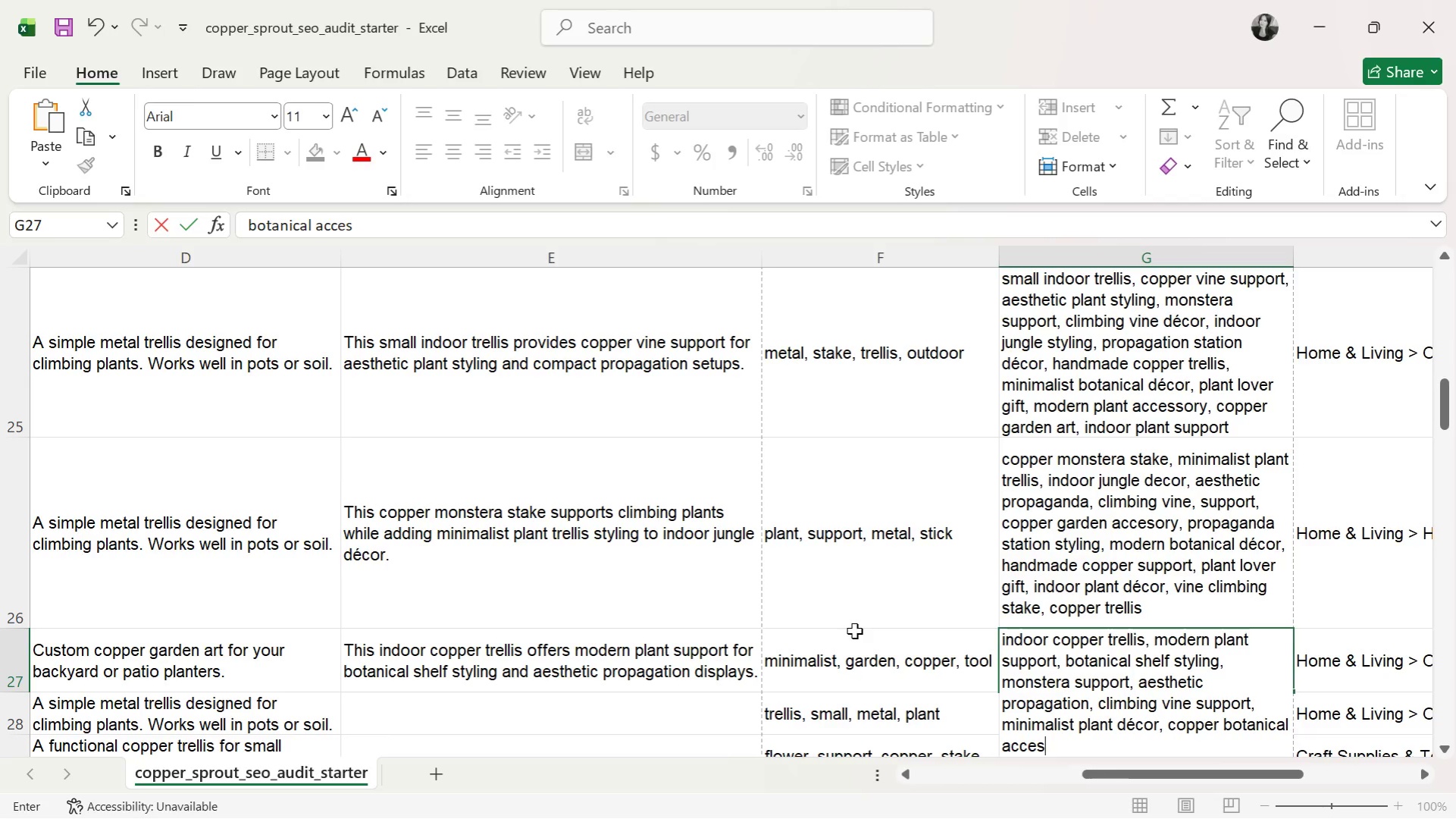 
key(O)
 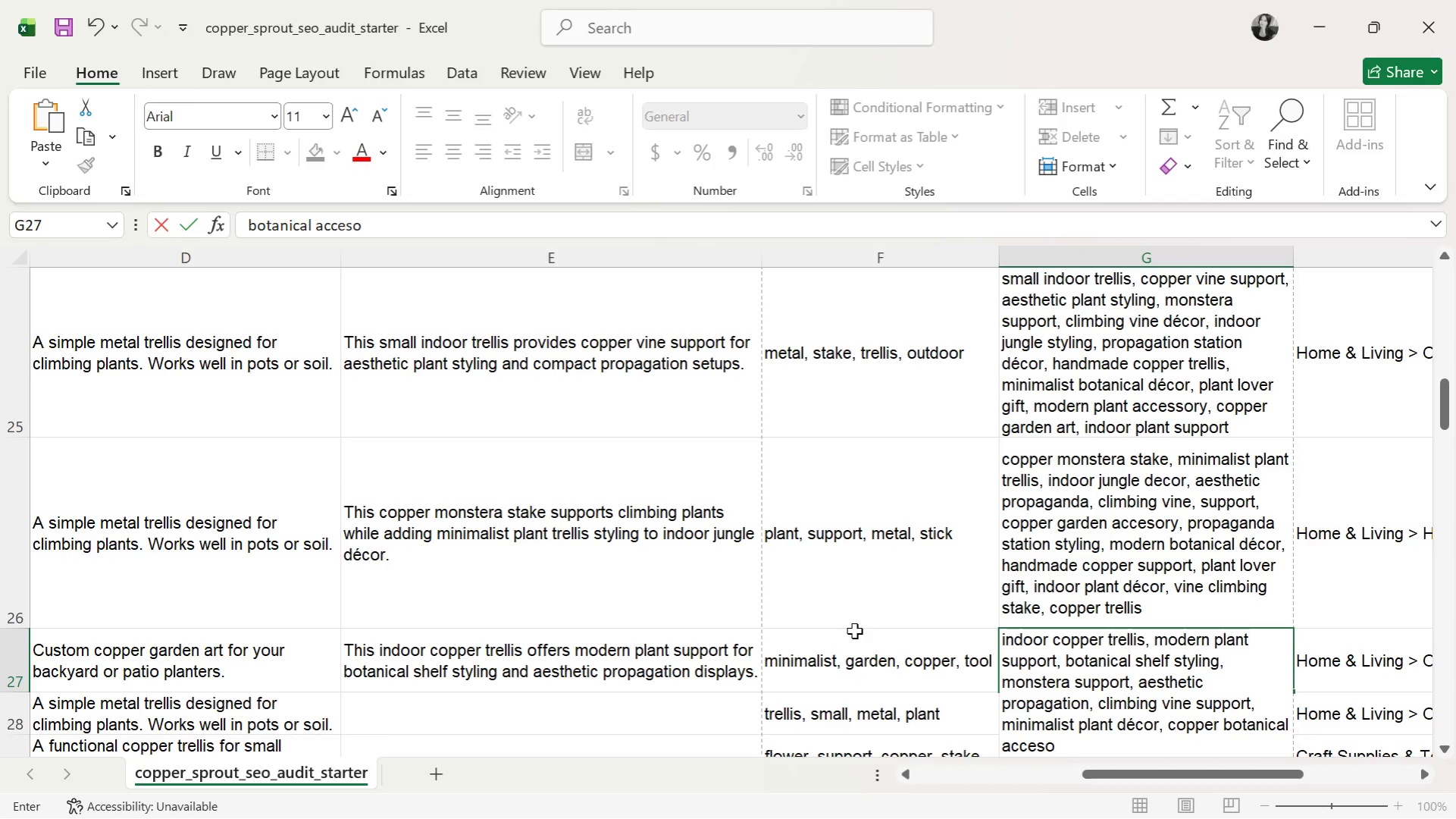 
key(Backspace)
type(sory, pro[p)
key(Backspace)
key(Backspace)
type(pagation decor, indoor jungle styling )
key(Backspace)
type(, handmade copper art, plant lover gift, copper vine support.)
 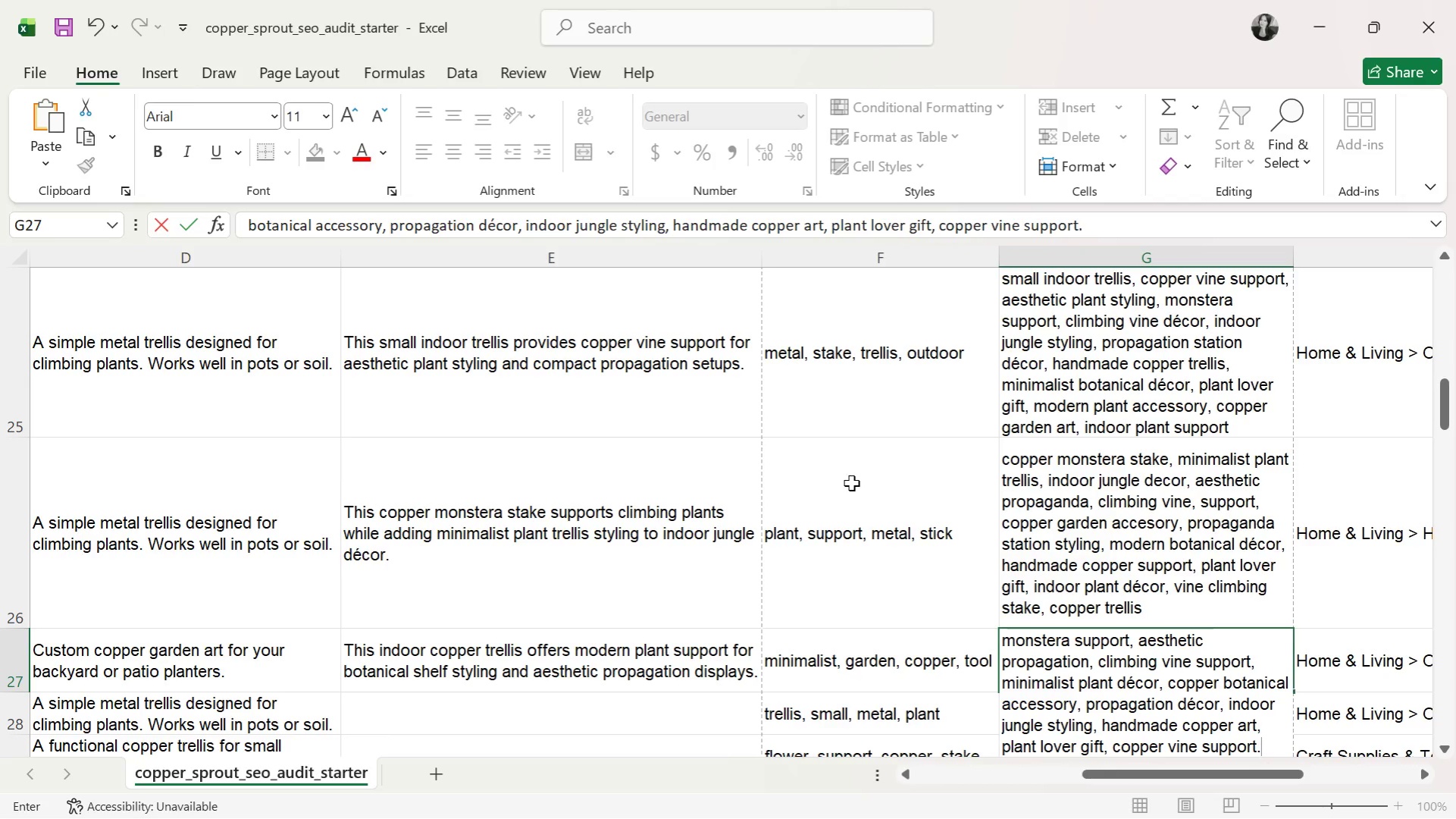 
scroll: coordinate [756, 486], scroll_direction: none, amount: 0.0
 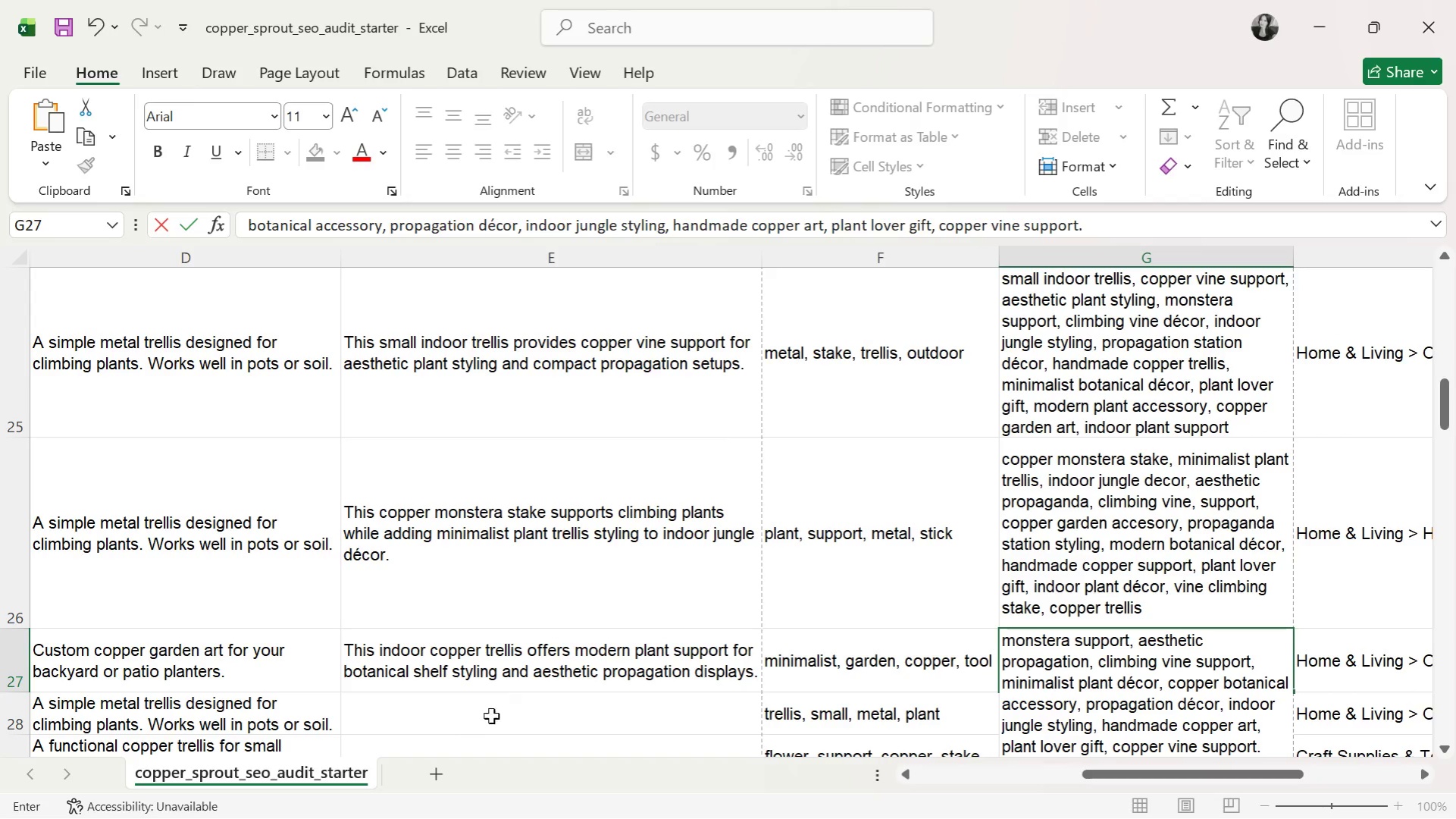 
left_click([489, 722])
 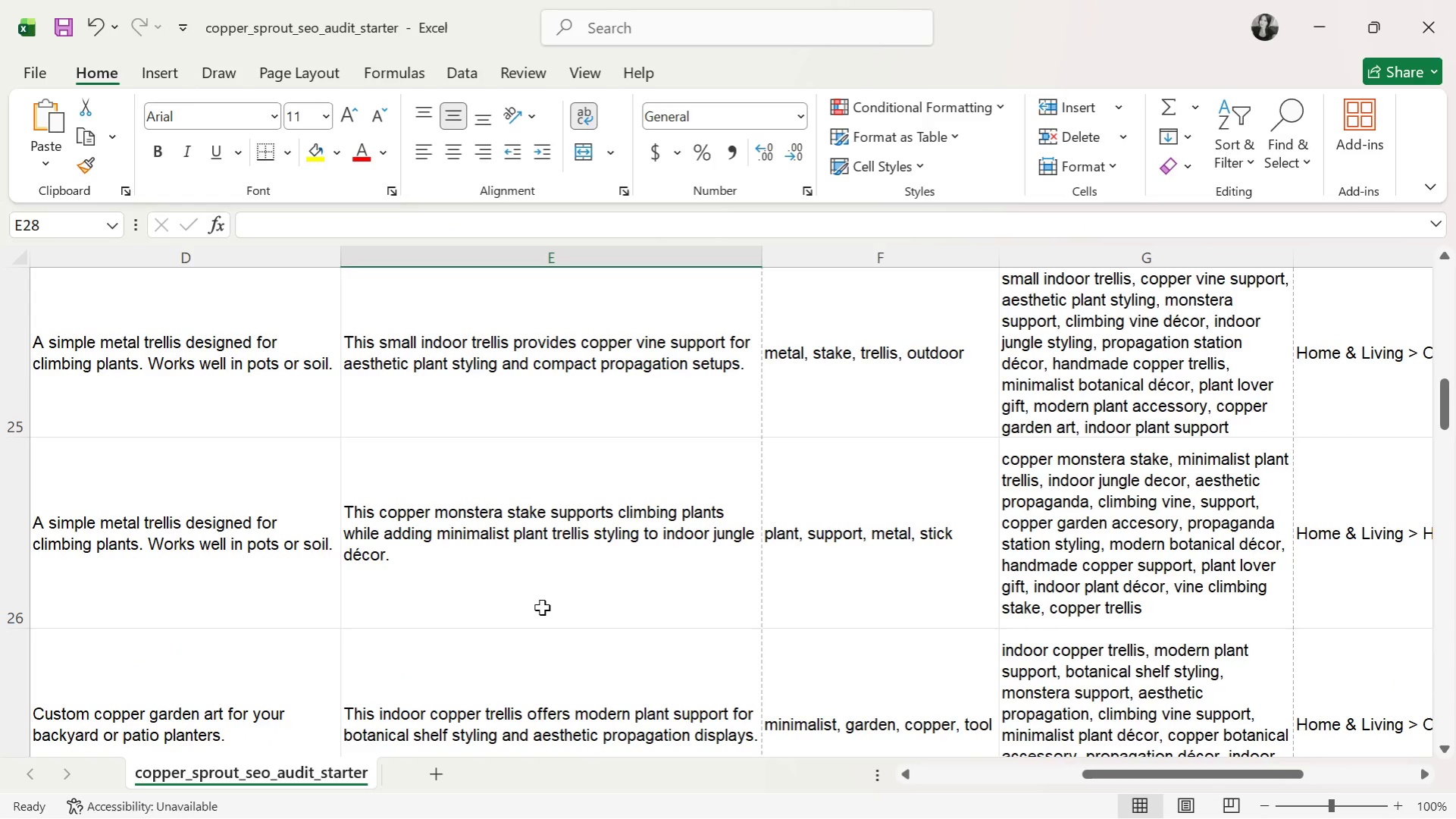 
scroll: coordinate [542, 604], scroll_direction: none, amount: 0.0
 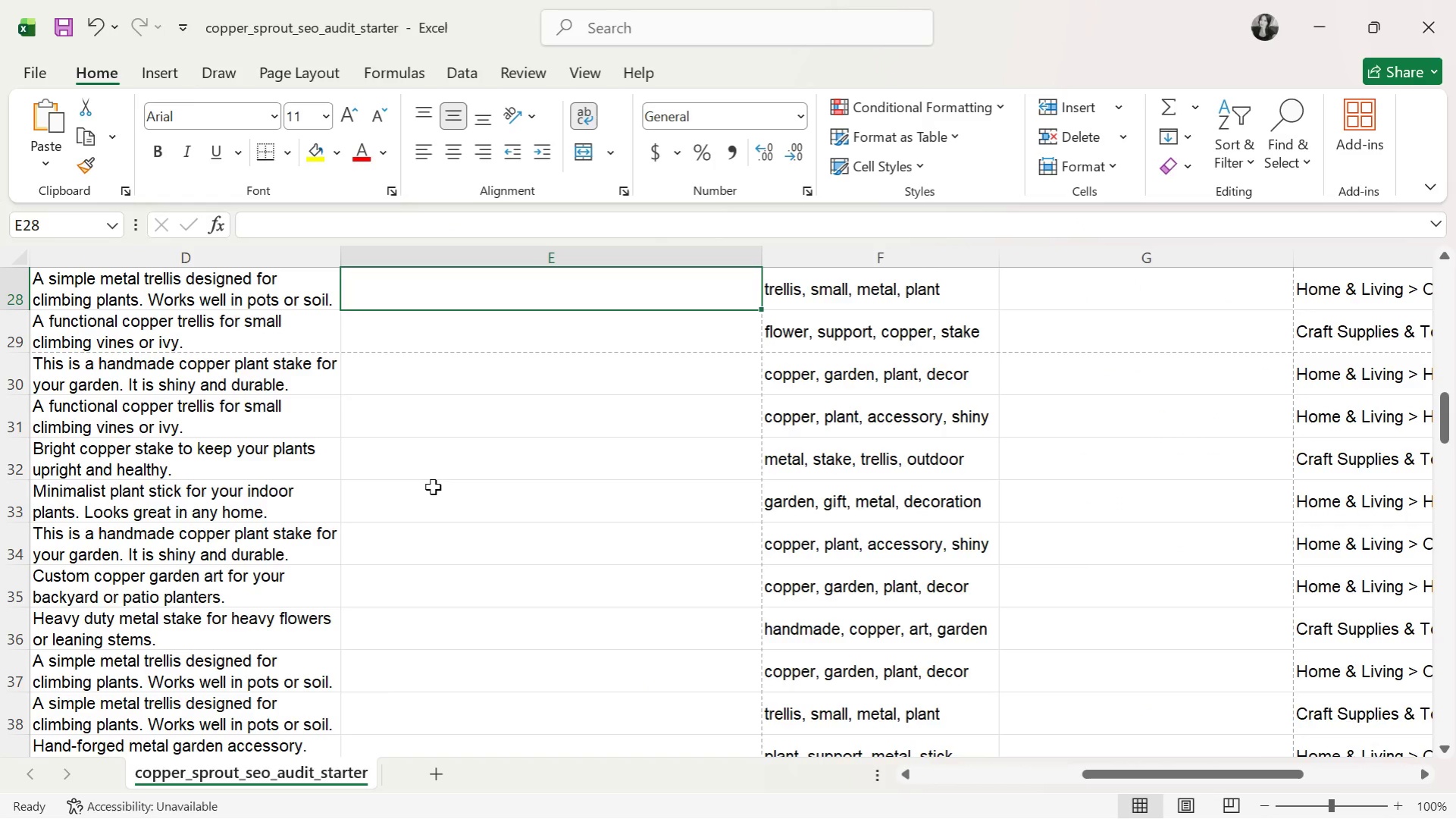 
wait(5.88)
 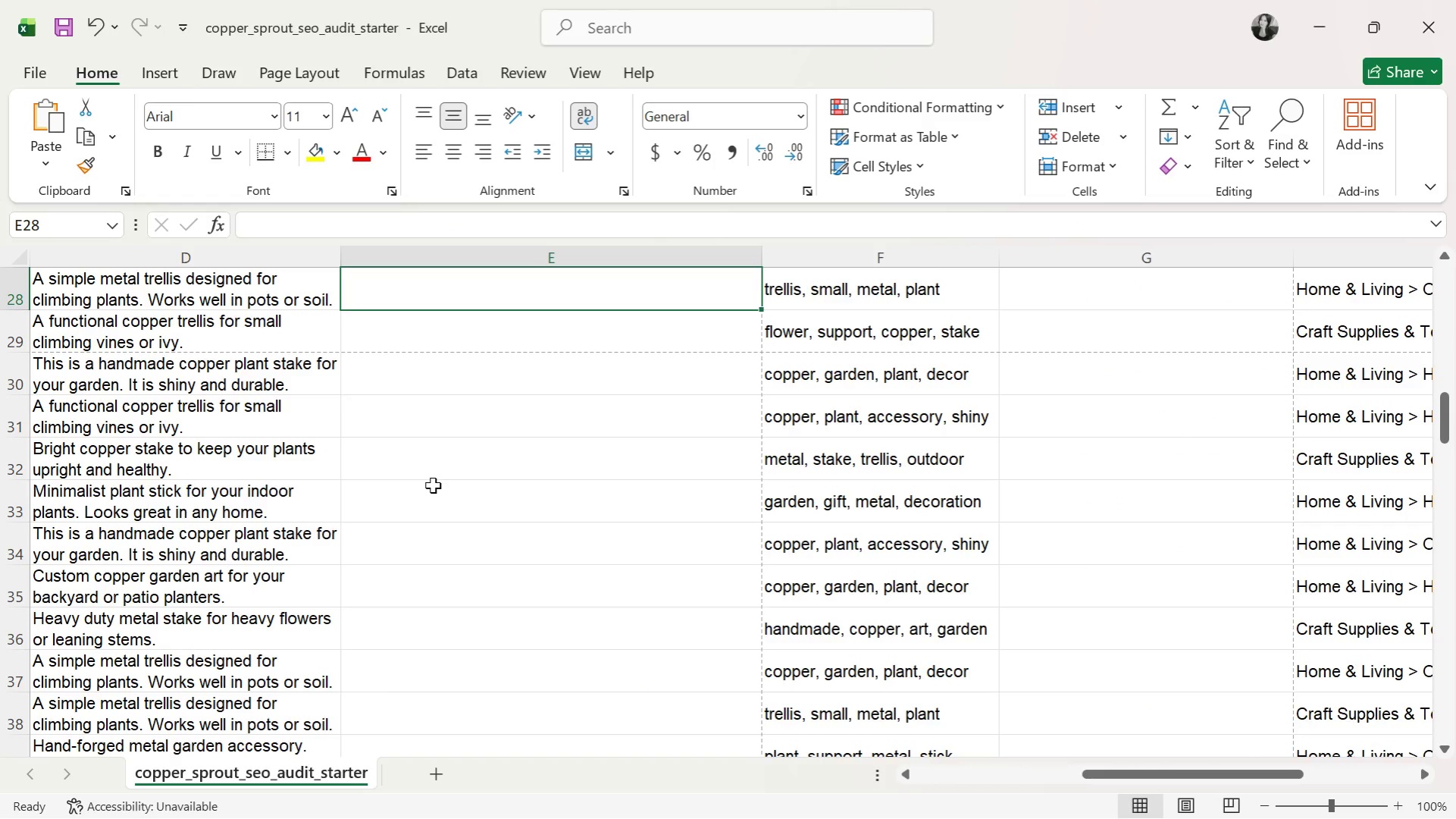 
type(This minimalist copper trellis provides climbing vine support)
 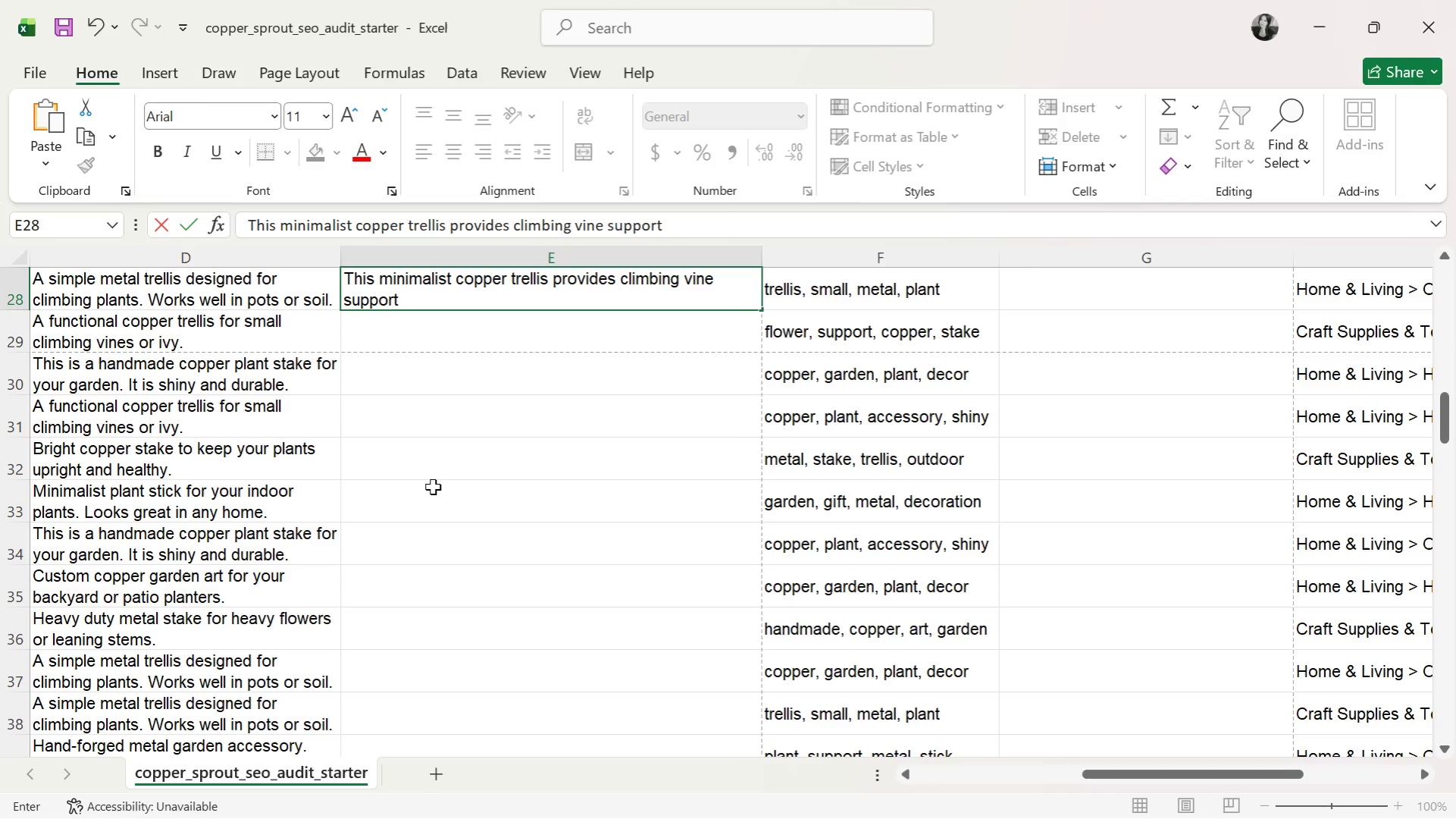 
type( while elevatiik)
key(Backspace)
key(Backspace)
type(ng )
 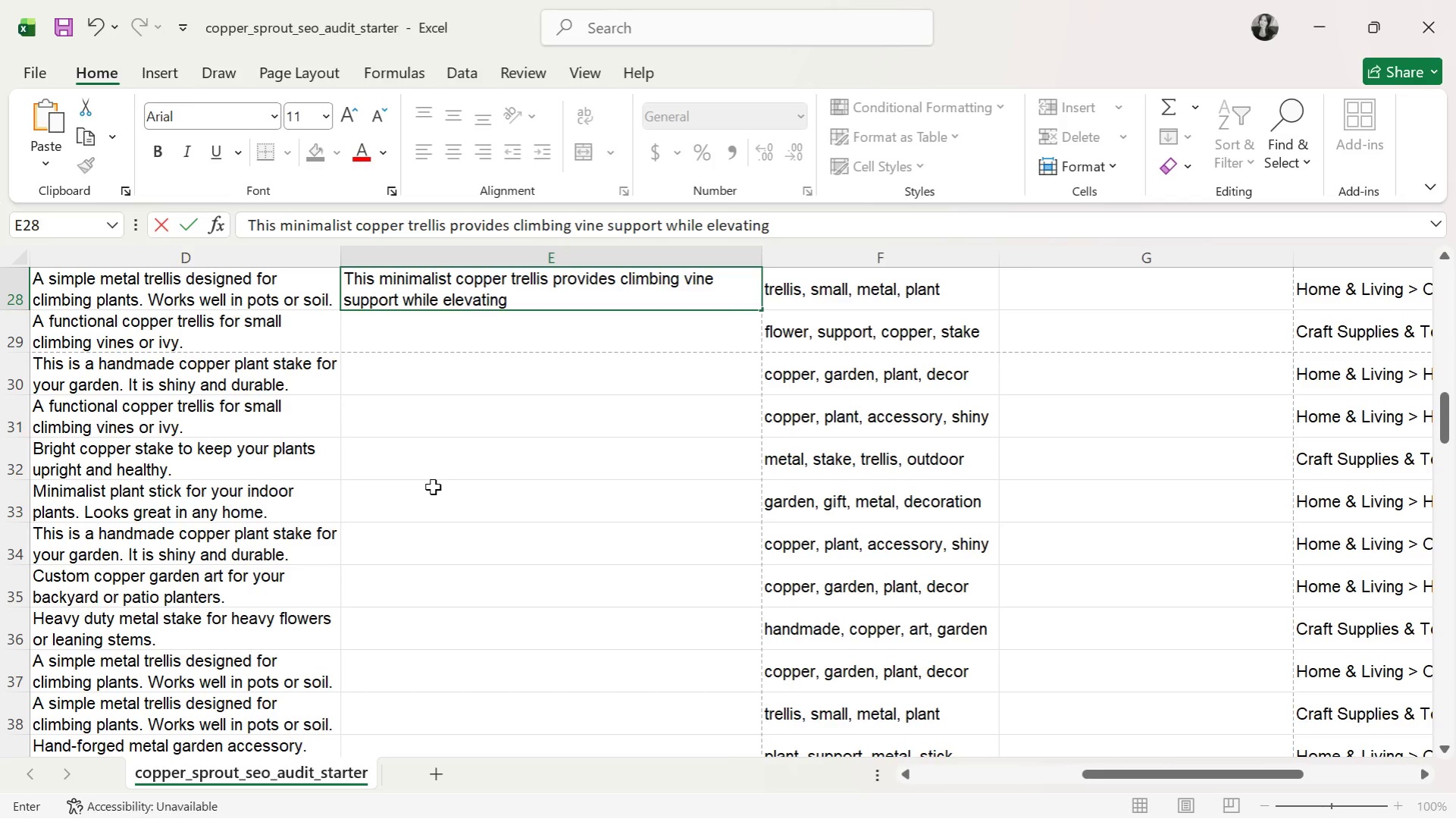 
wait(5.92)
 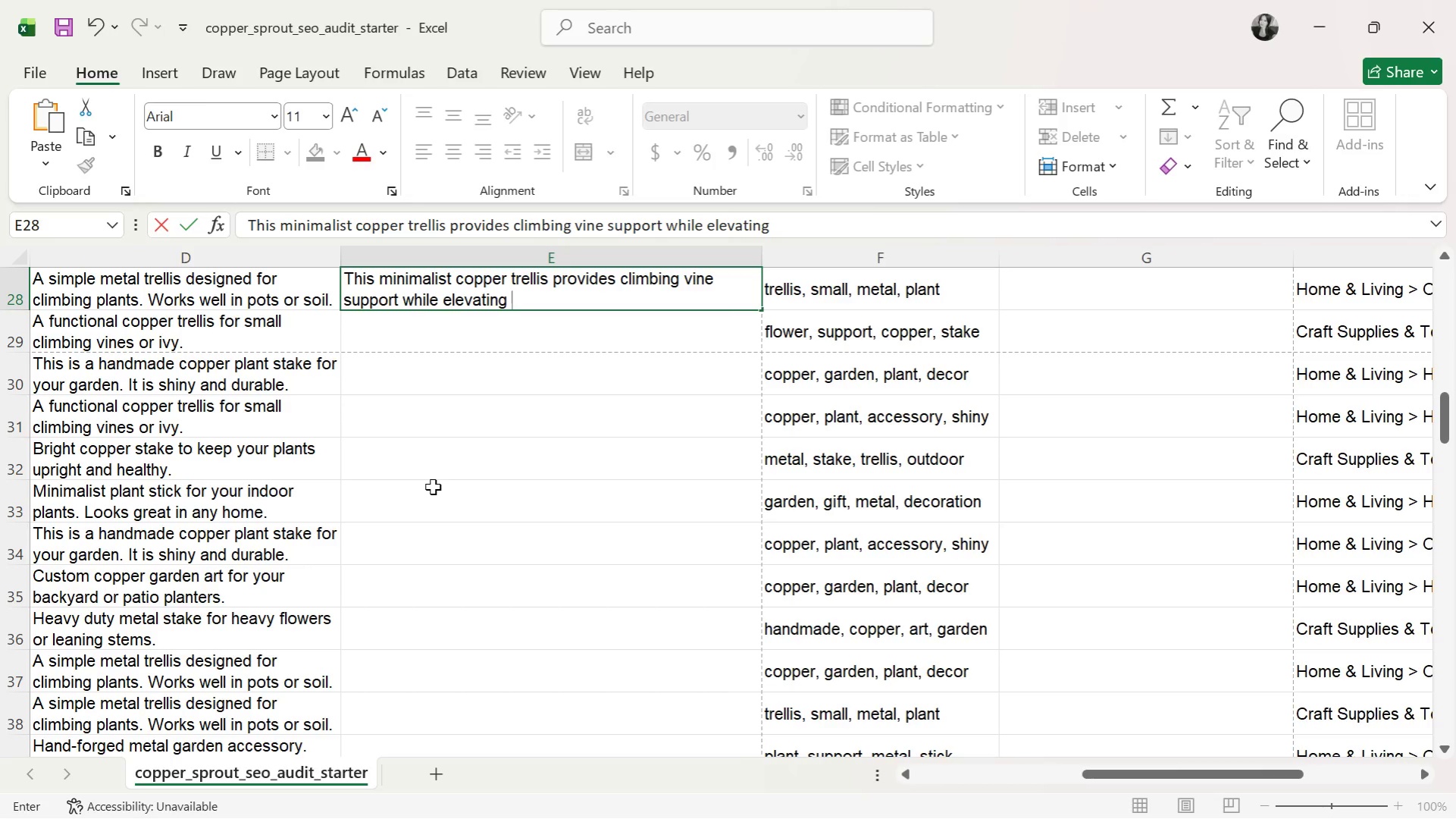 
type(indoor plant decor with modern botanical styling)
 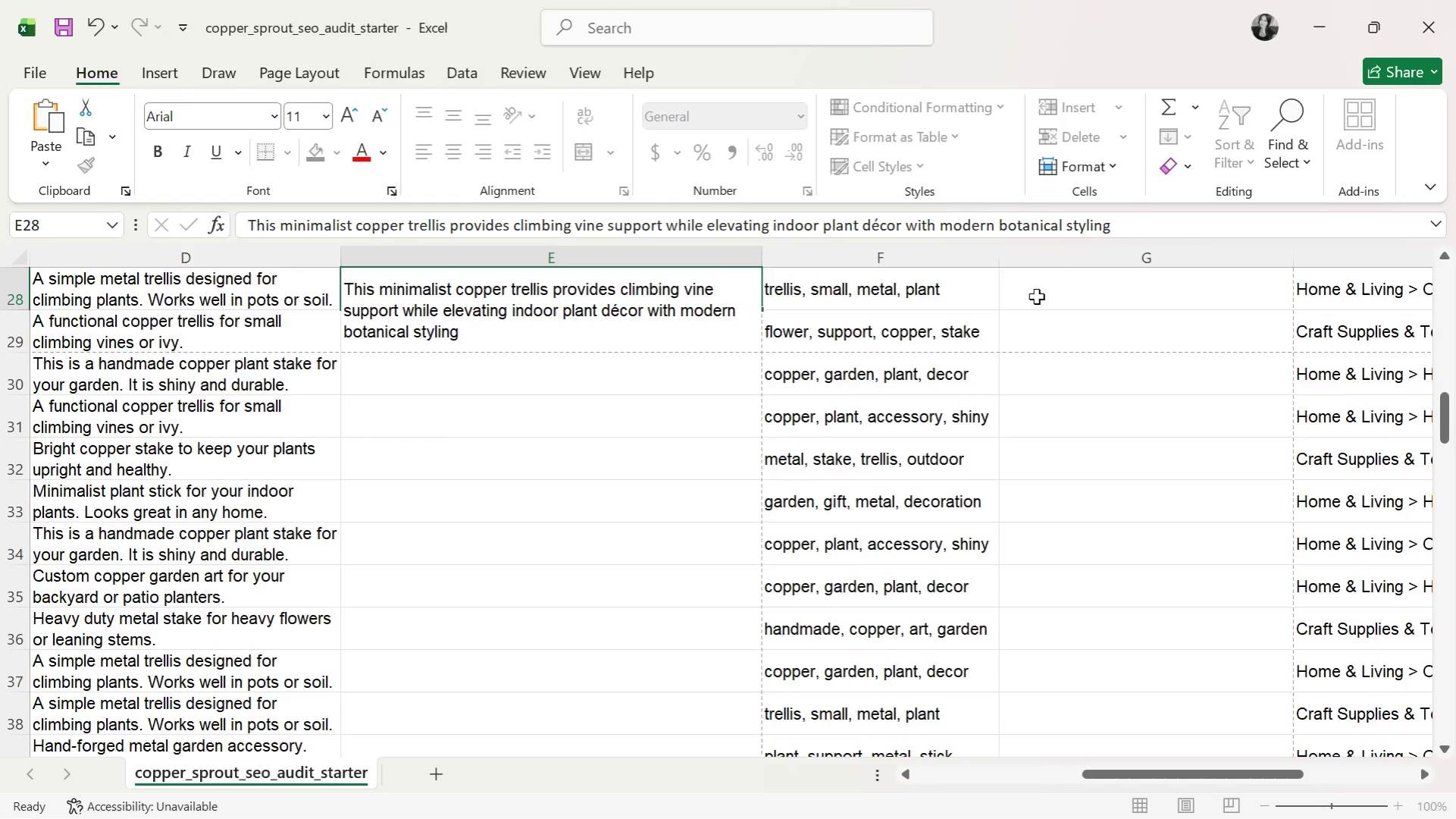 
scroll: coordinate [897, 414], scroll_direction: none, amount: 0.0
 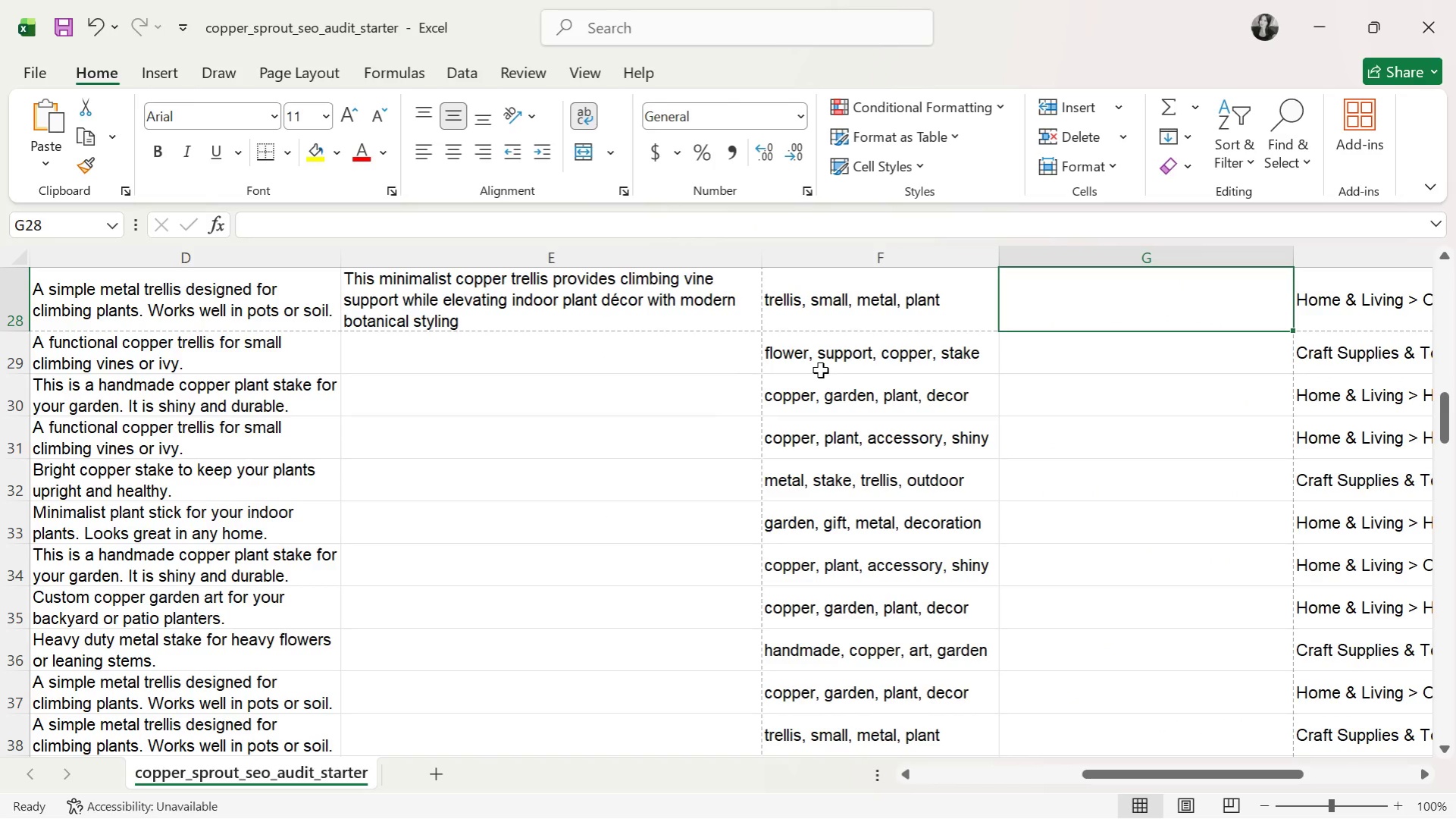 
type(Min)
key(Backspace)
key(Backspace)
key(Backspace)
key(Backspace)
key(Backspace)
type(minimalist copper tresllis)
key(Backspace)
key(Backspace)
key(Backspace)
key(Backspace)
key(Backspace)
type(llis, climbing vine support, indoor pant )
key(Backspace)
key(Backspace)
key(Backspace)
key(Backspace)
type(lant decor, monstera support, aesthwetic)
key(Backspace)
key(Backspace)
key(Backspace)
key(Backspace)
key(Backspace)
type(etic,)
key(Backspace)
type( propagation, po)
key(Backspace)
type(ropagation)
 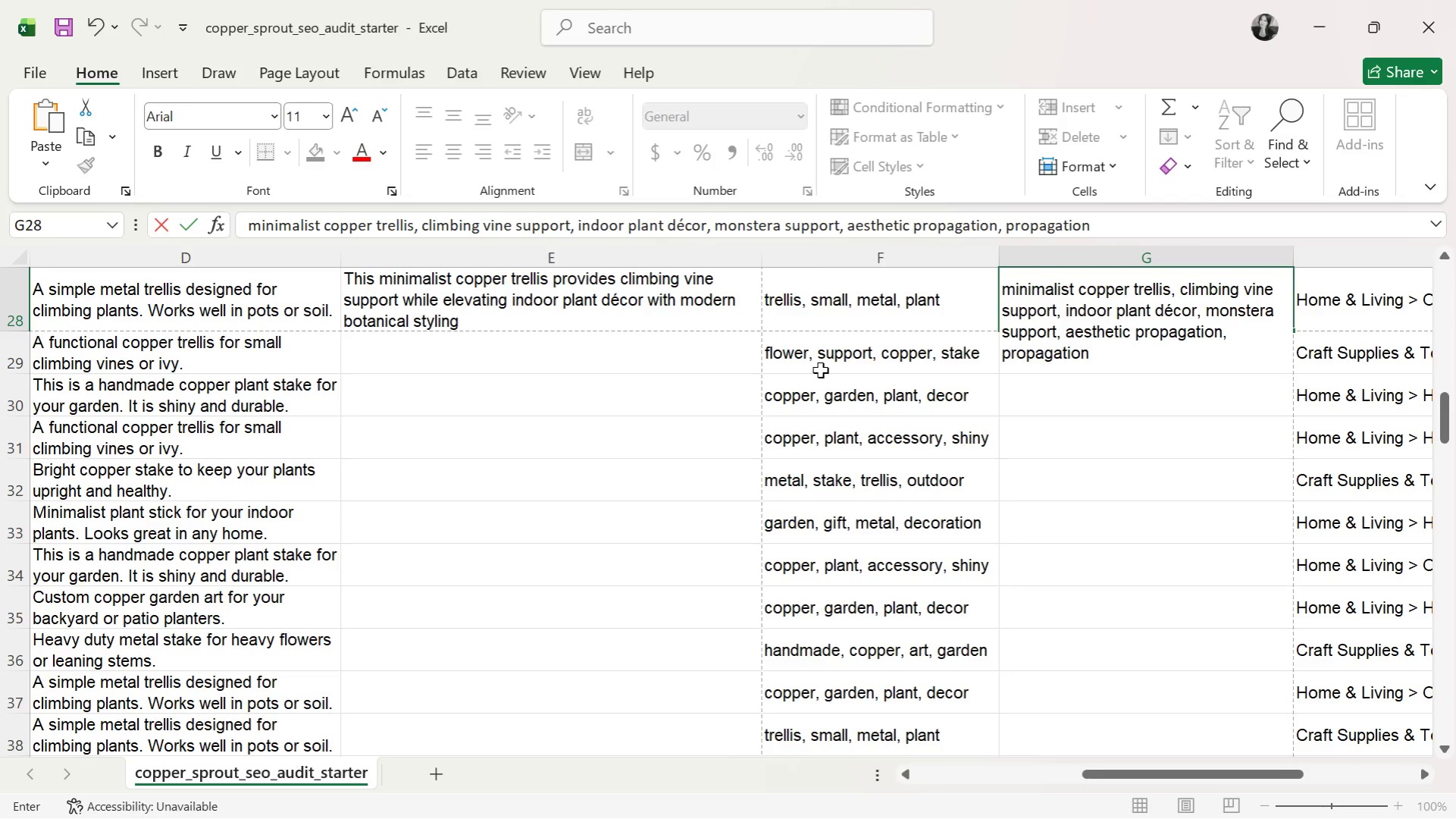 
wait(7.02)
 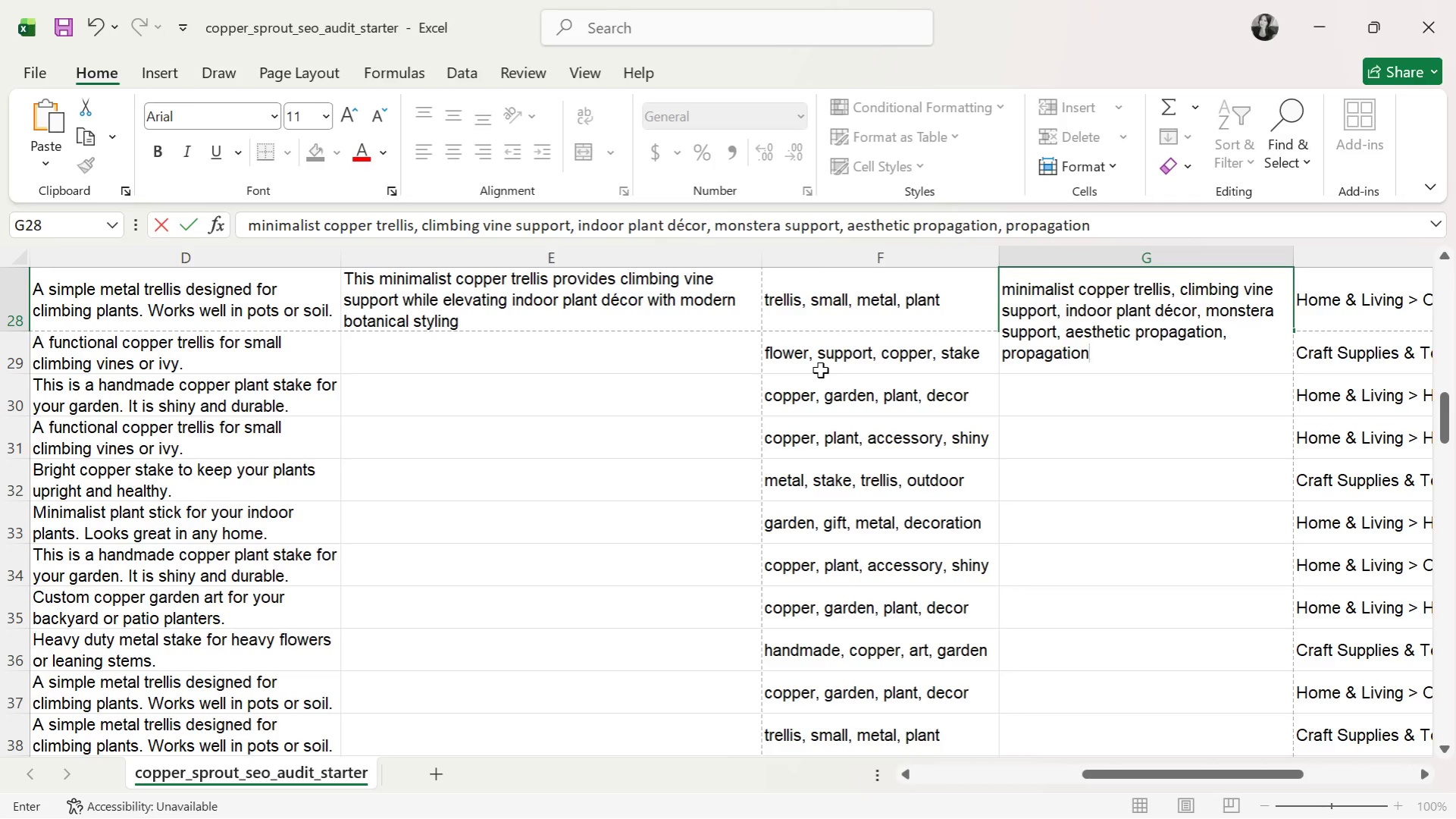 
type( station decor,)
 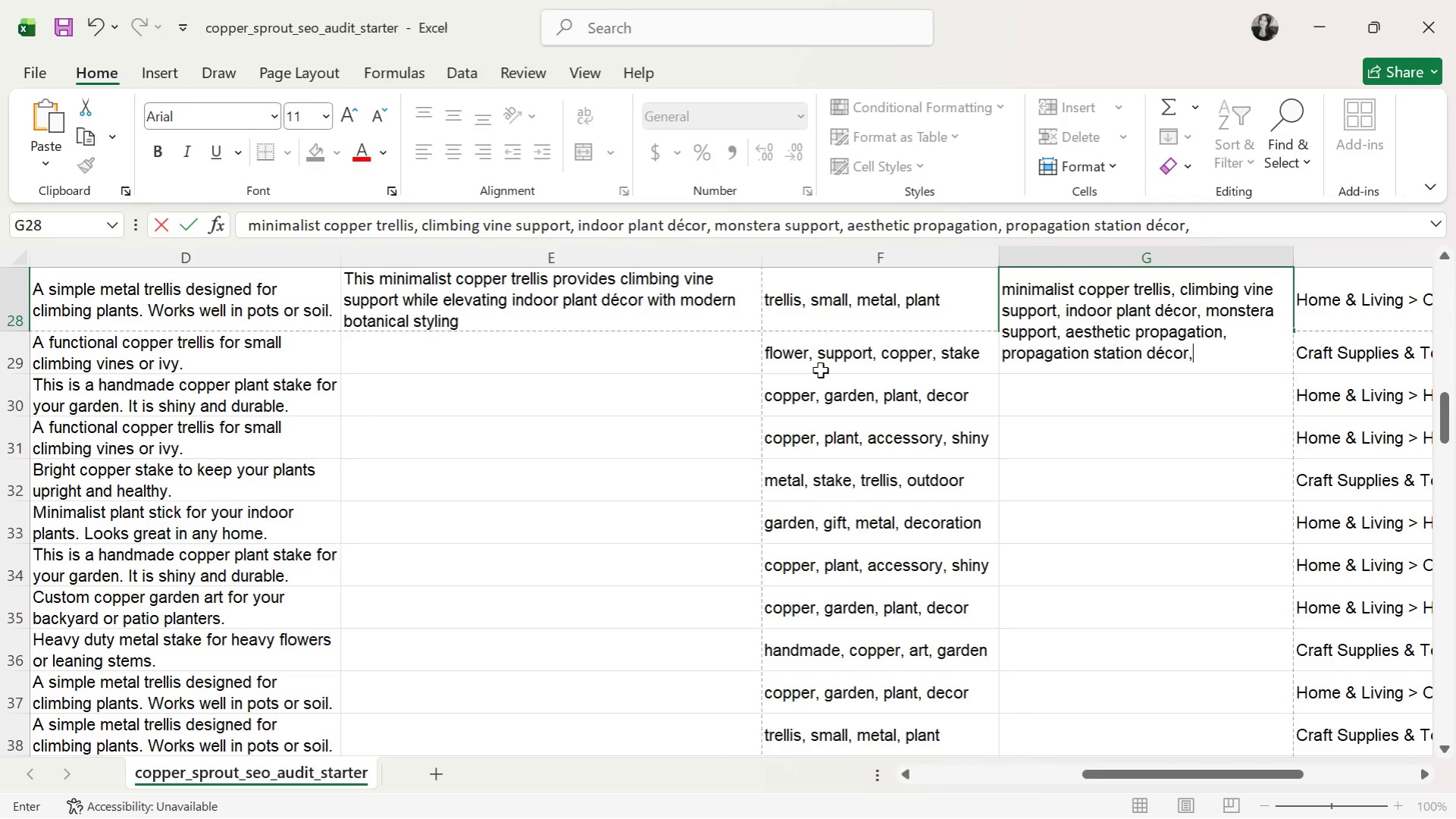 
type(i)
key(Backspace)
type( indoor)
 